 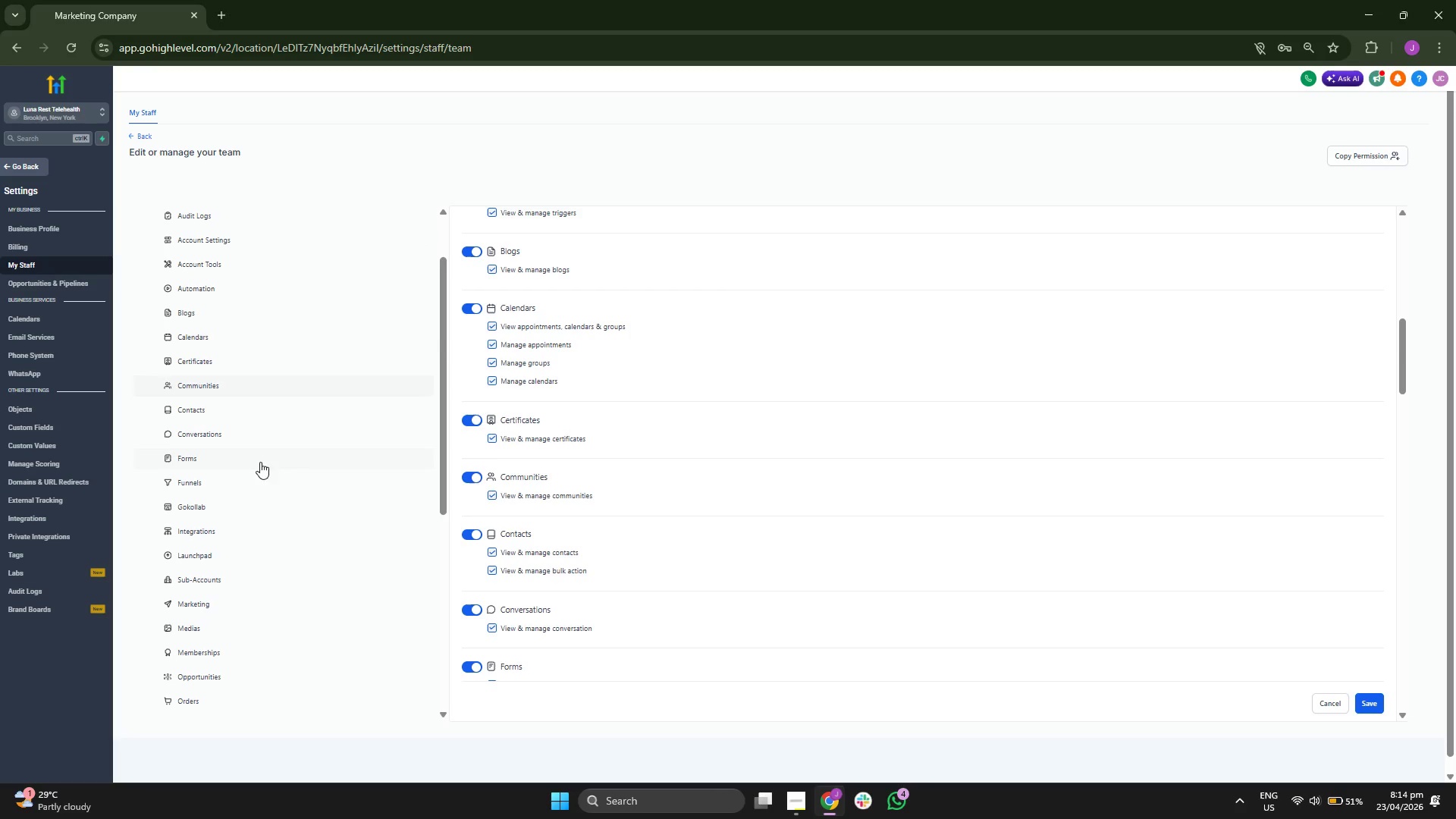 
left_click([271, 615])
 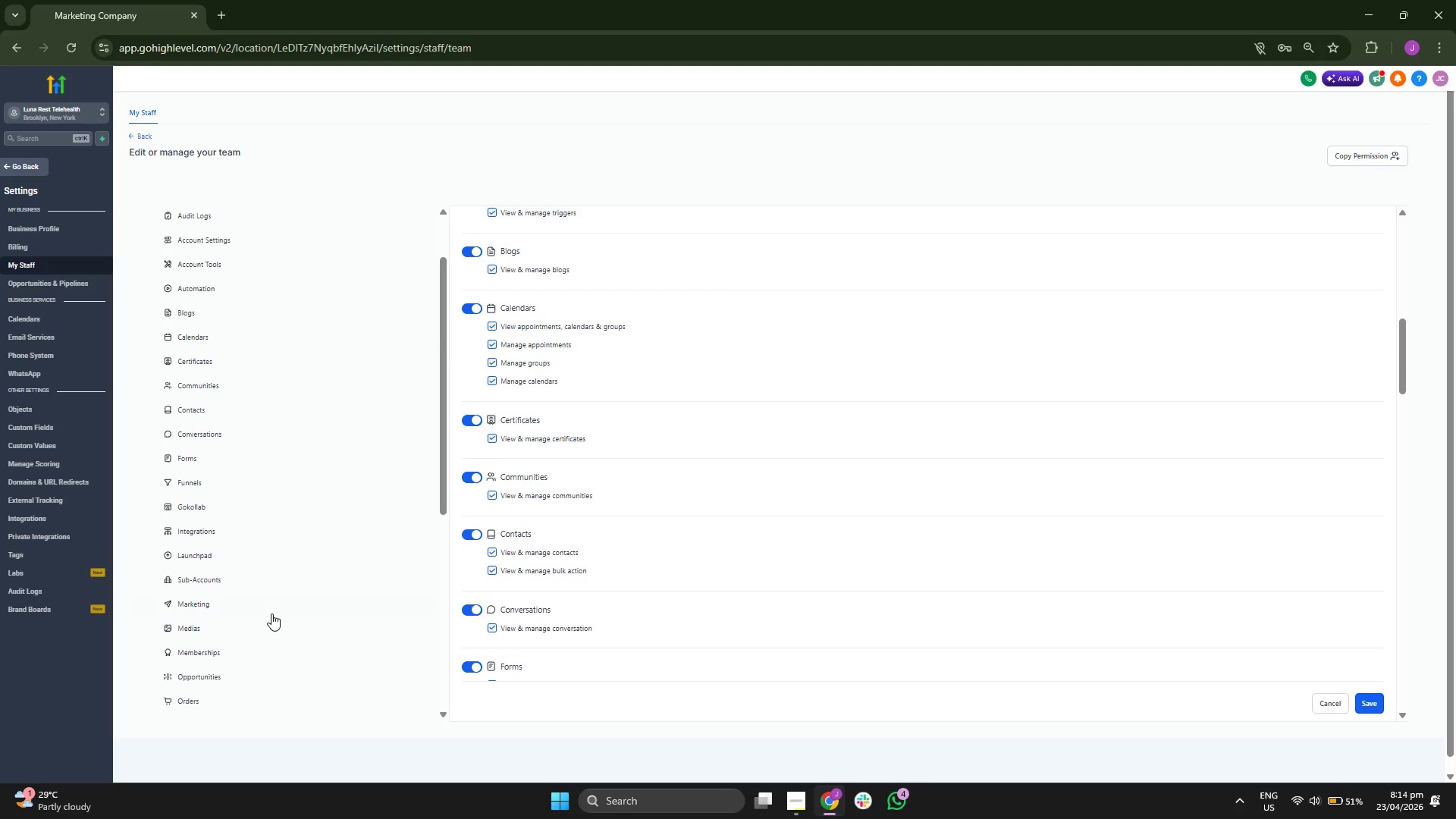 
left_click([272, 610])
 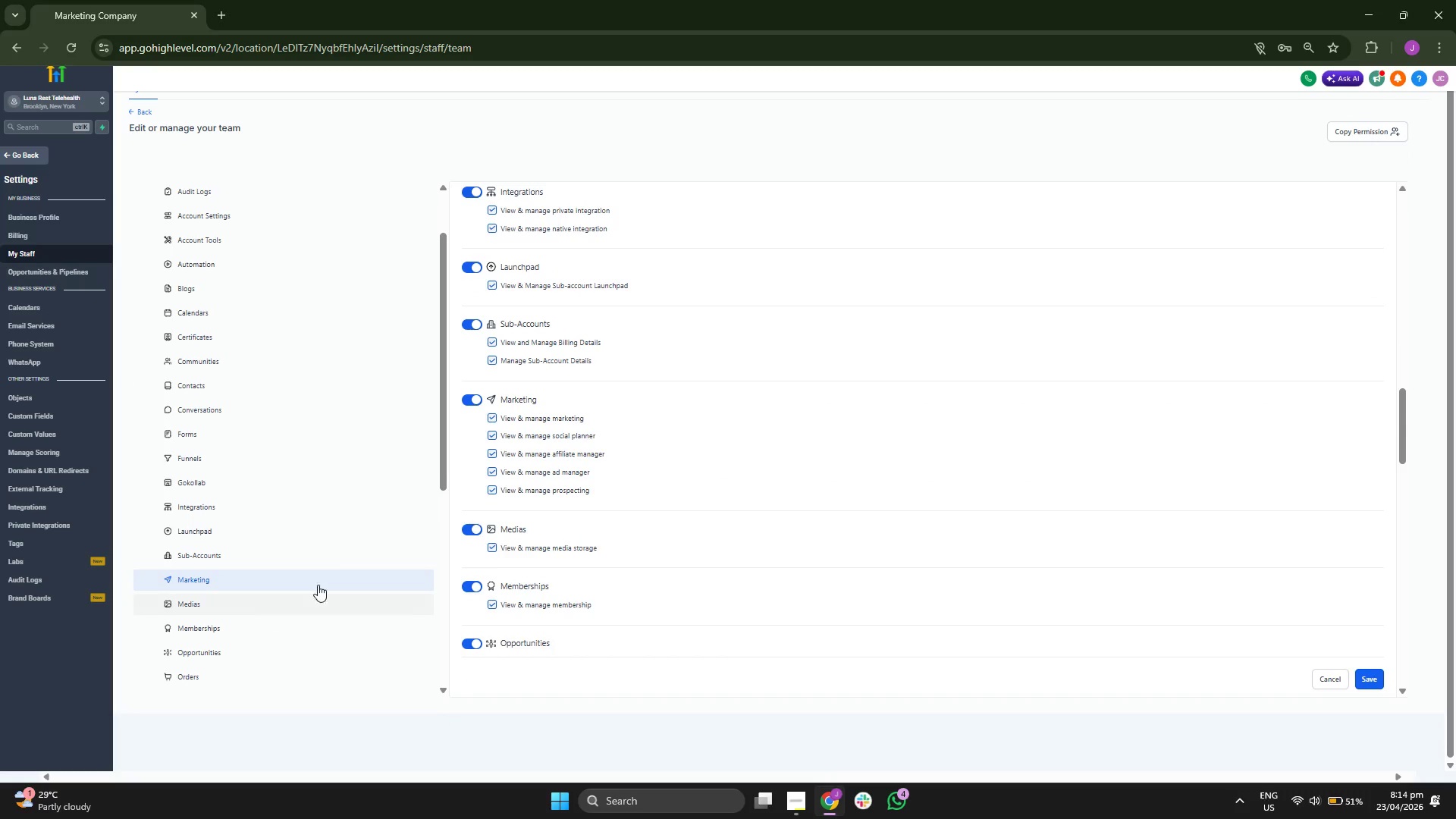 
scroll: coordinate [560, 535], scroll_direction: down, amount: 7.0
 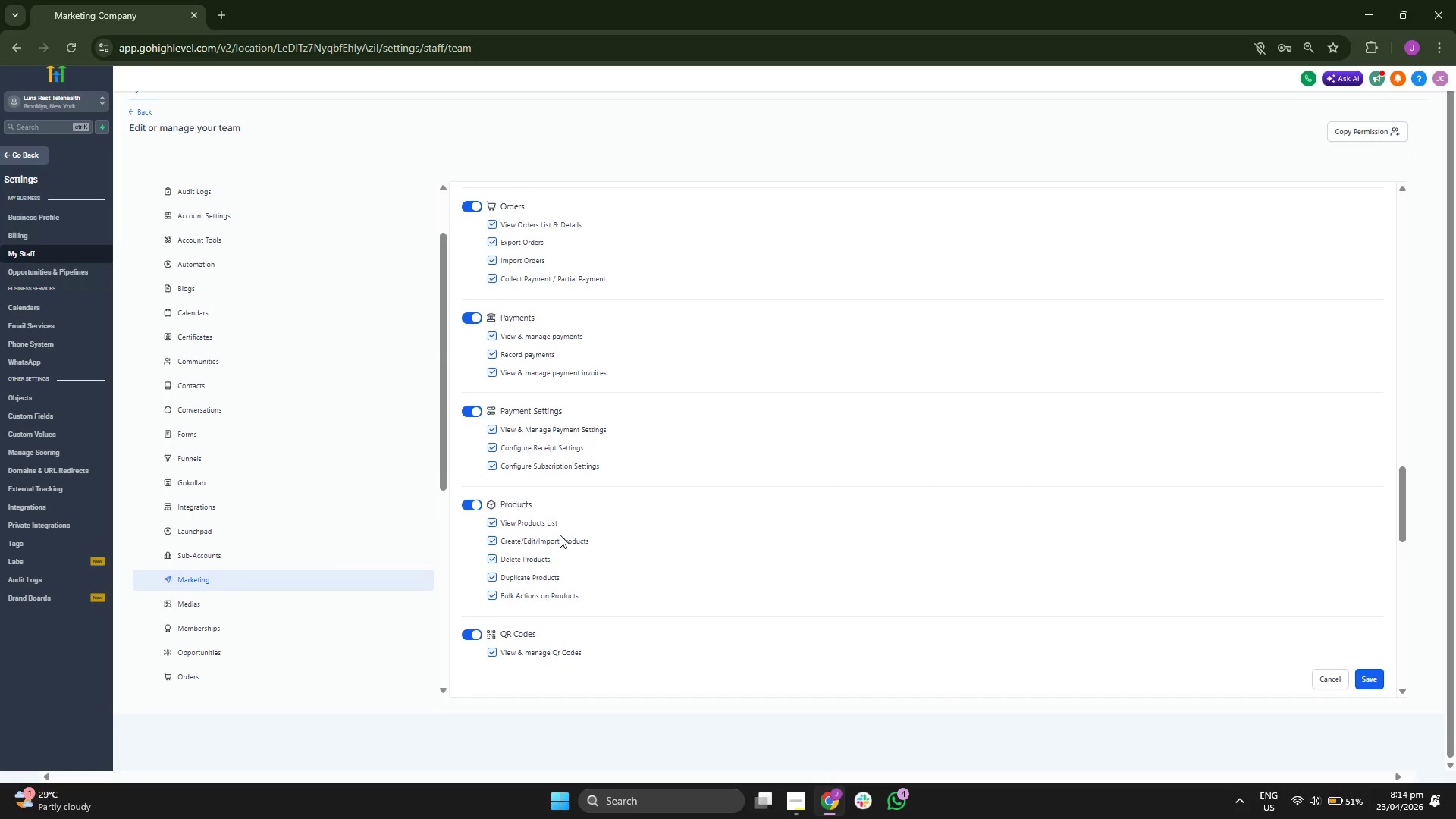 
key(Mute)
 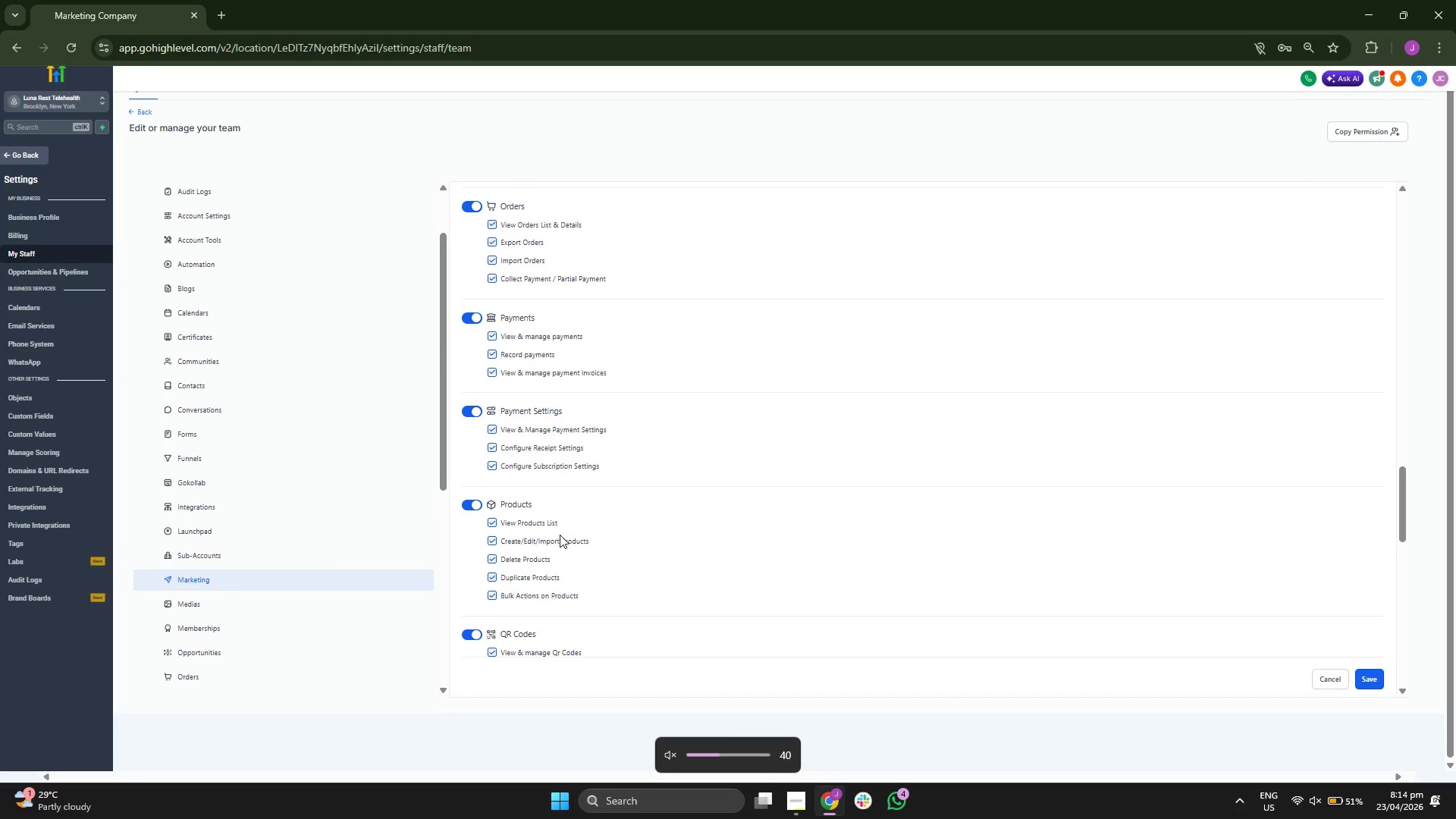 
scroll: coordinate [284, 438], scroll_direction: down, amount: 6.0
 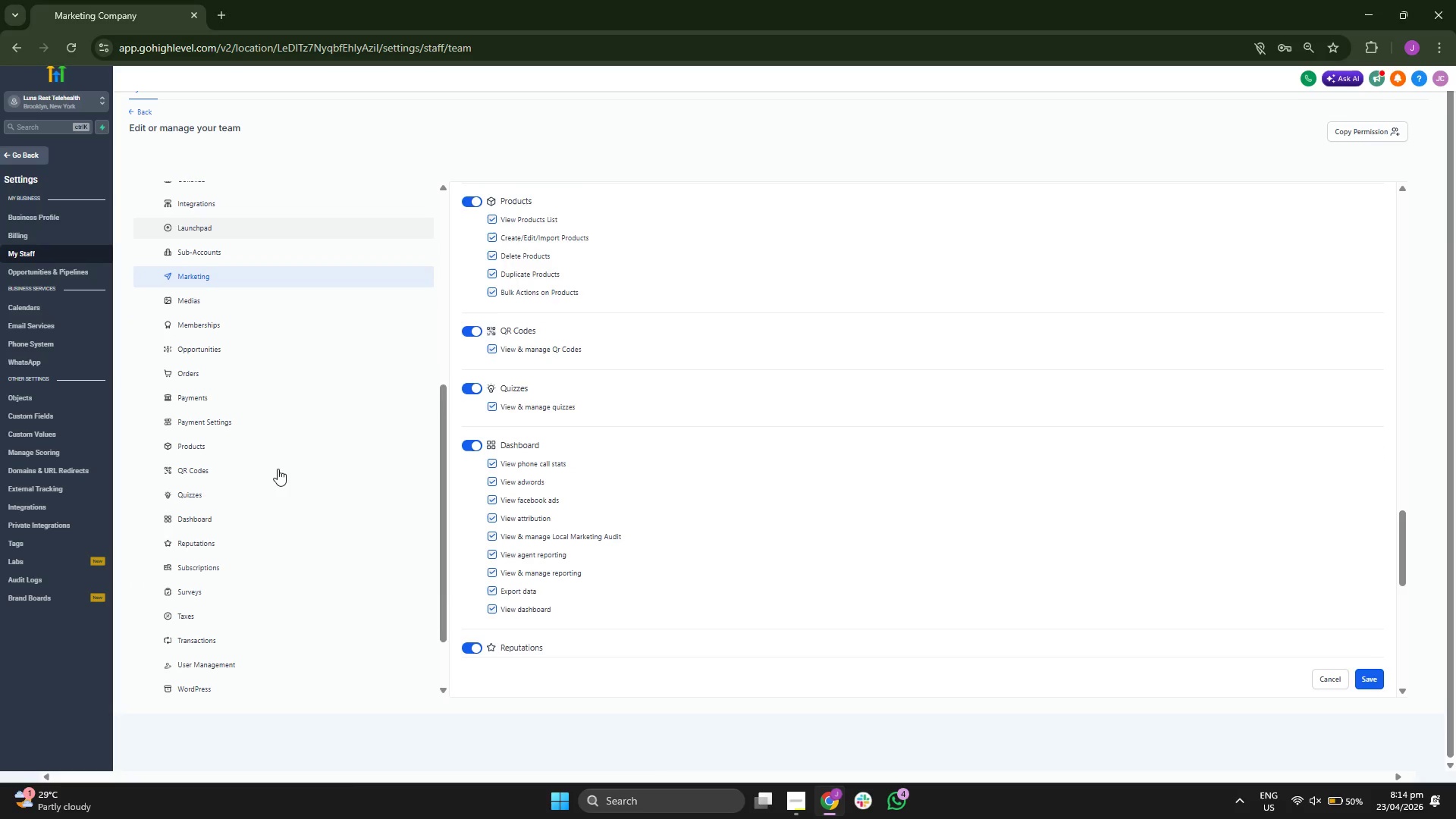 
left_click([261, 536])
 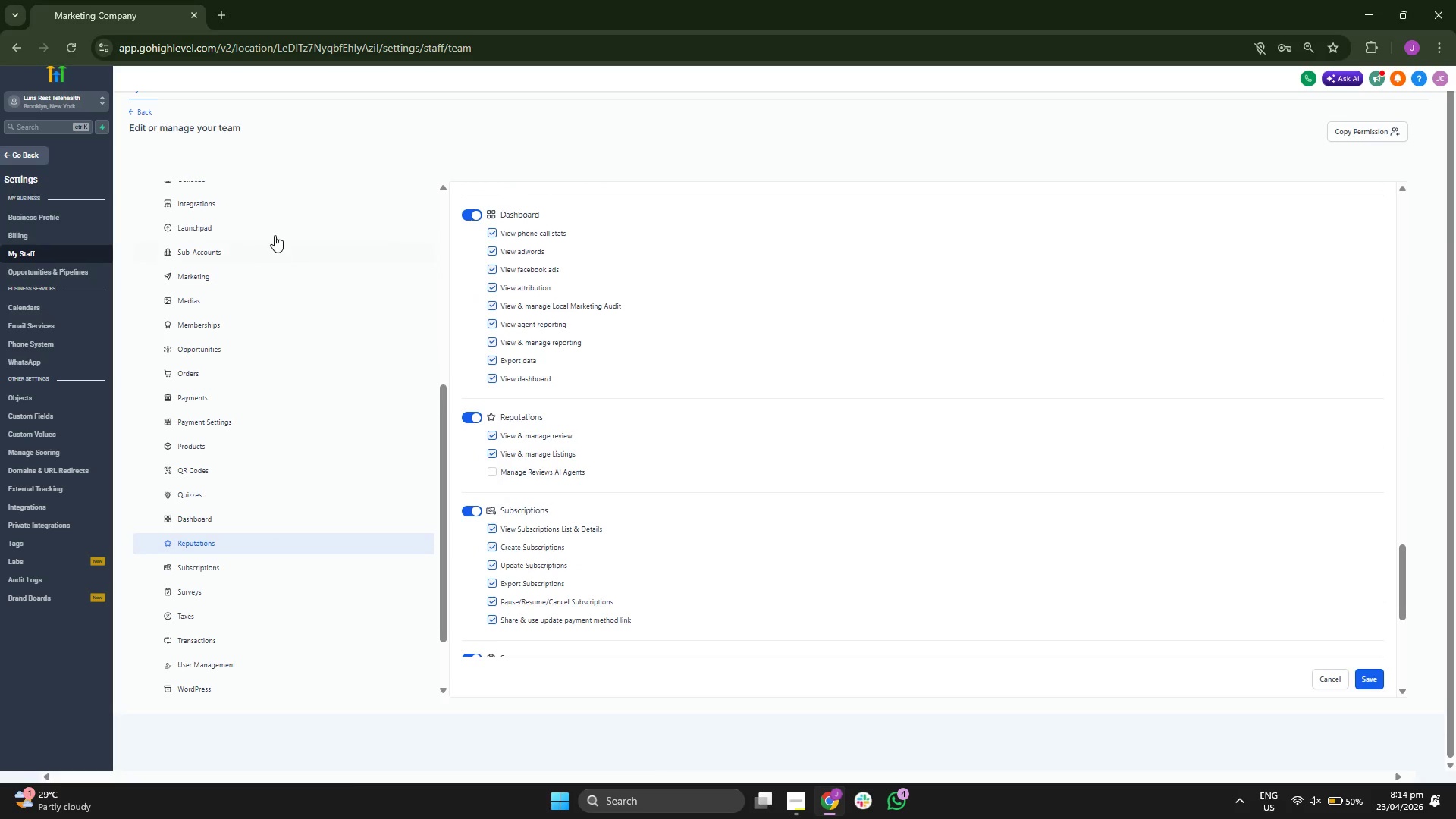 
left_click([283, 255])
 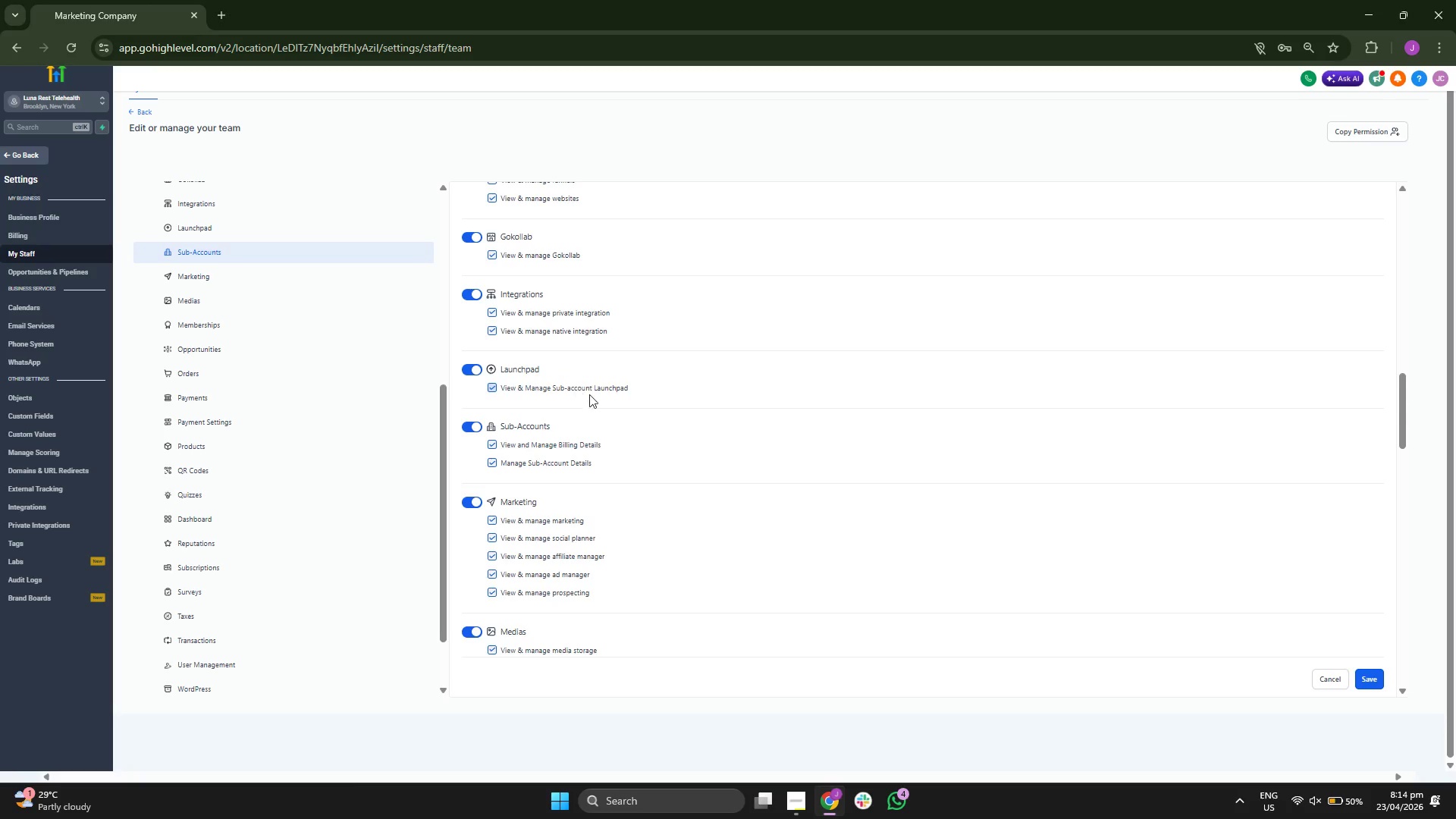 
scroll: coordinate [692, 441], scroll_direction: up, amount: 4.0
 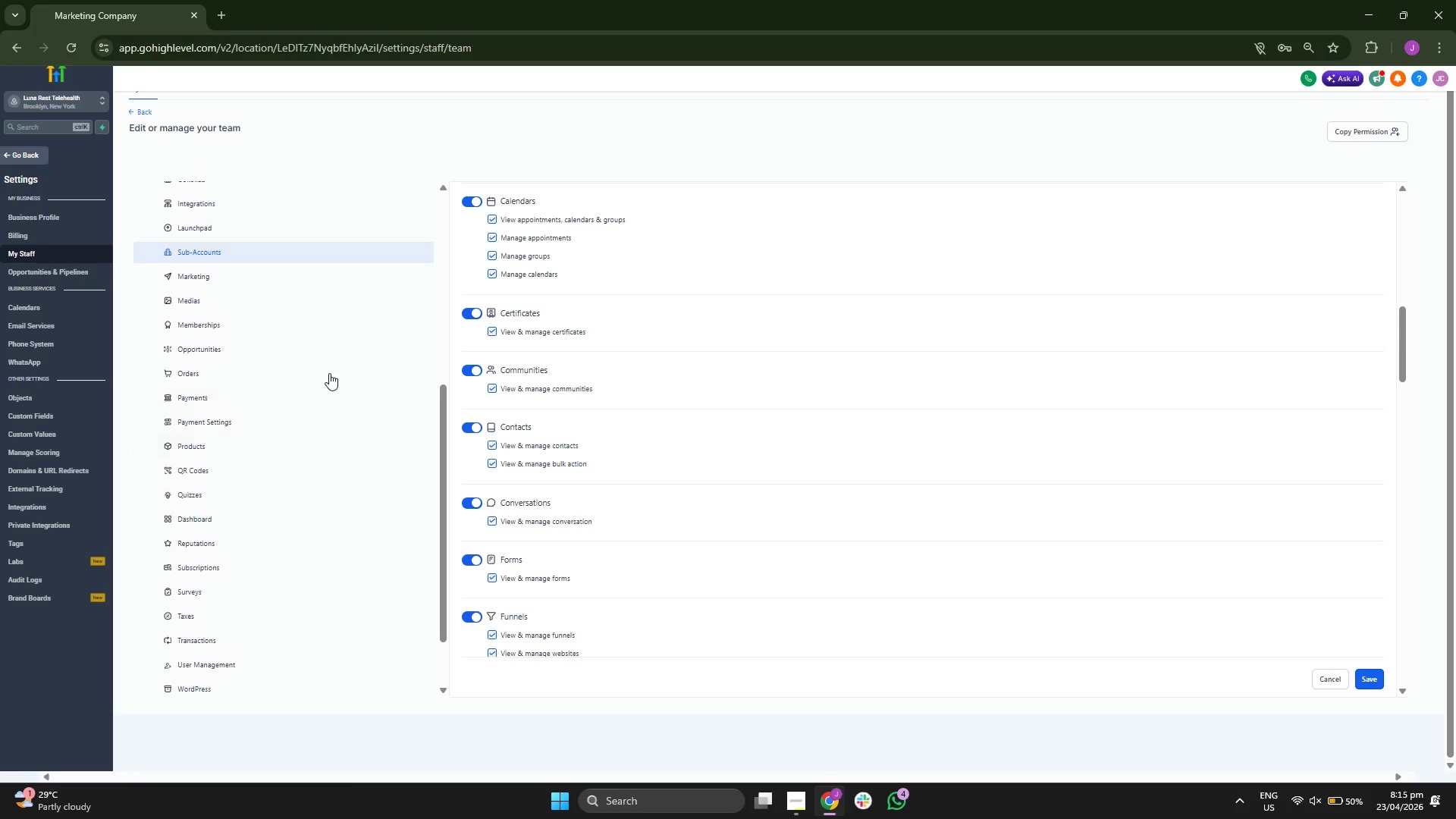 
left_click([326, 328])
 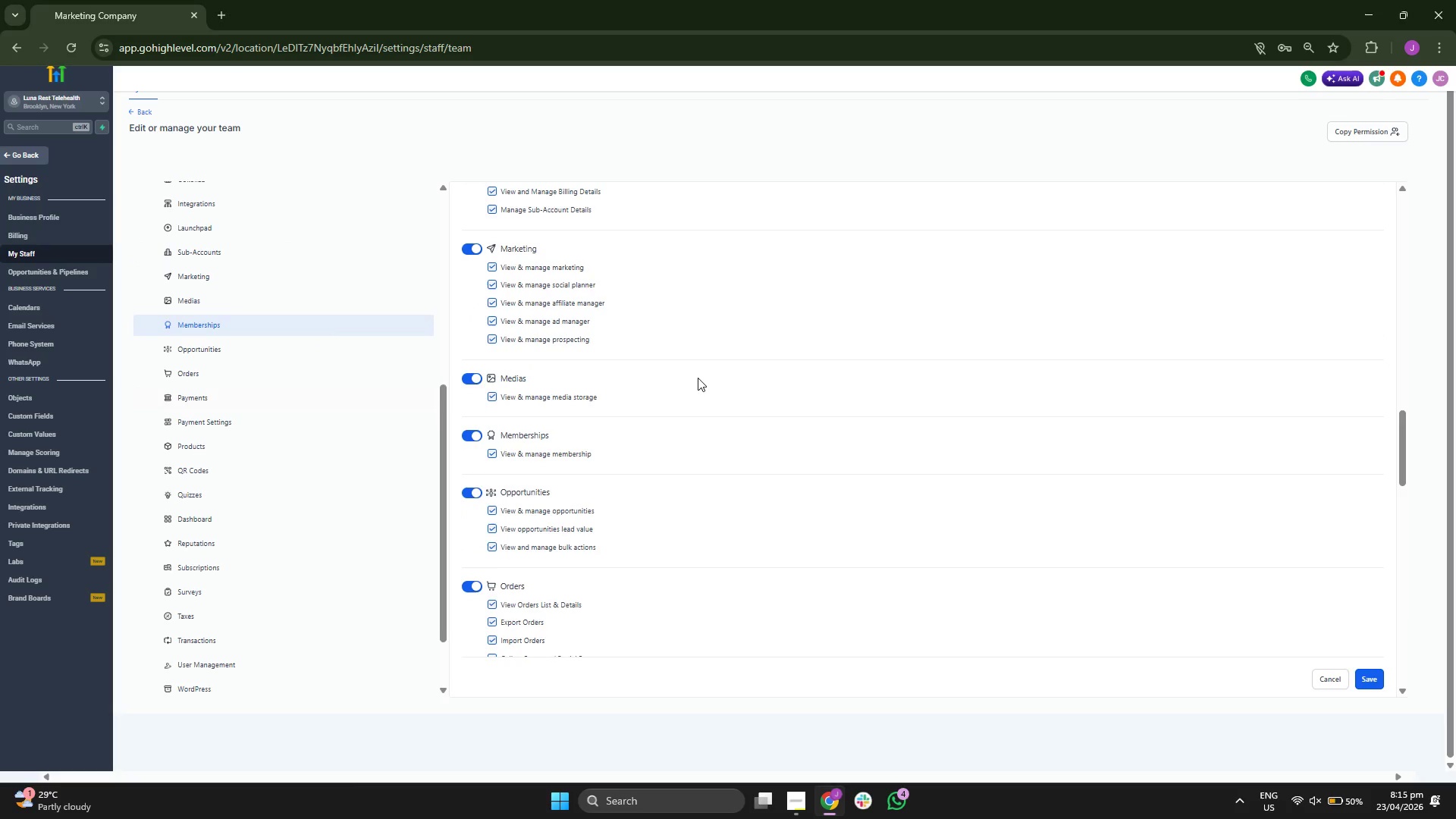 
scroll: coordinate [698, 378], scroll_direction: down, amount: 1.0
 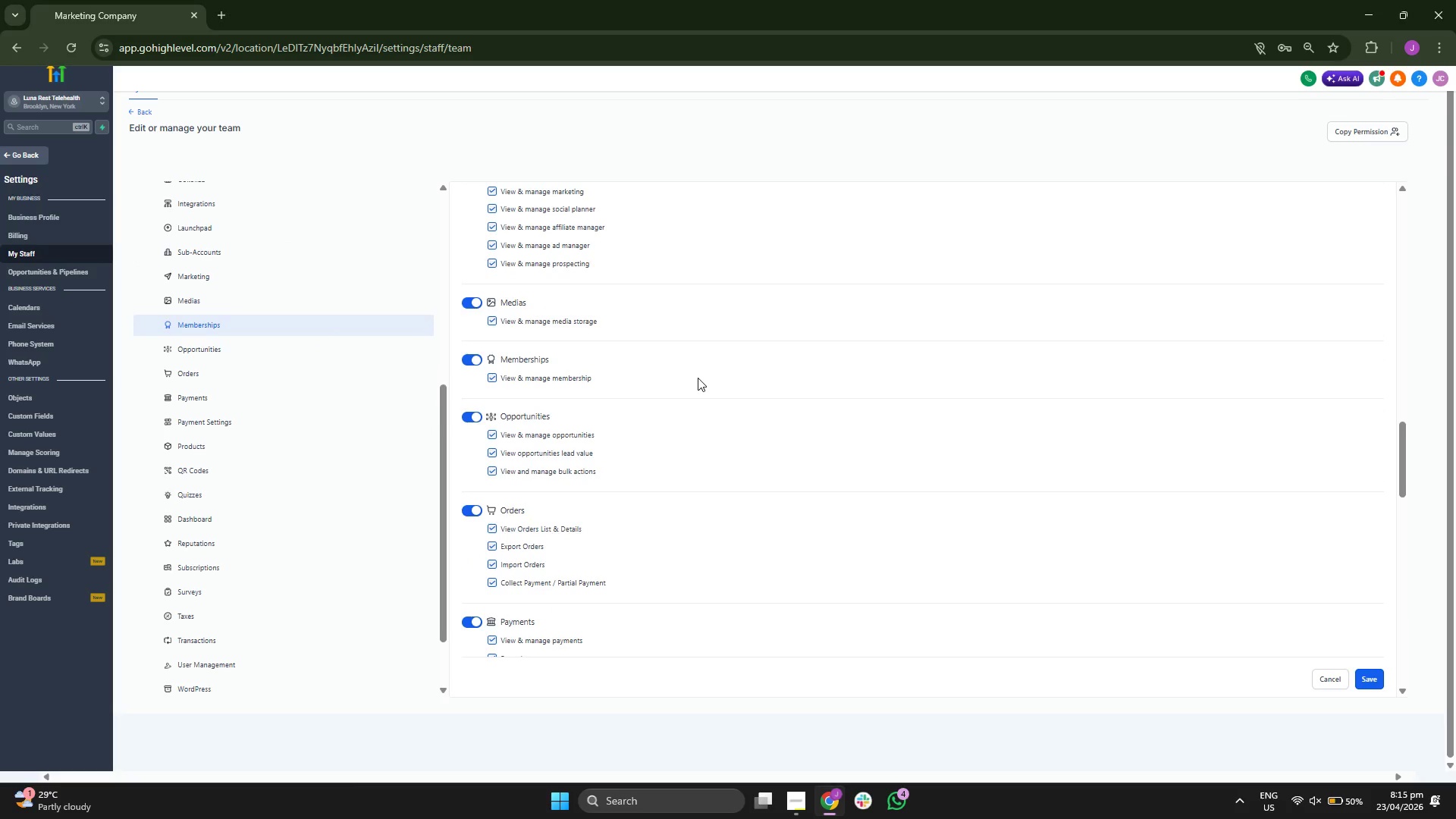 
scroll: coordinate [698, 379], scroll_direction: up, amount: 6.0
 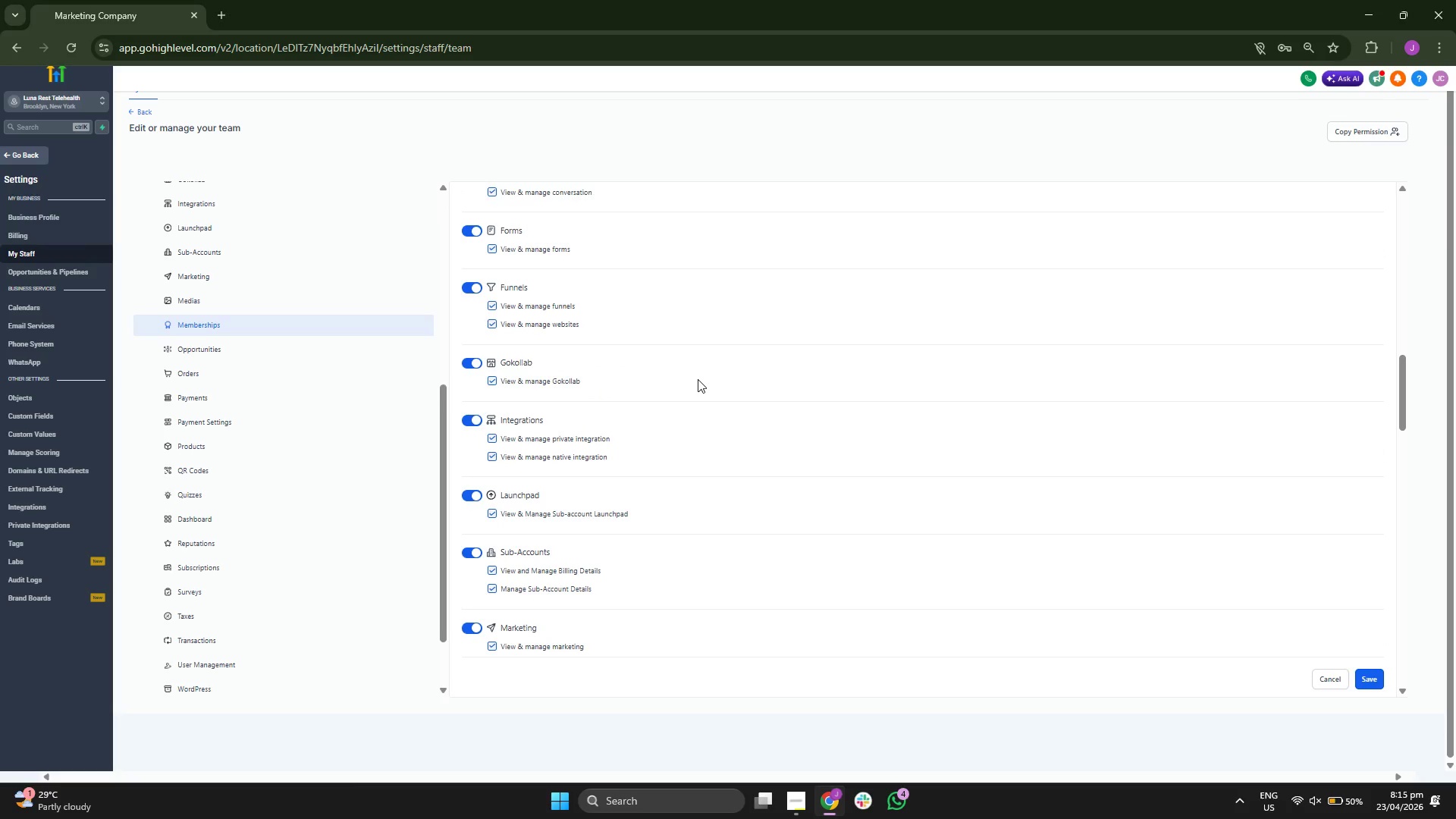 
scroll: coordinate [698, 380], scroll_direction: up, amount: 7.0
 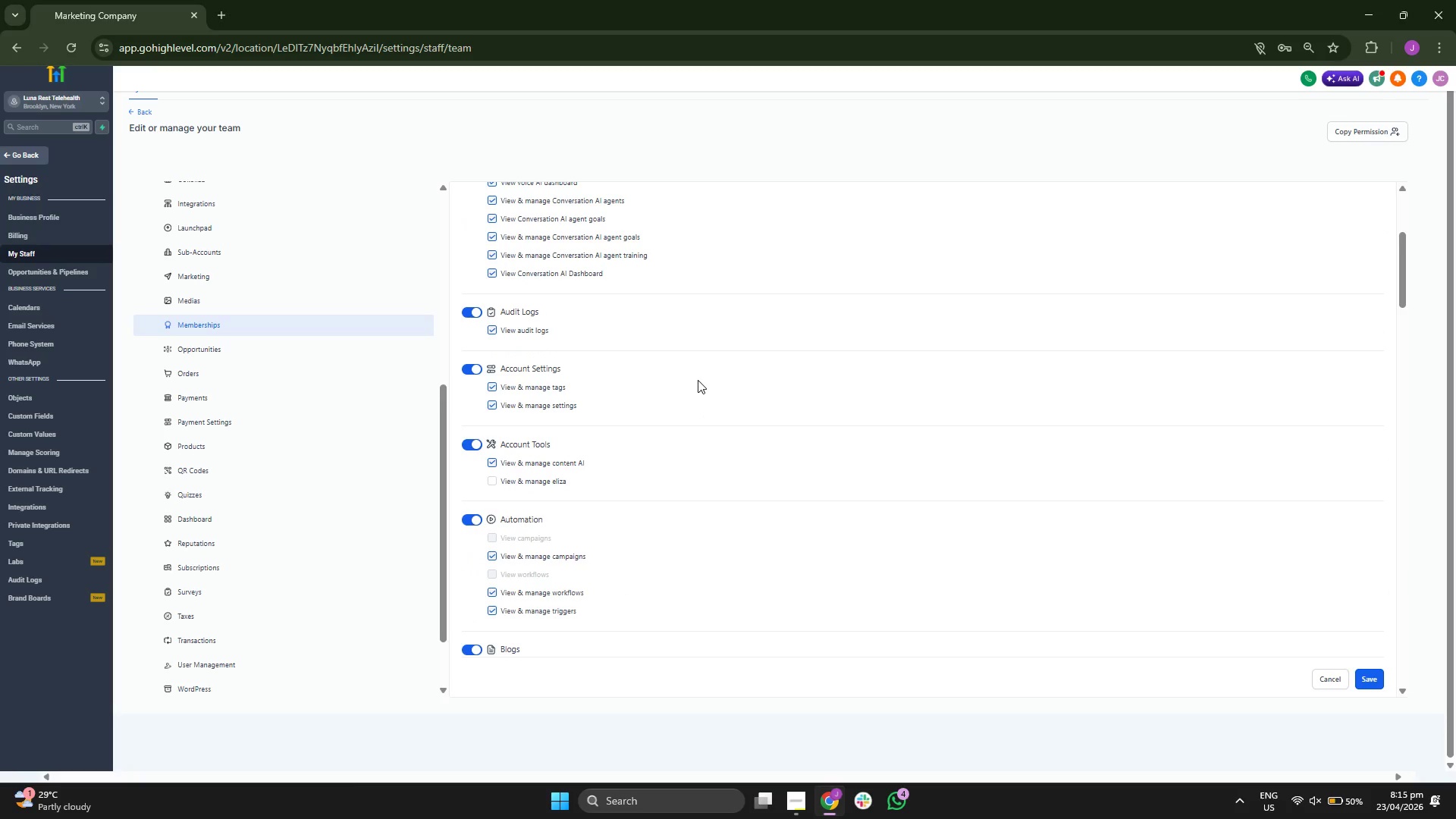 
scroll: coordinate [293, 383], scroll_direction: up, amount: 5.0
 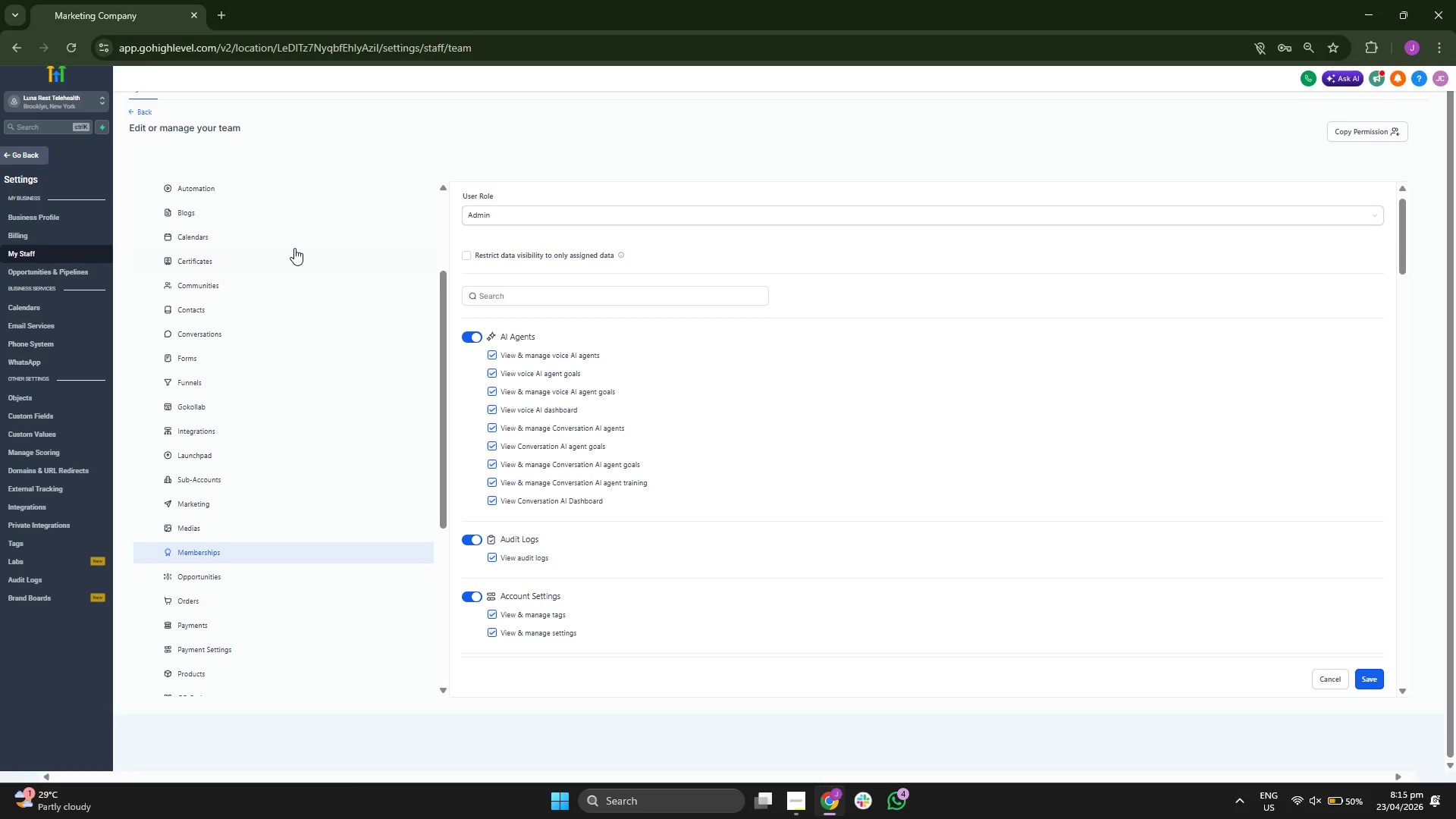 
left_click([301, 237])
 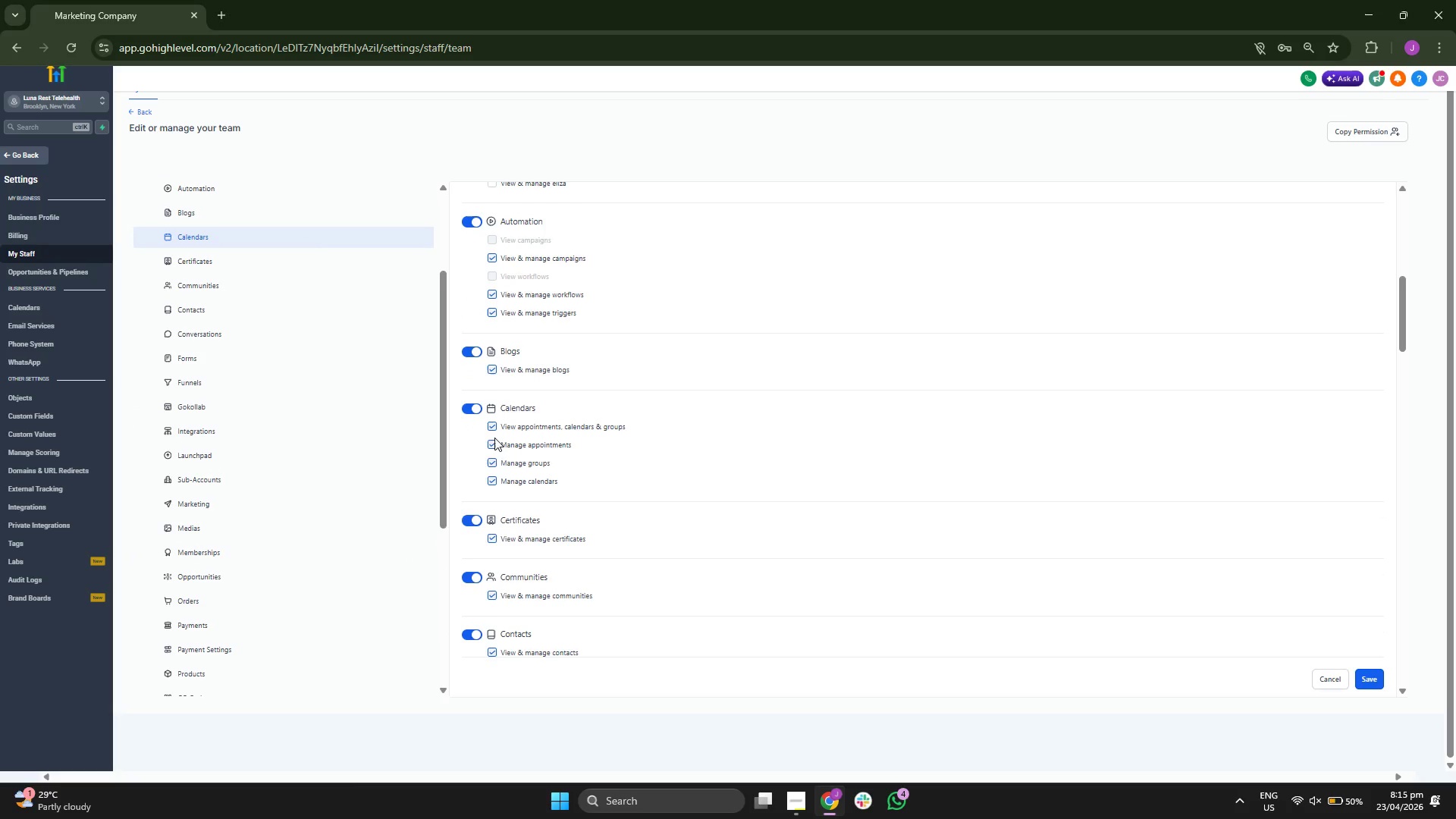 
scroll: coordinate [318, 421], scroll_direction: down, amount: 3.0
 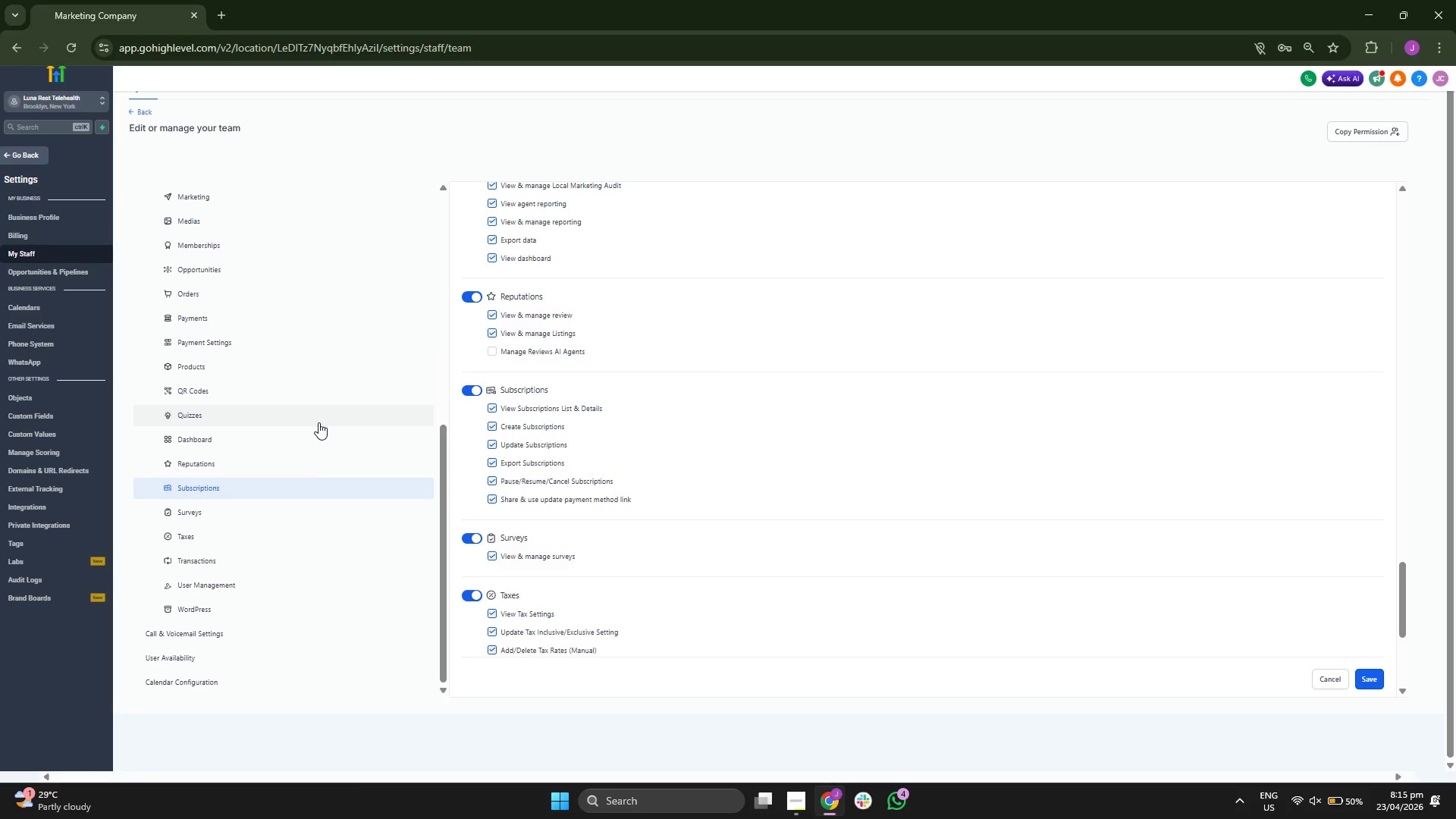 
left_click([293, 578])
 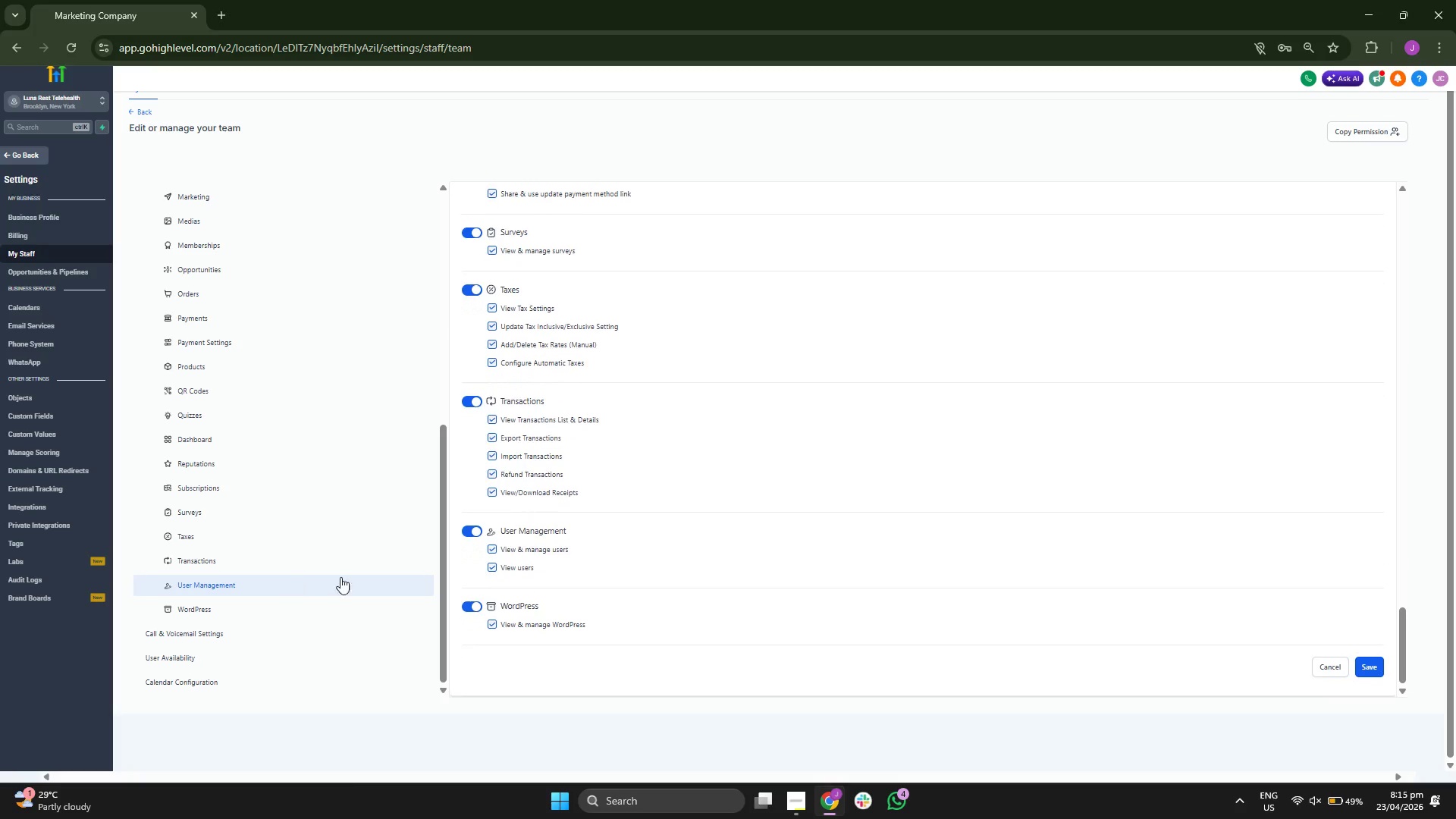 
scroll: coordinate [661, 572], scroll_direction: down, amount: 1.0
 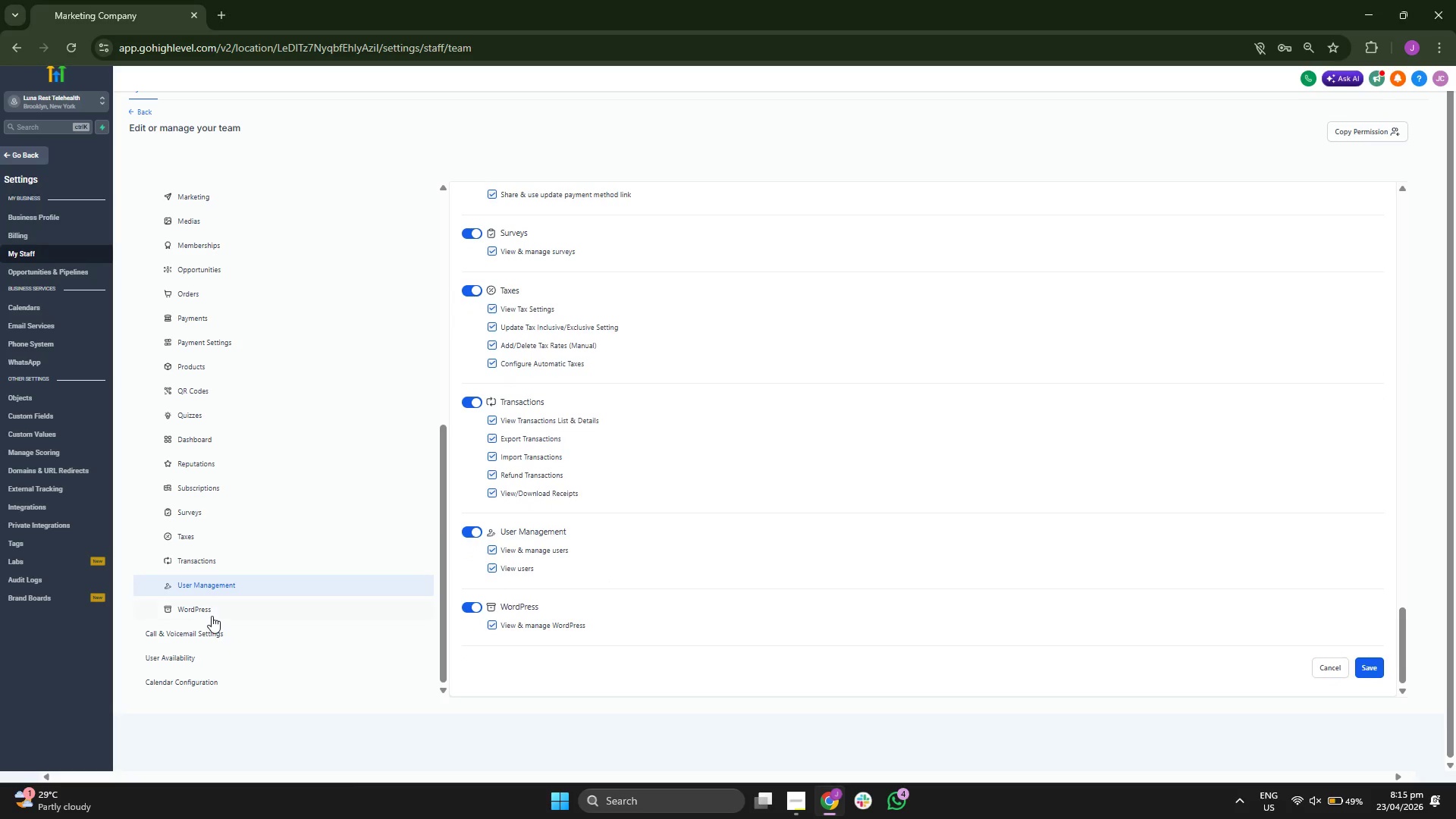 
left_click([217, 608])
 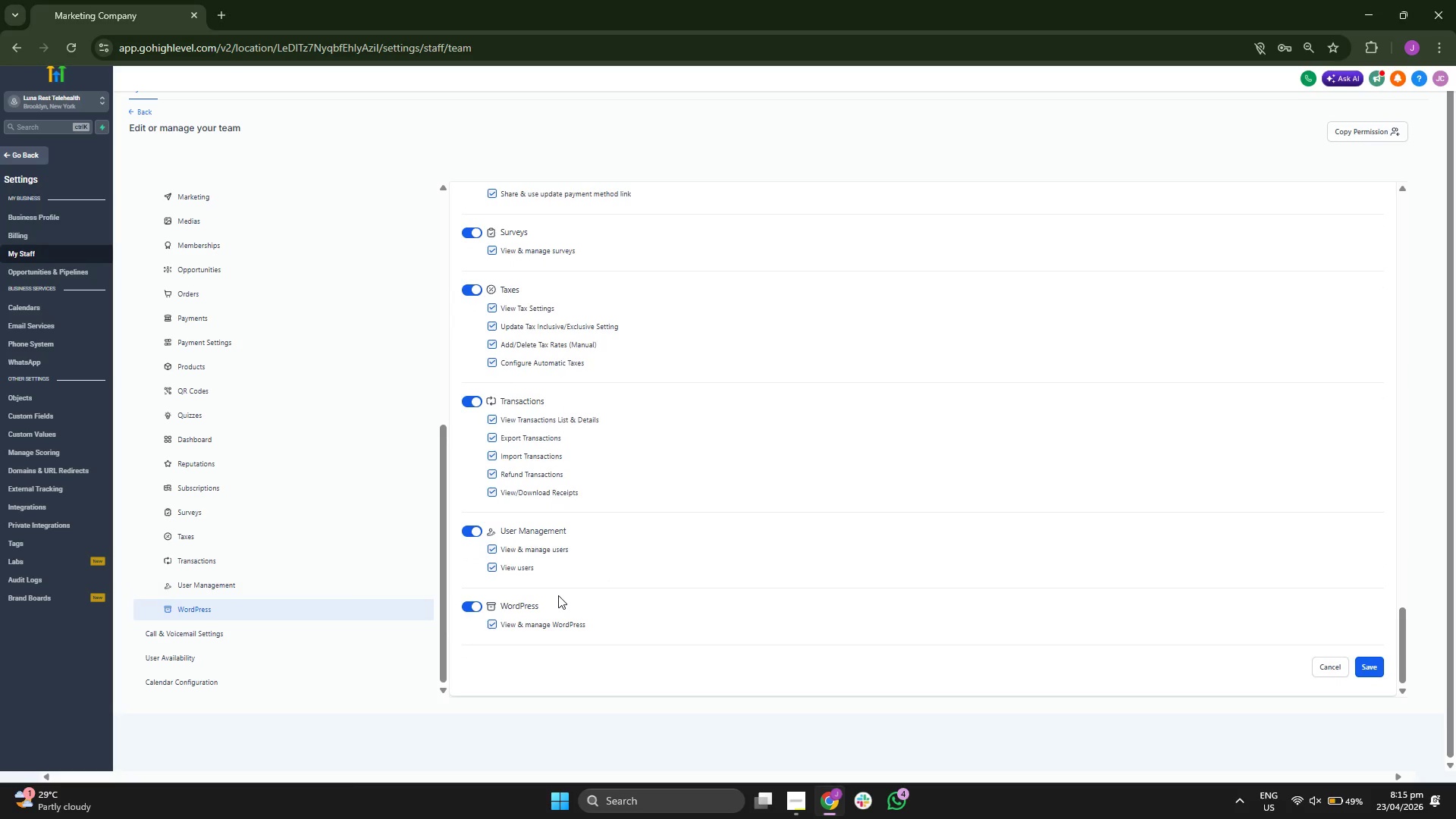 
scroll: coordinate [558, 597], scroll_direction: none, amount: 0.0
 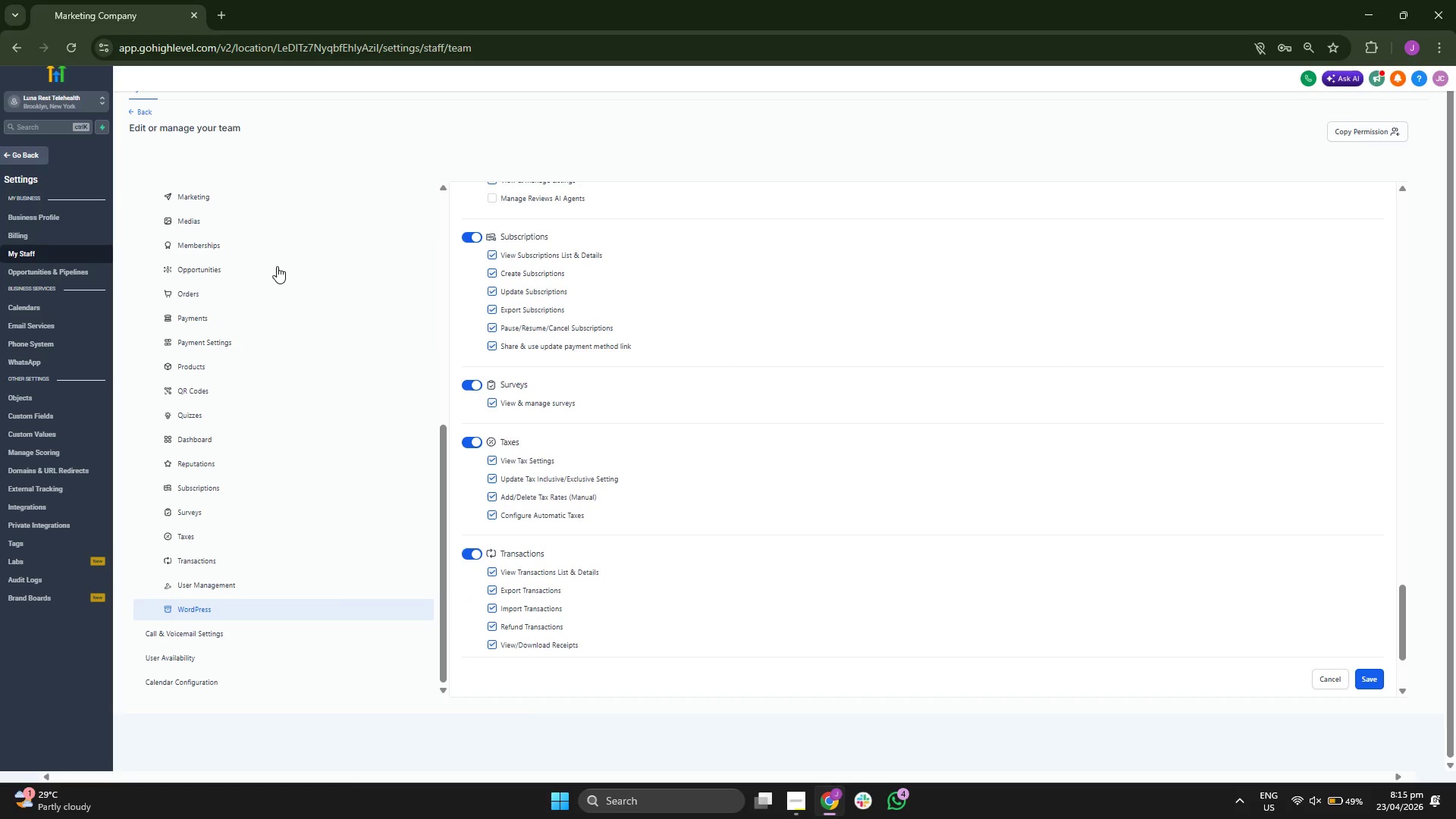 
left_click([275, 267])
 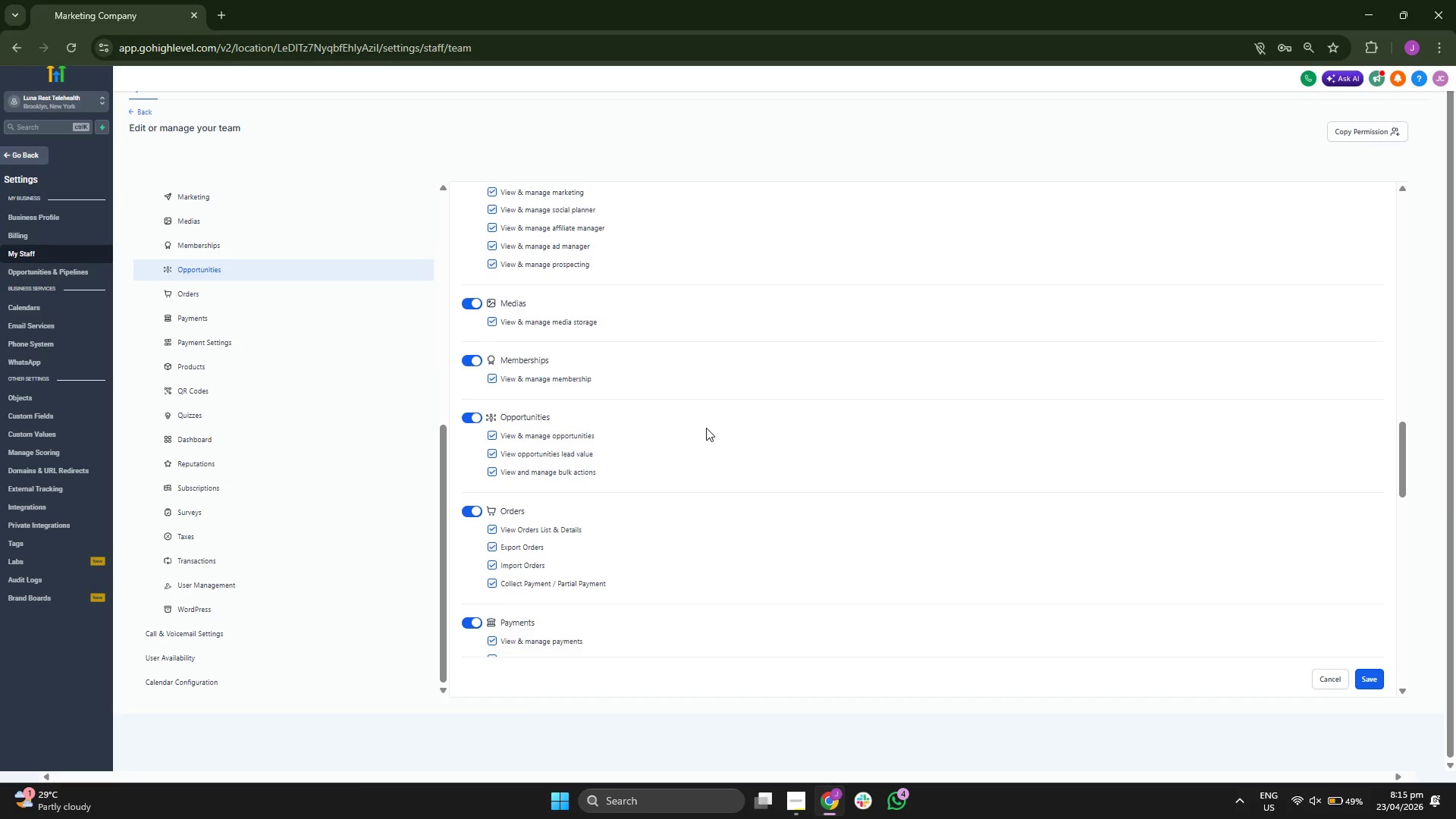 
scroll: coordinate [704, 428], scroll_direction: up, amount: 5.0
 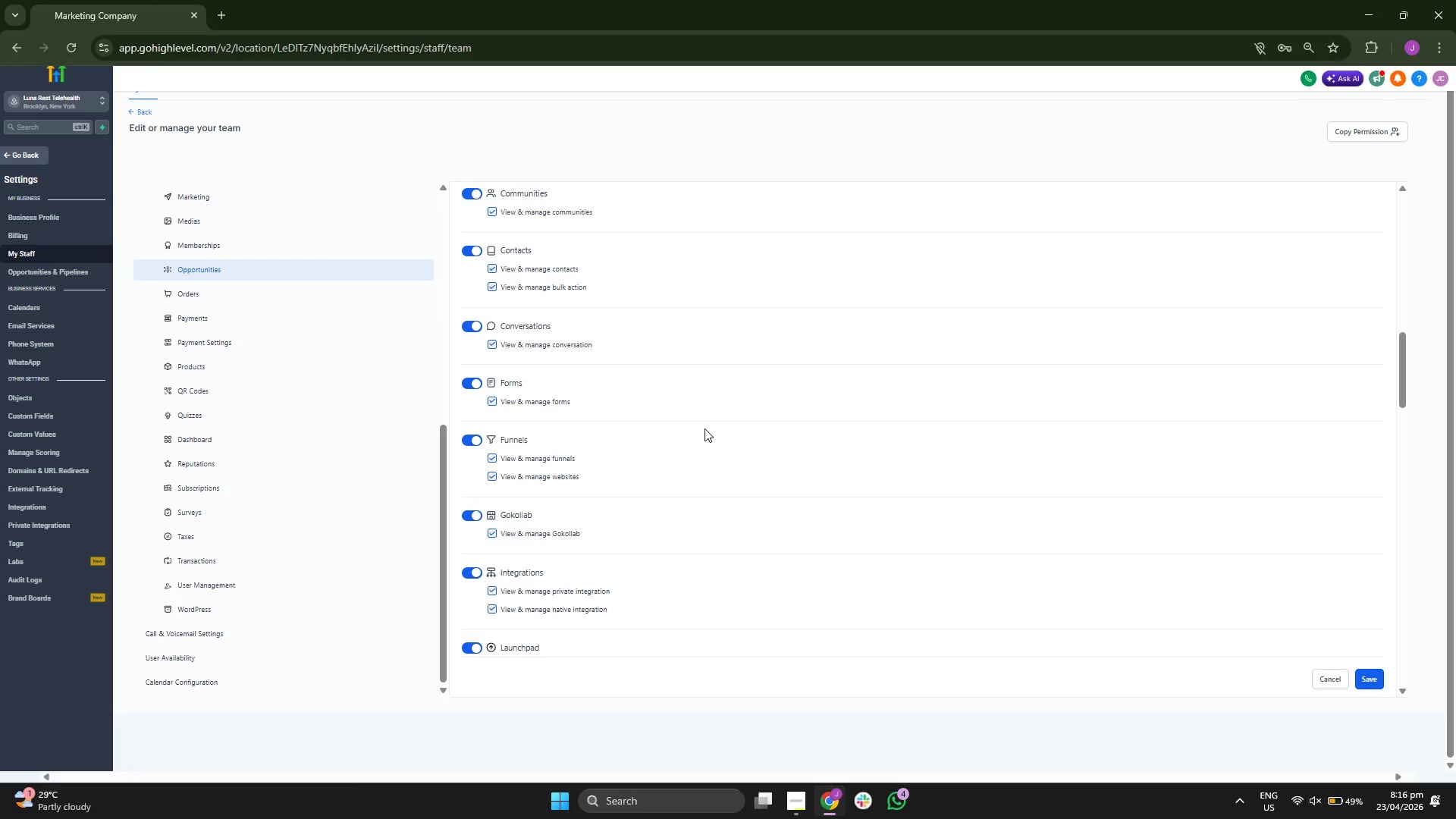 
scroll: coordinate [366, 447], scroll_direction: up, amount: 5.0
 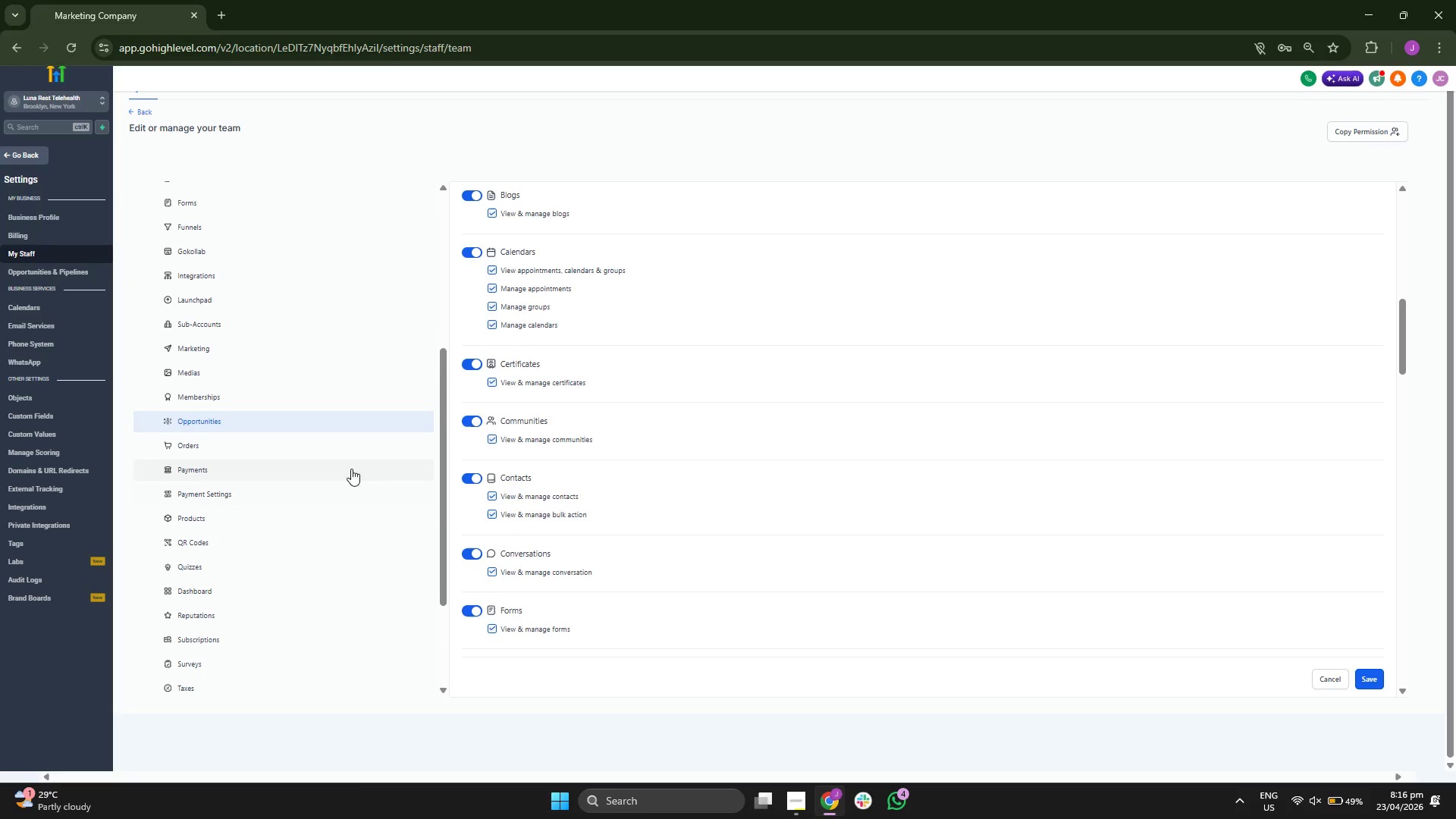 
left_click([285, 245])
 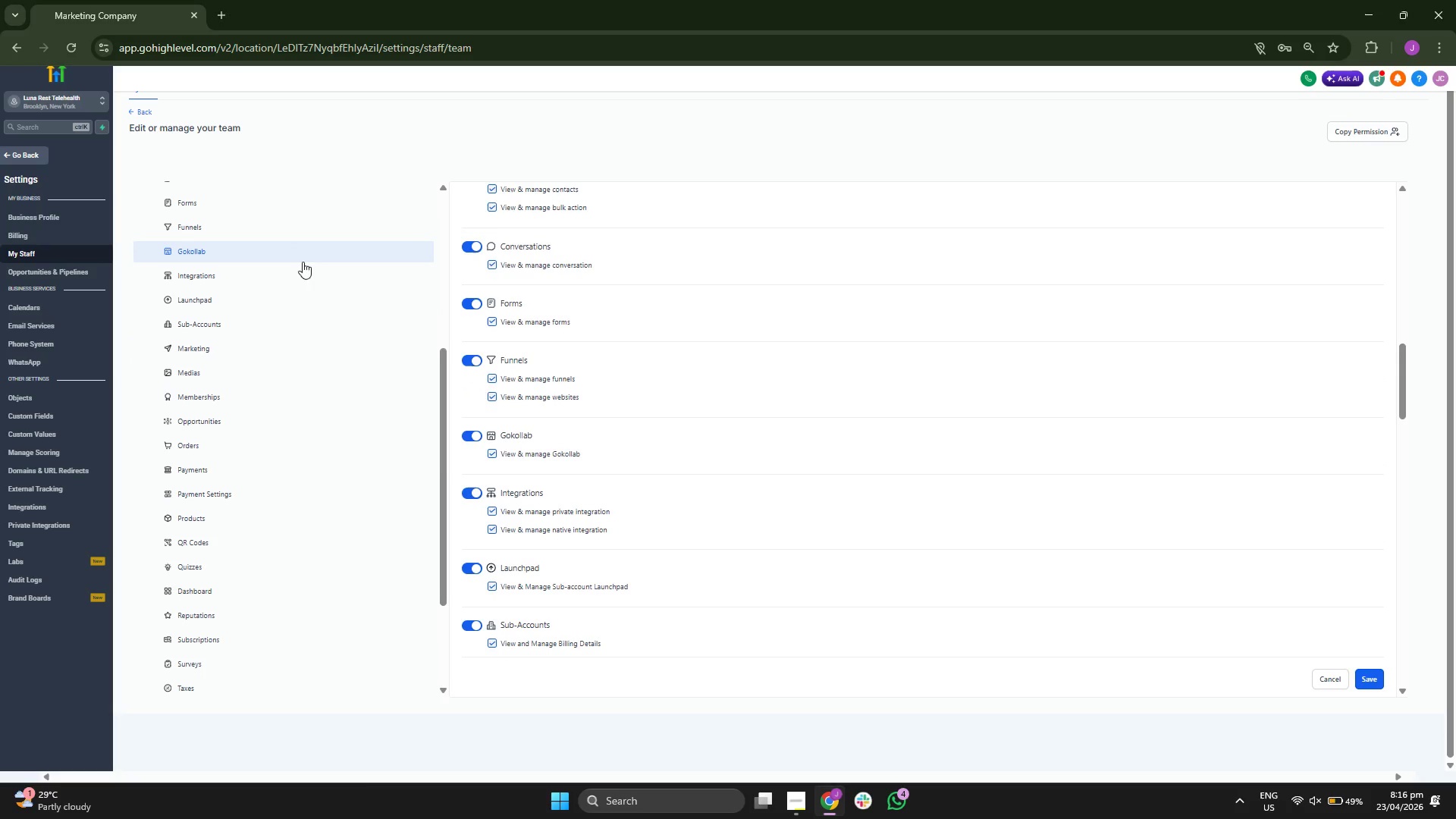 
scroll: coordinate [362, 384], scroll_direction: up, amount: 6.0
 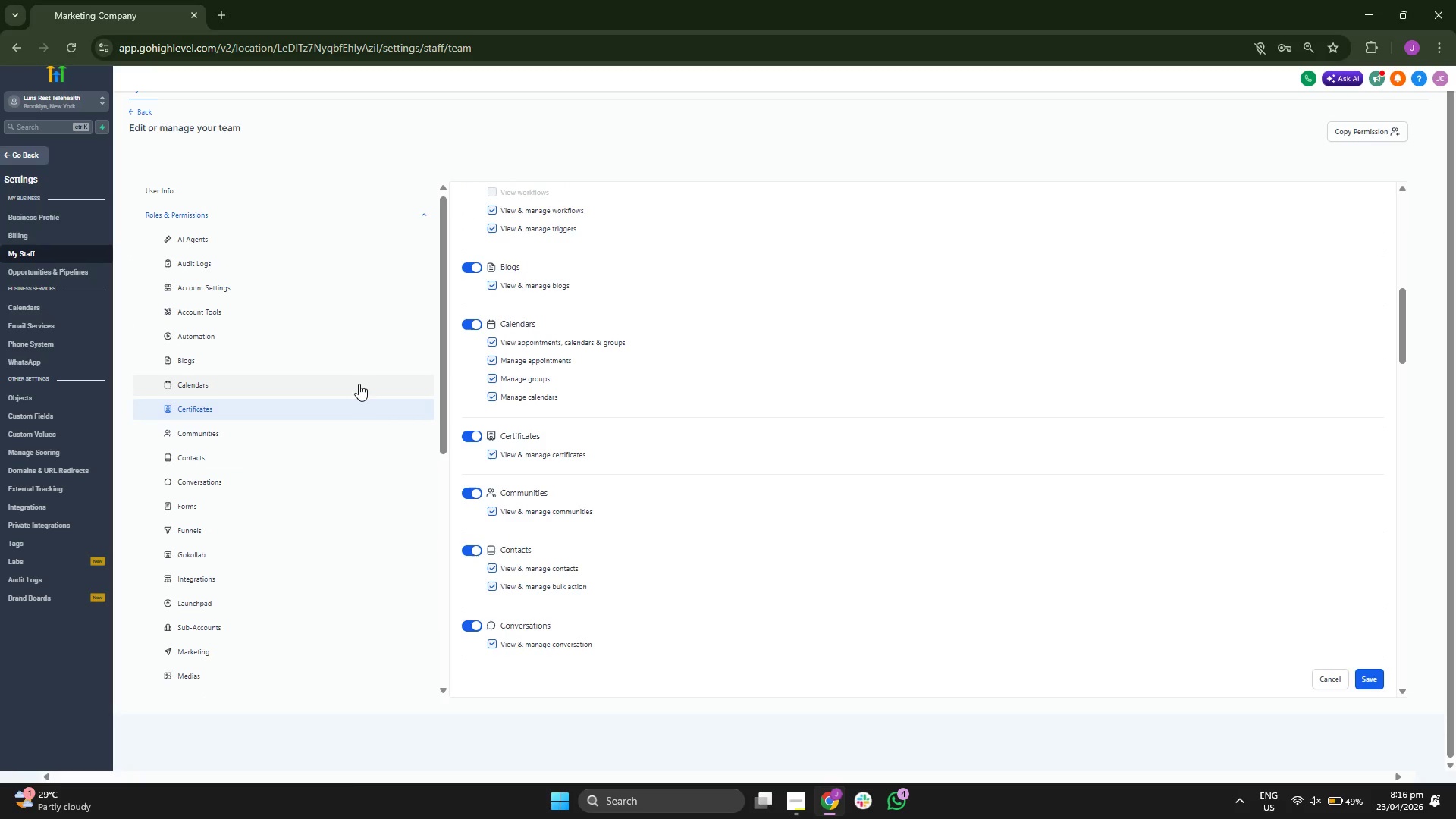 
scroll: coordinate [576, 424], scroll_direction: up, amount: 7.0
 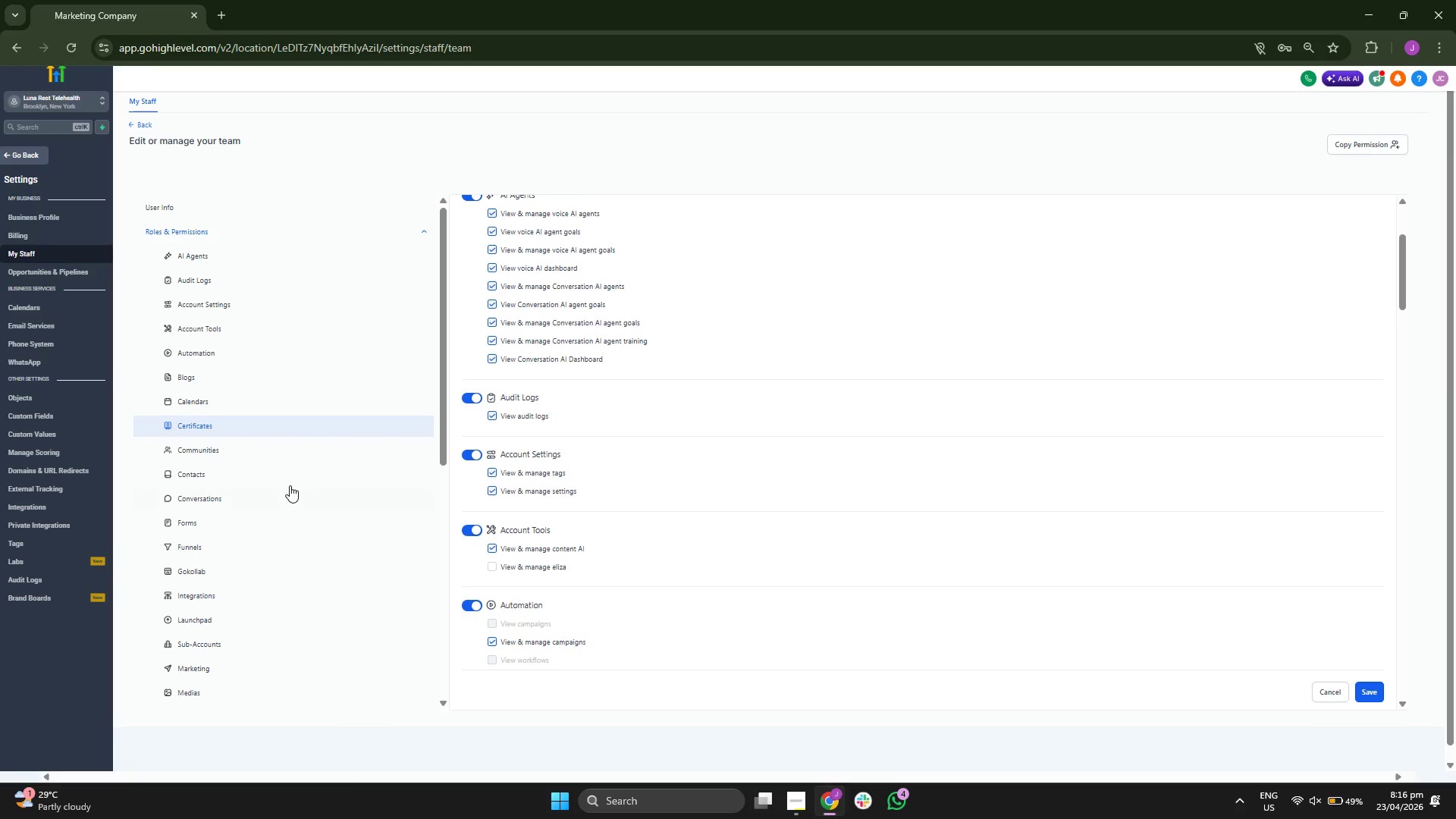 
left_click([280, 476])
 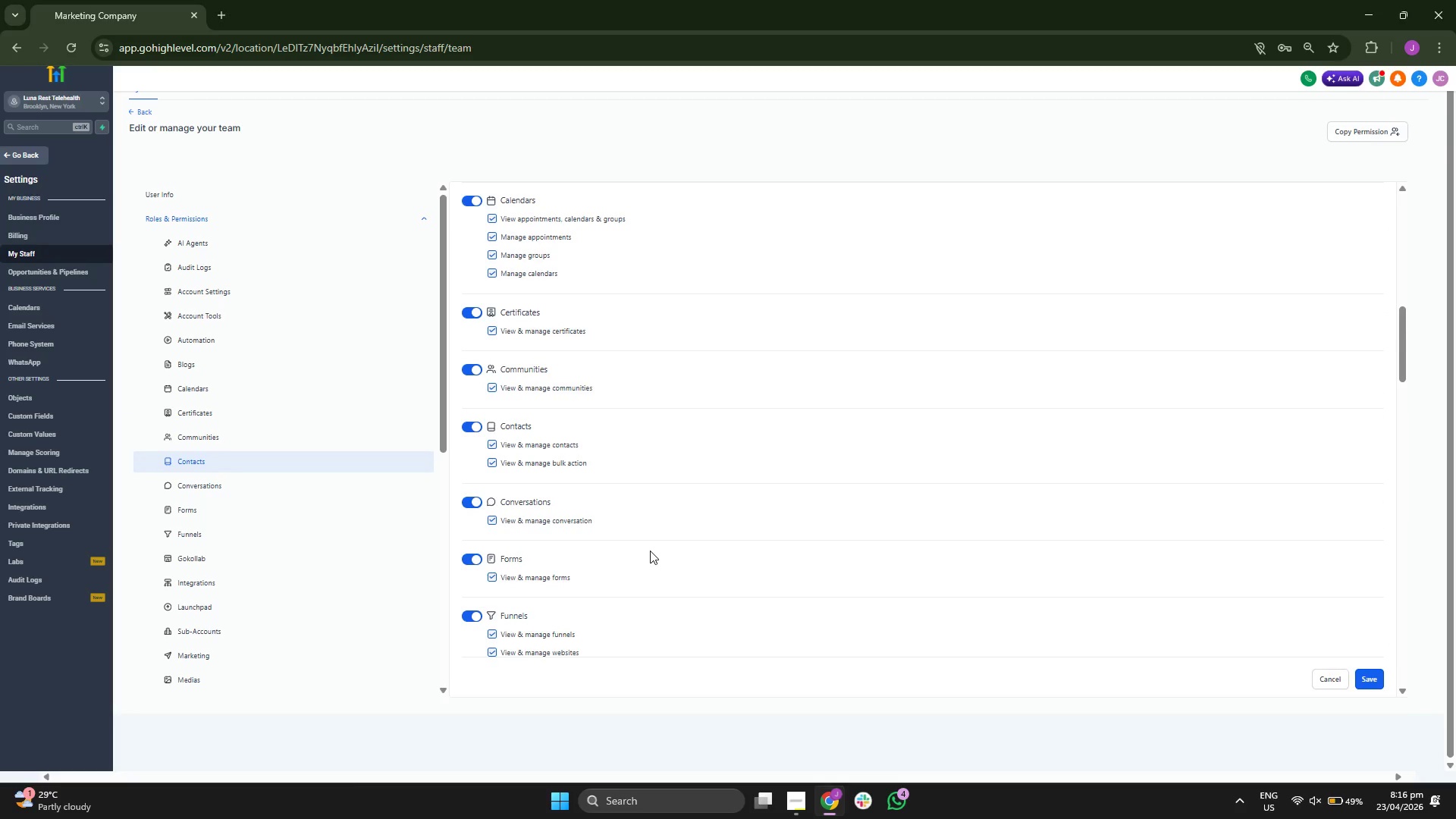 
scroll: coordinate [355, 551], scroll_direction: down, amount: 2.0
 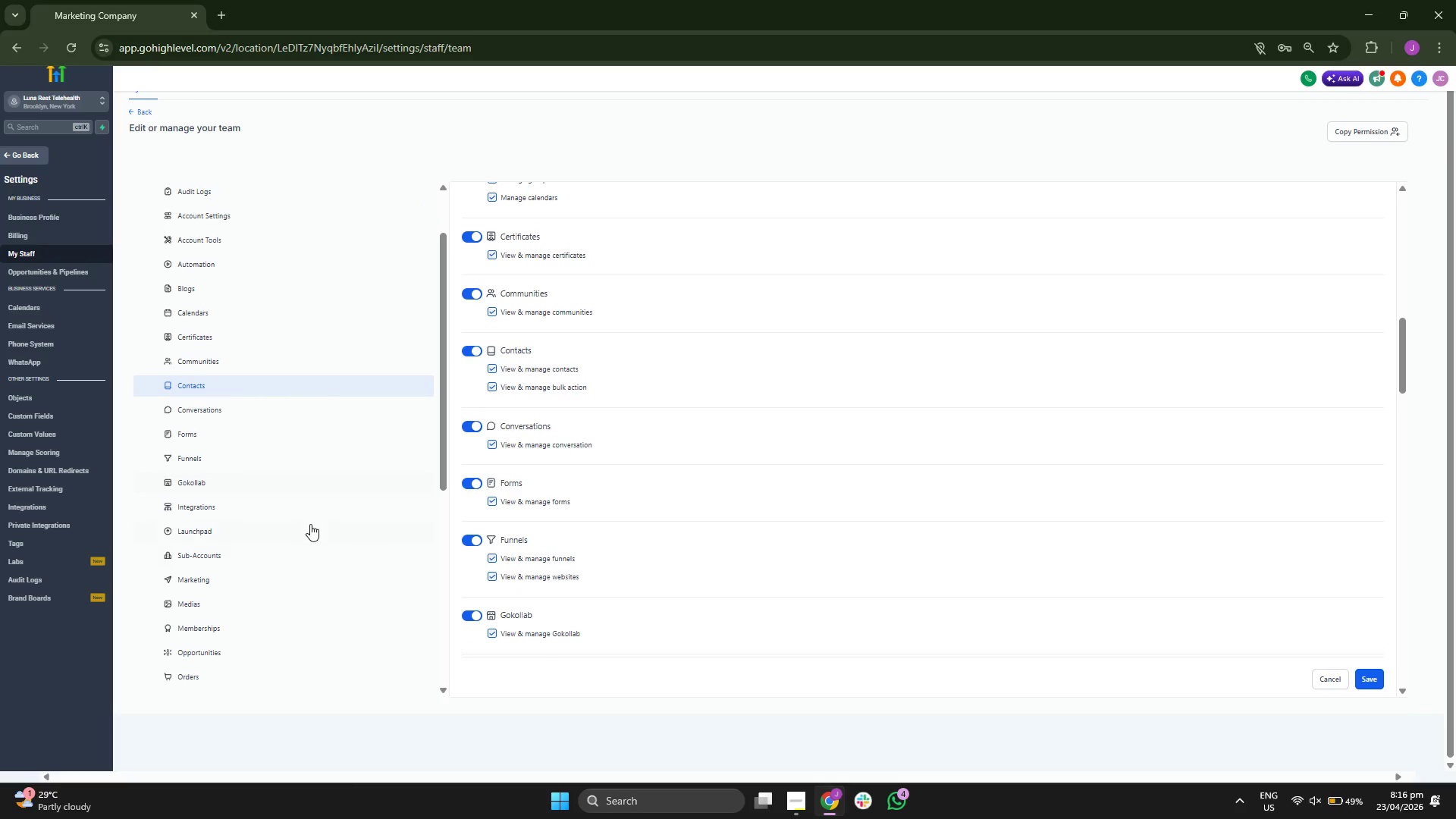 
left_click([298, 551])
 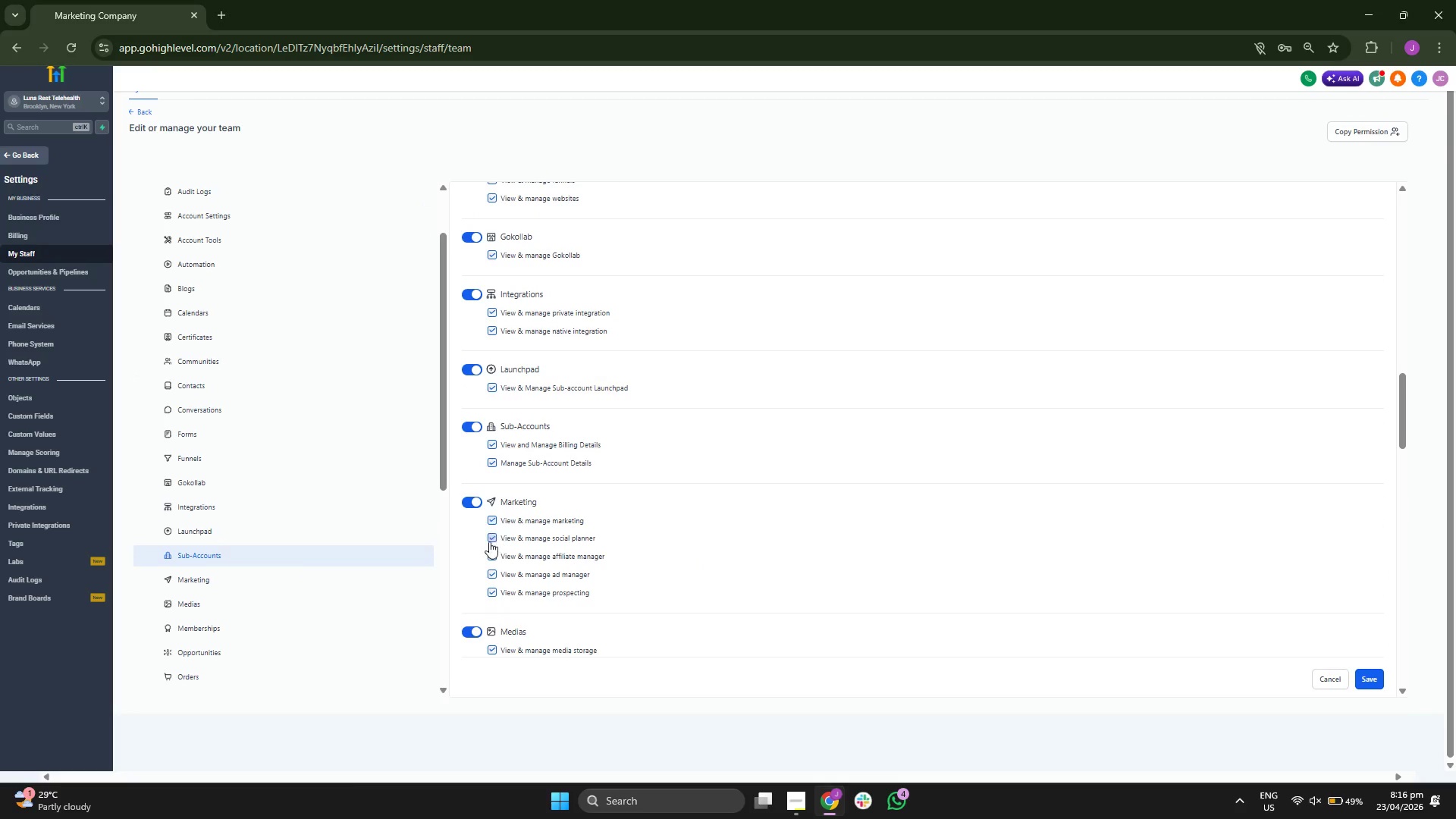 
scroll: coordinate [678, 545], scroll_direction: up, amount: 10.0
 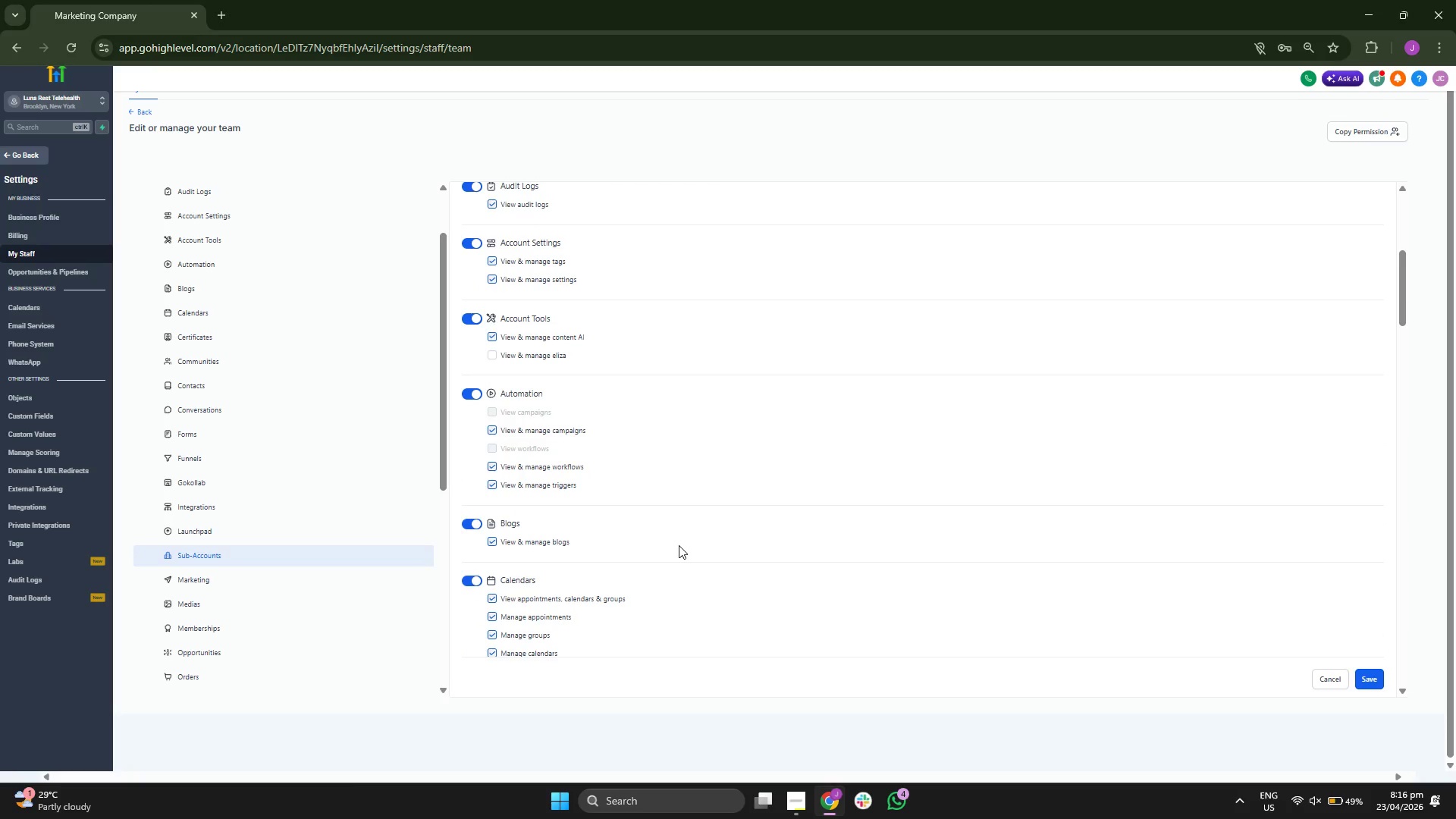 
scroll: coordinate [619, 504], scroll_direction: up, amount: 11.0
 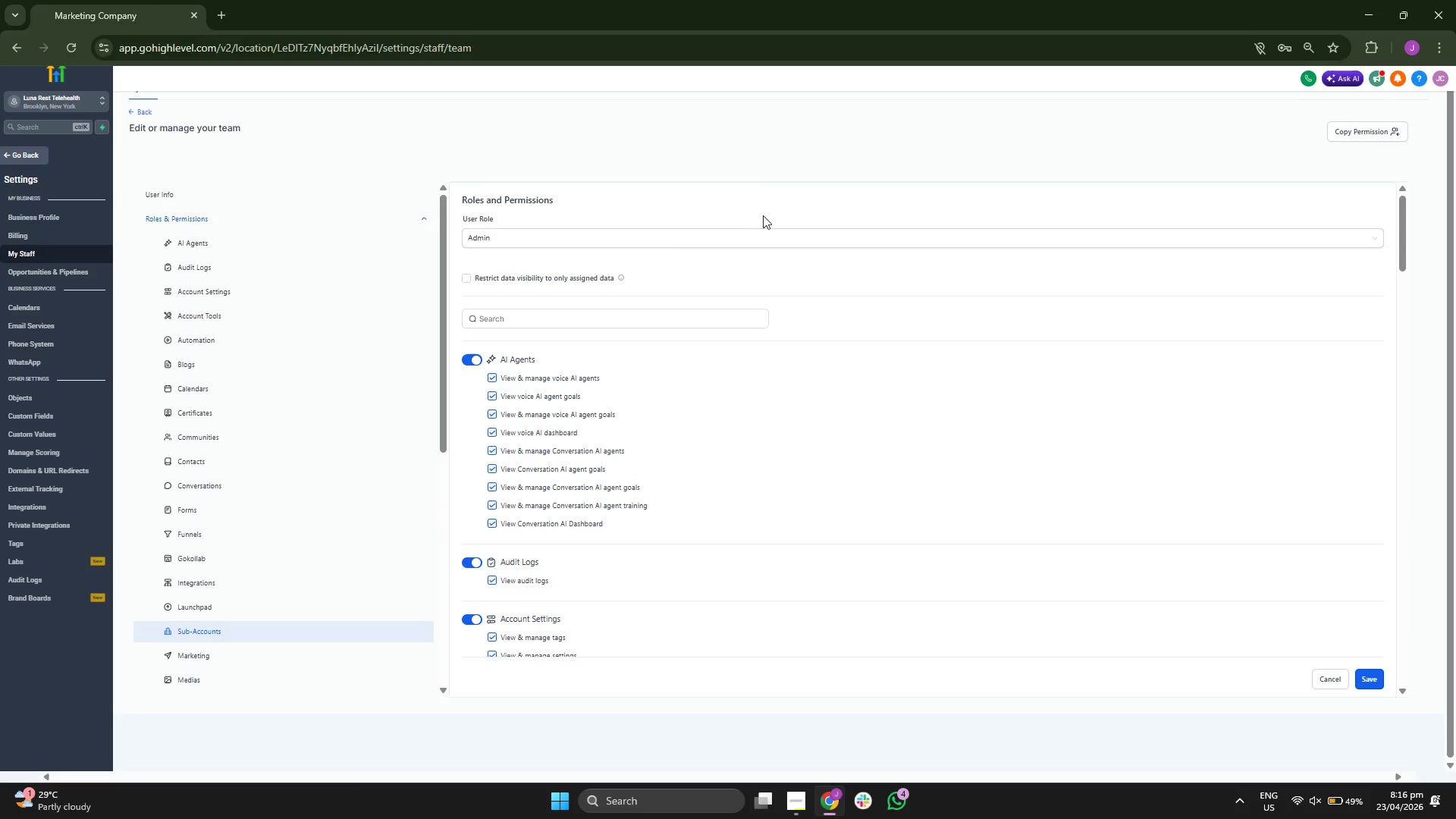 
left_click([757, 253])
 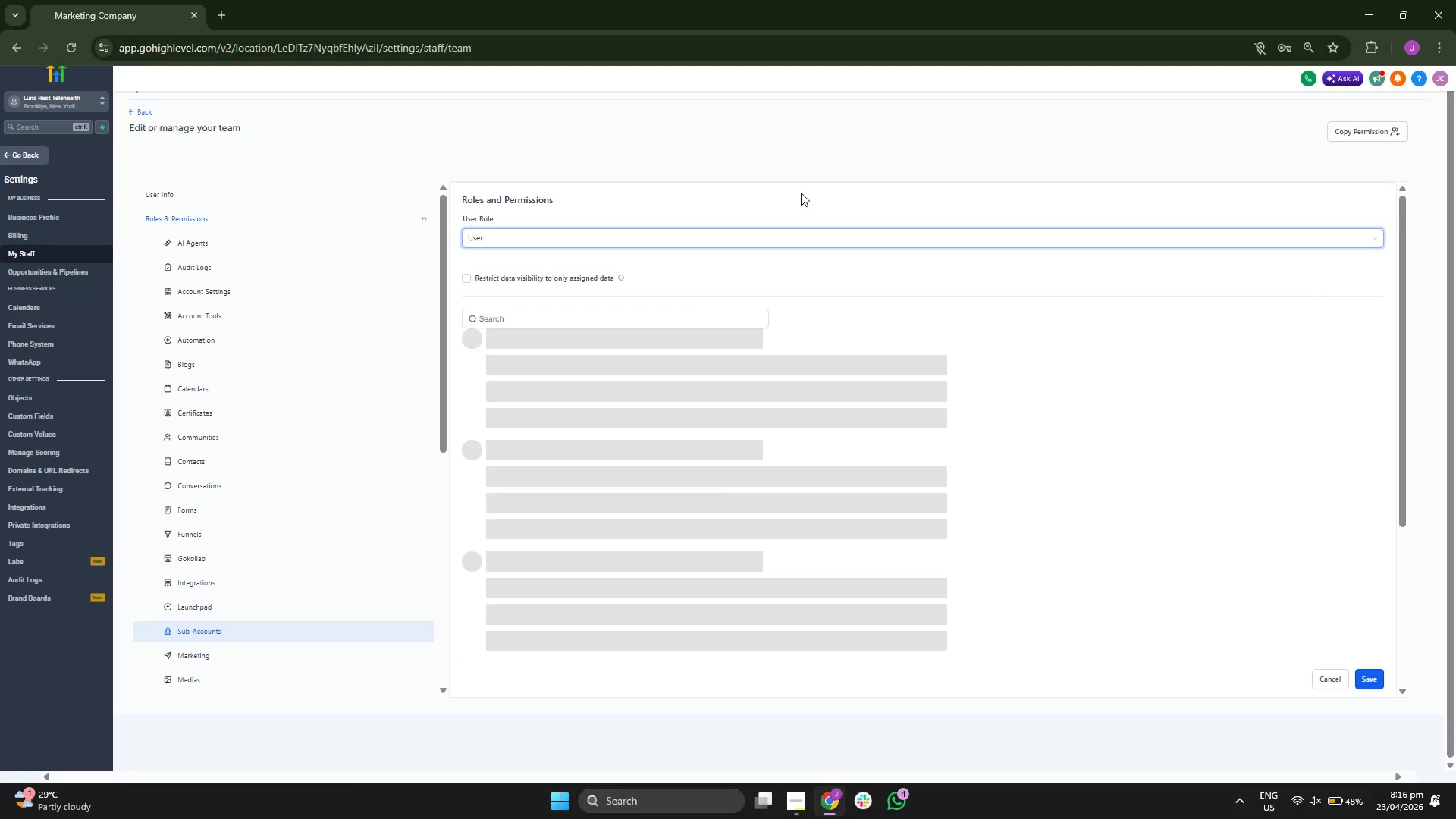 
wait(5.05)
 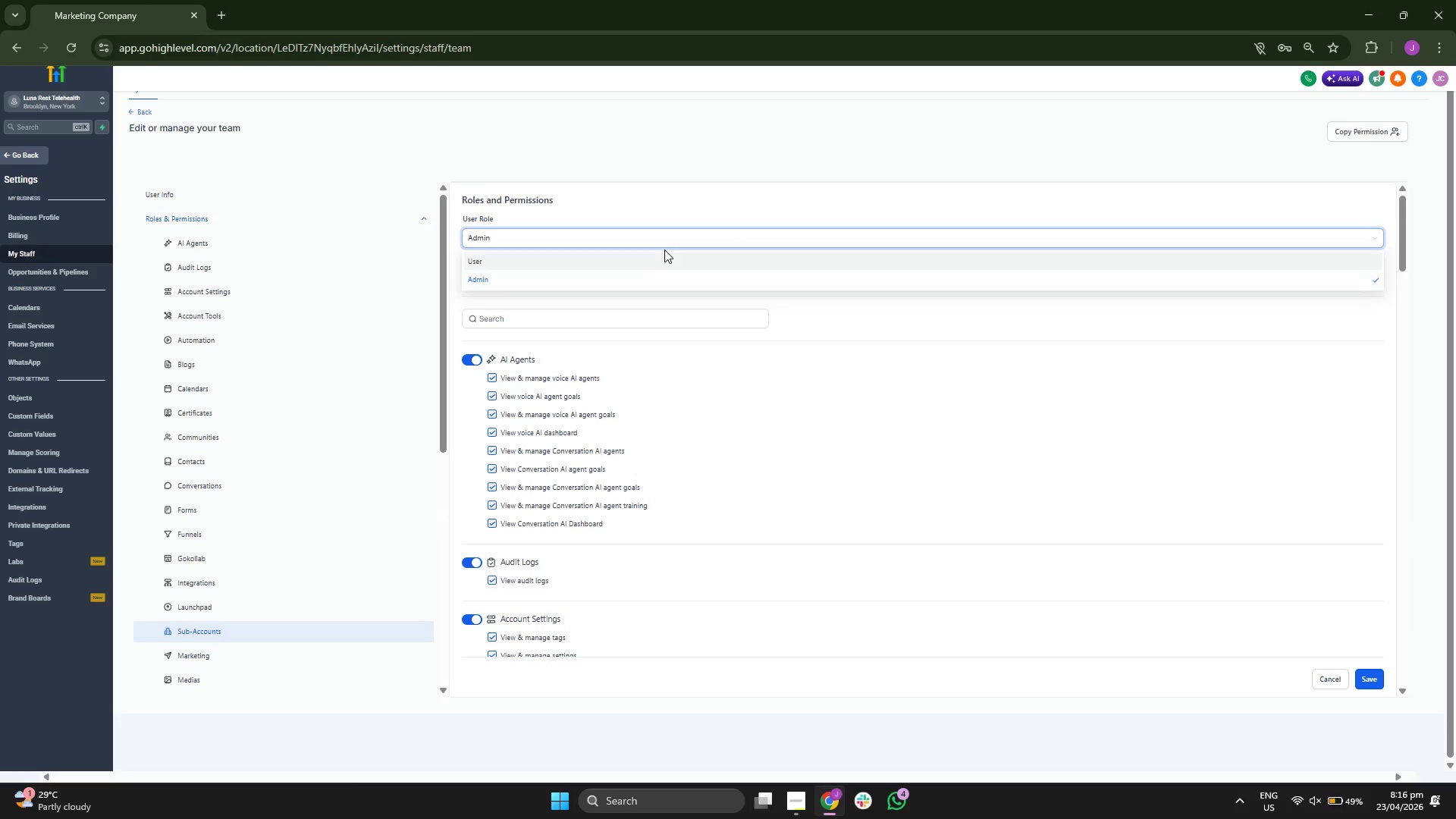 
left_click([863, 175])
 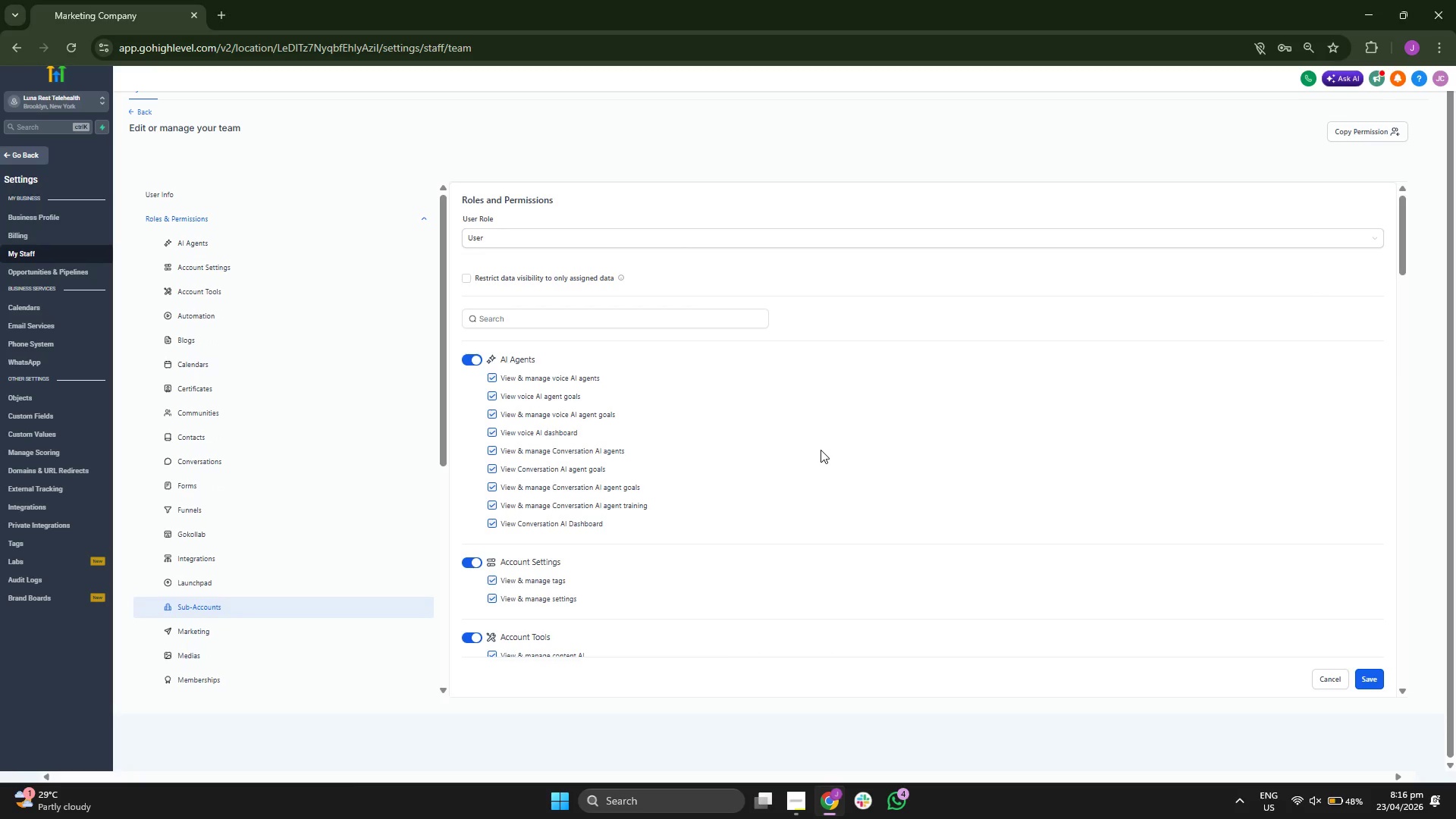 
scroll: coordinate [886, 483], scroll_direction: up, amount: 5.0
 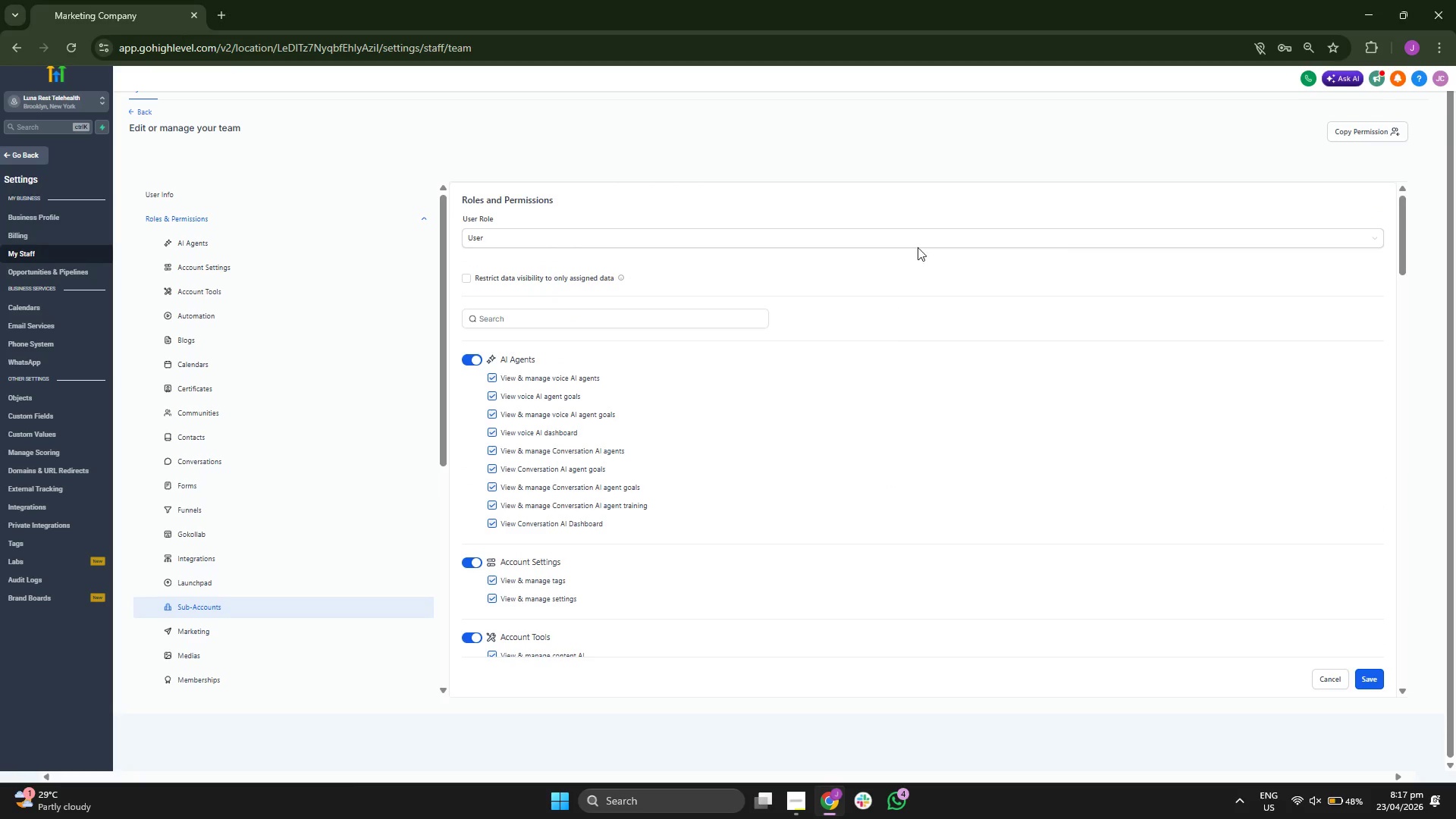 
left_click([930, 215])
 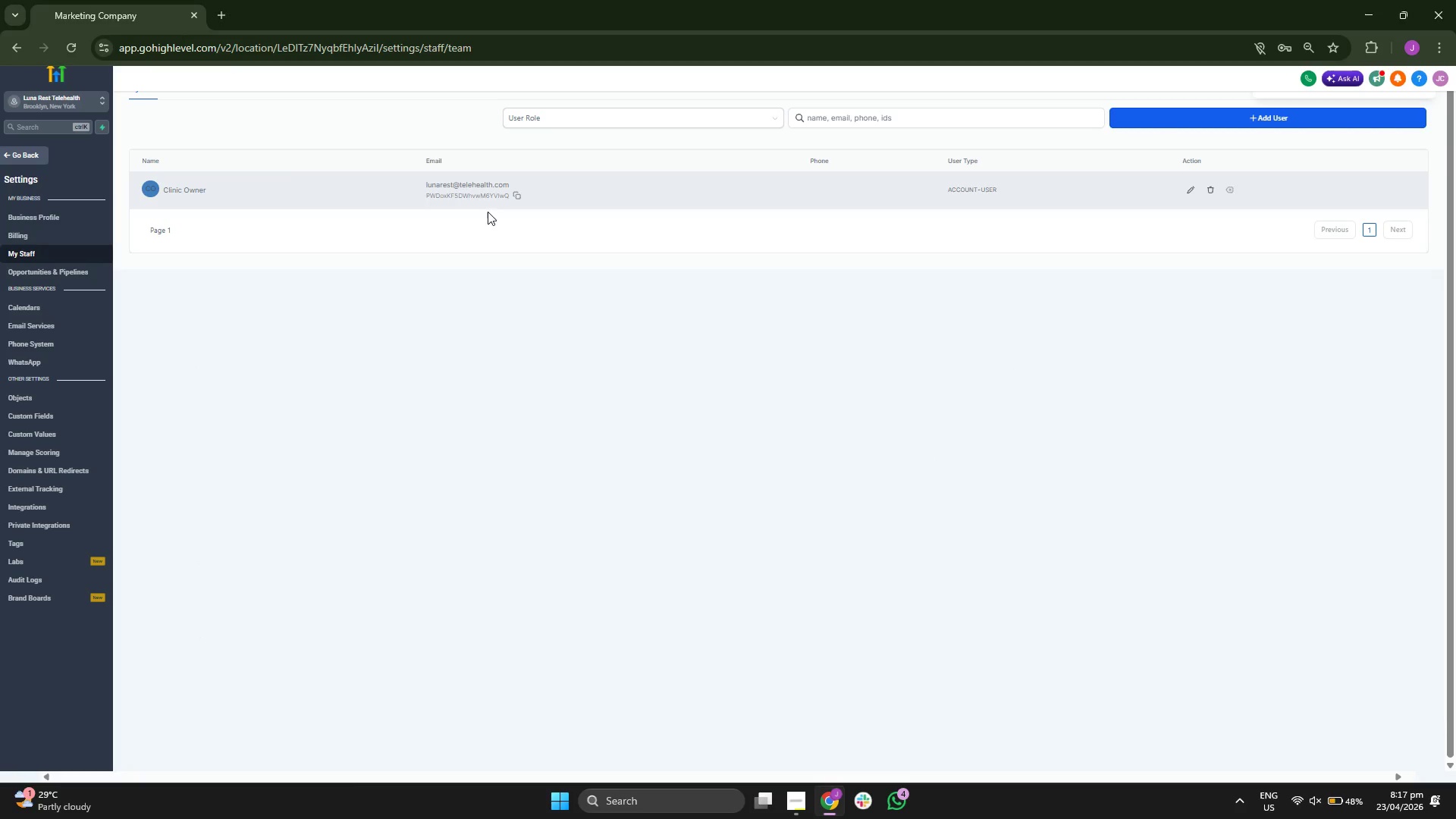 
wait(5.69)
 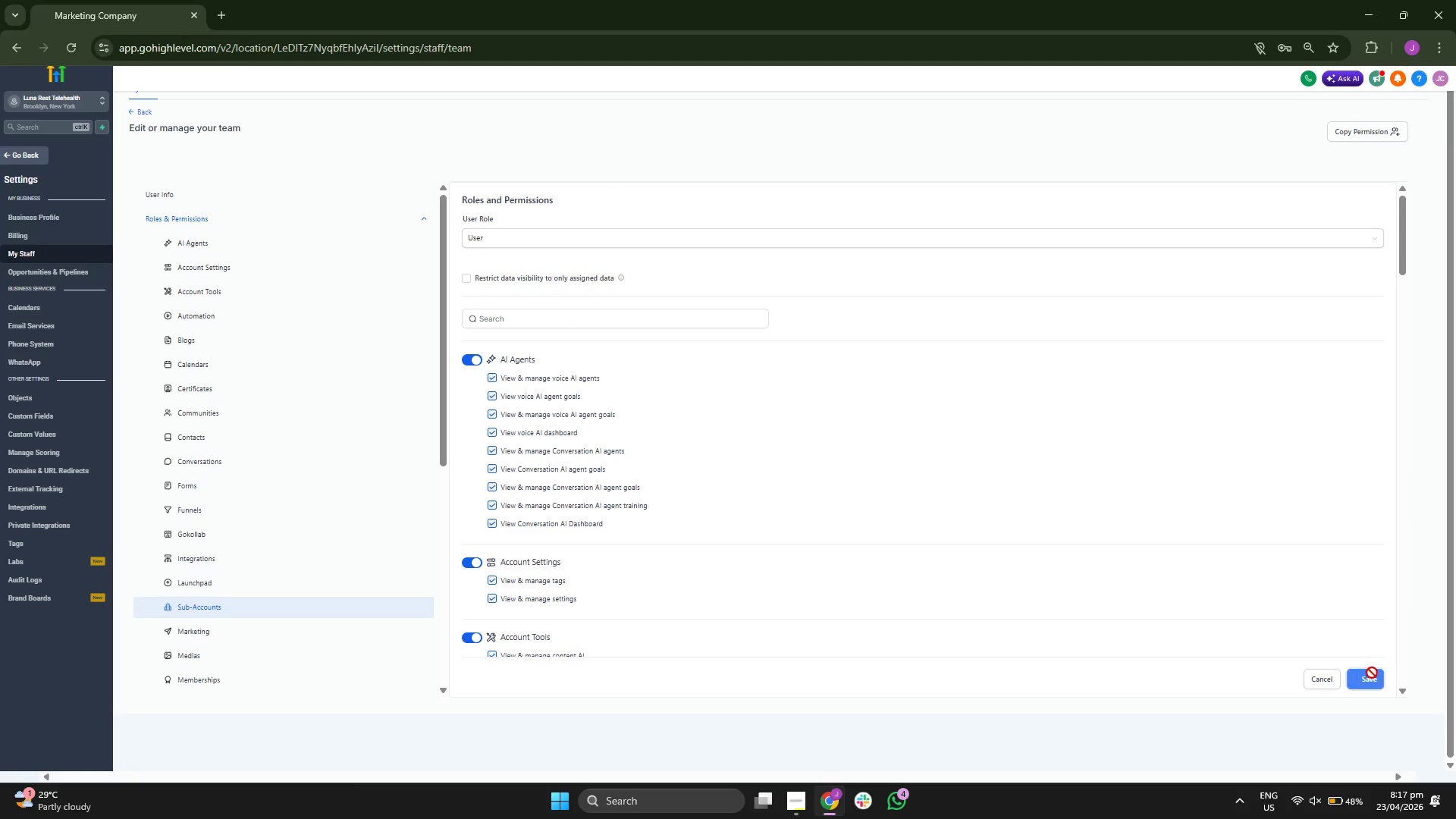 
left_click([517, 196])
 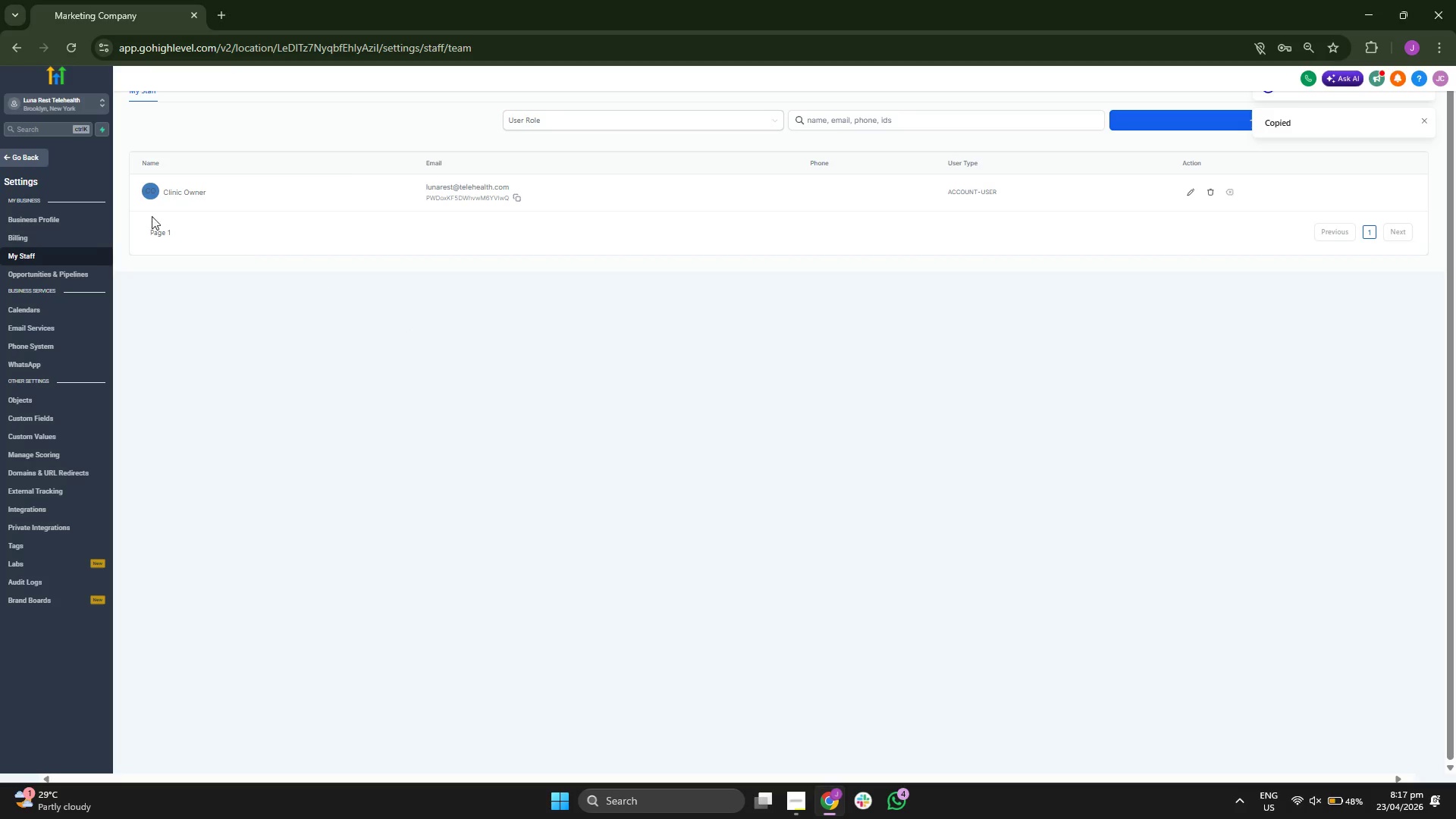 
left_click([38, 156])
 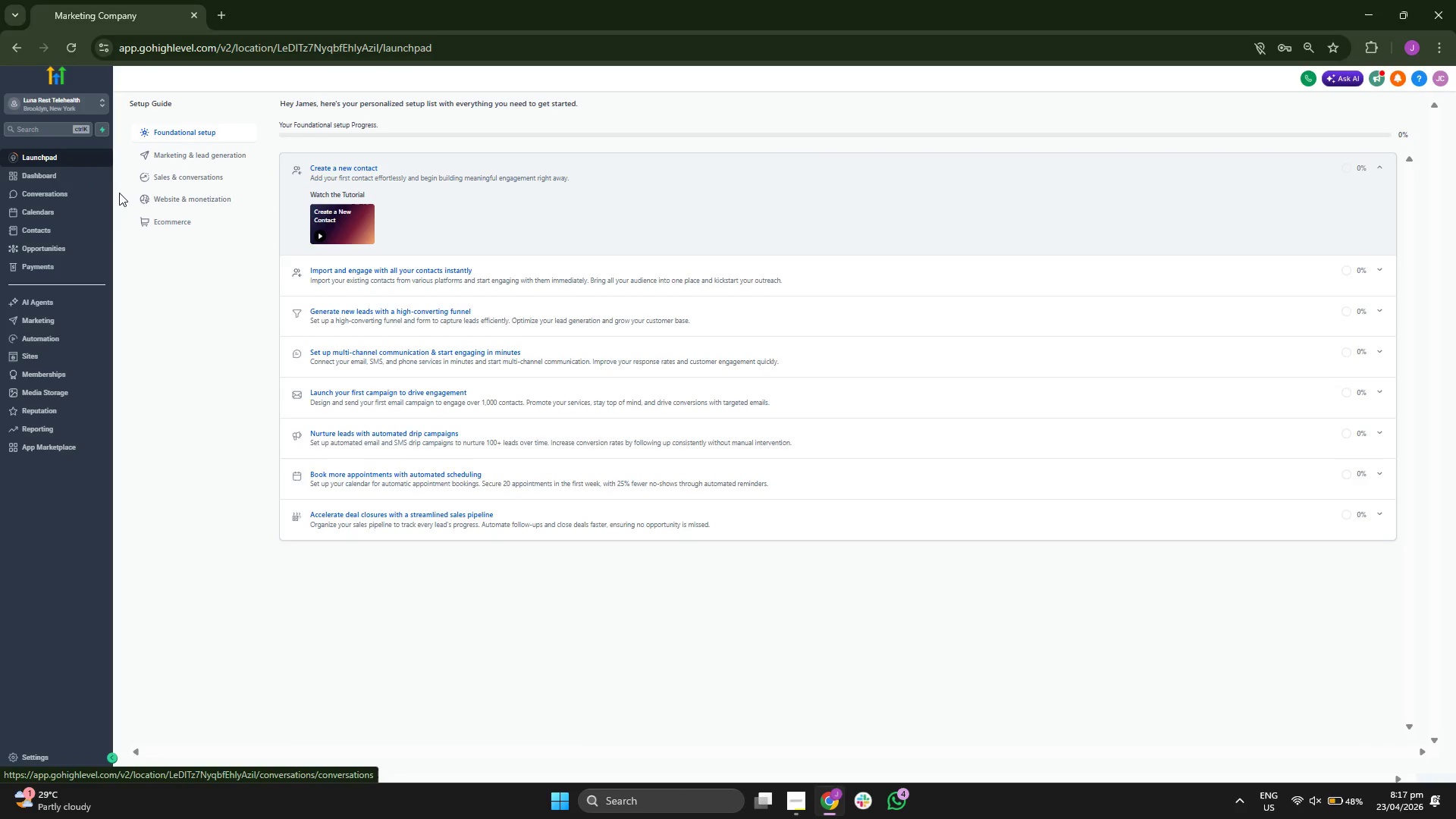 
left_click([58, 175])
 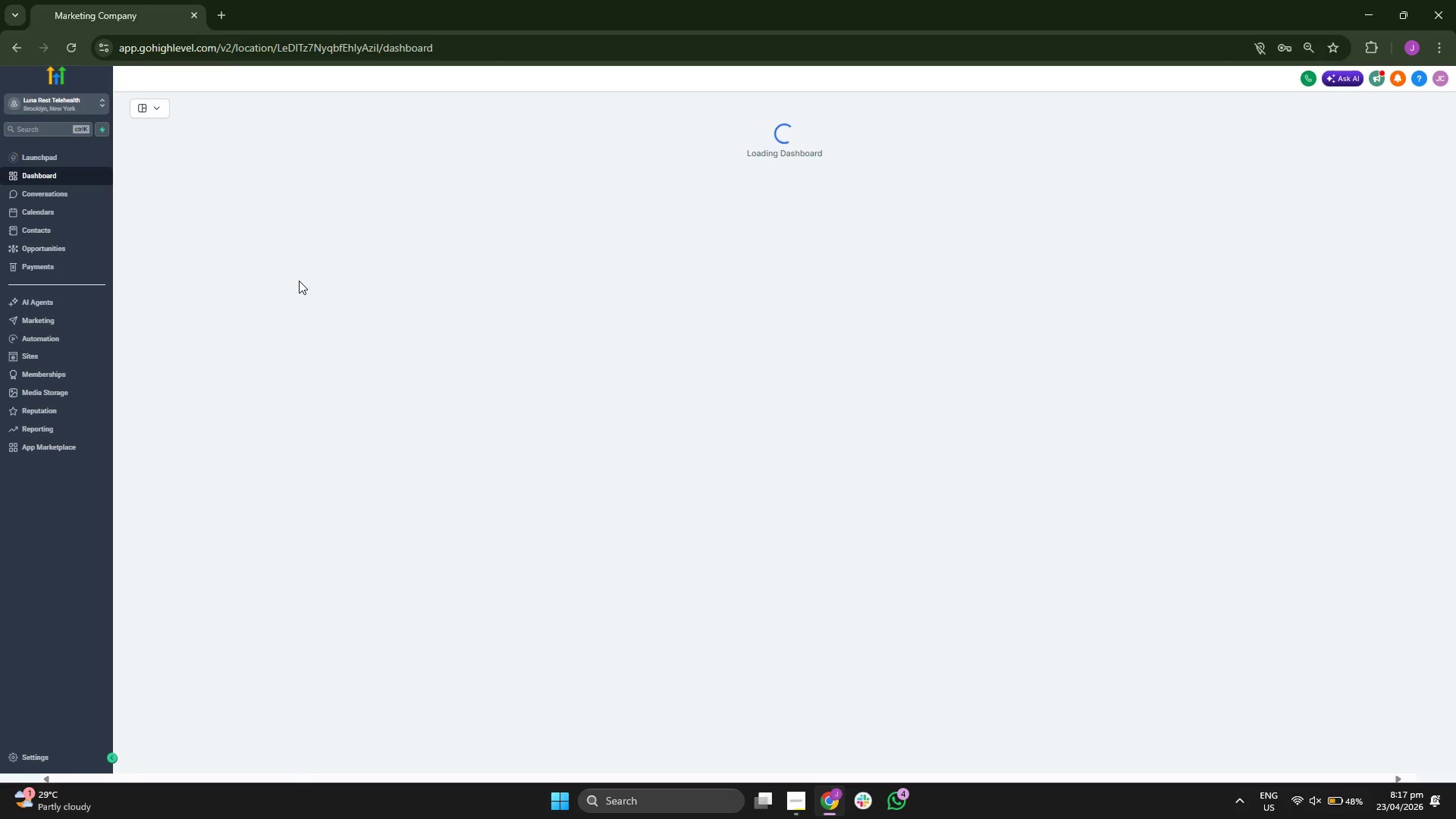 
wait(9.2)
 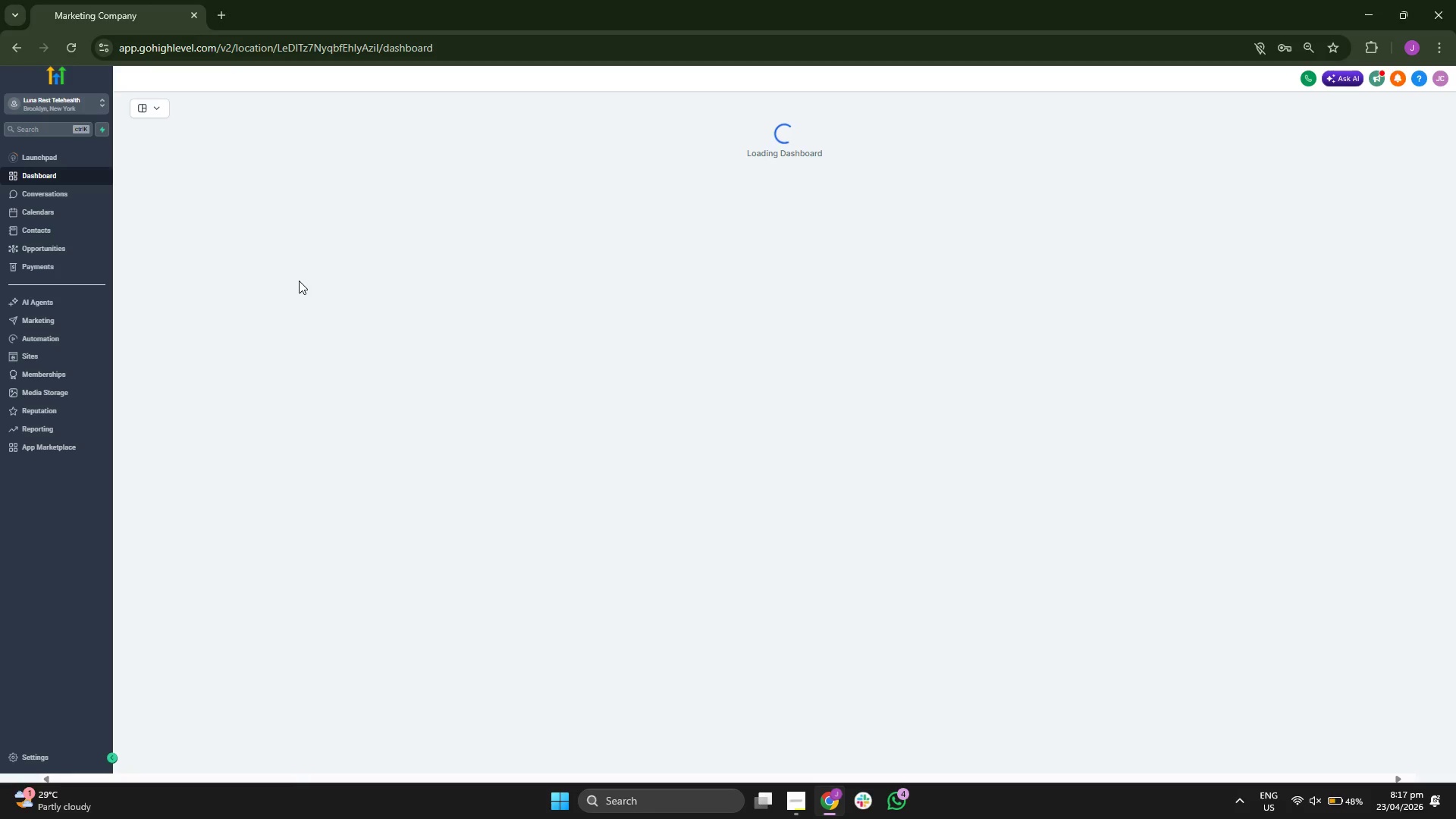 
scroll: coordinate [413, 353], scroll_direction: down, amount: 4.0
 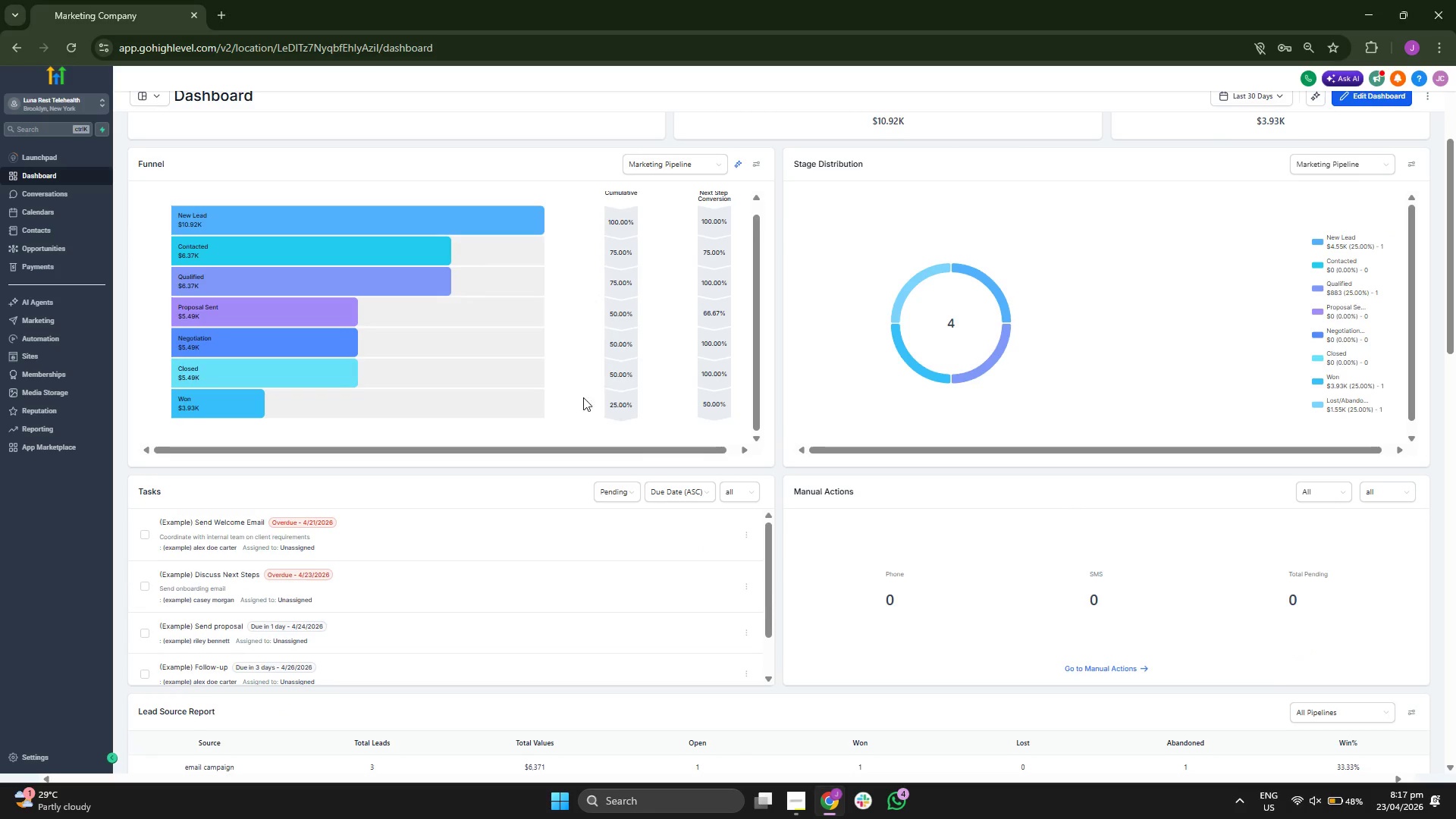 
scroll: coordinate [460, 383], scroll_direction: up, amount: 6.0
 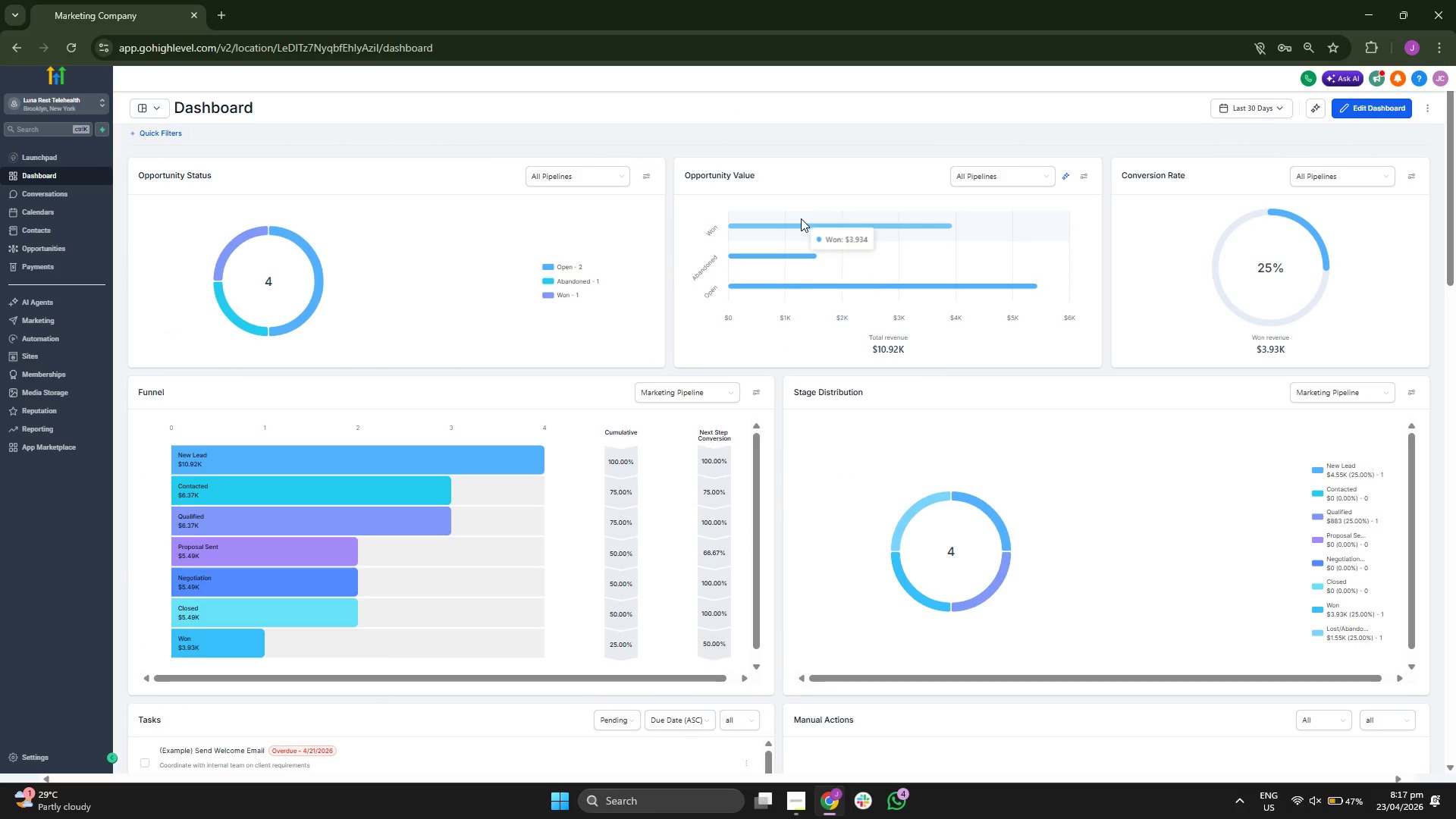 
scroll: coordinate [780, 406], scroll_direction: down, amount: 10.0
 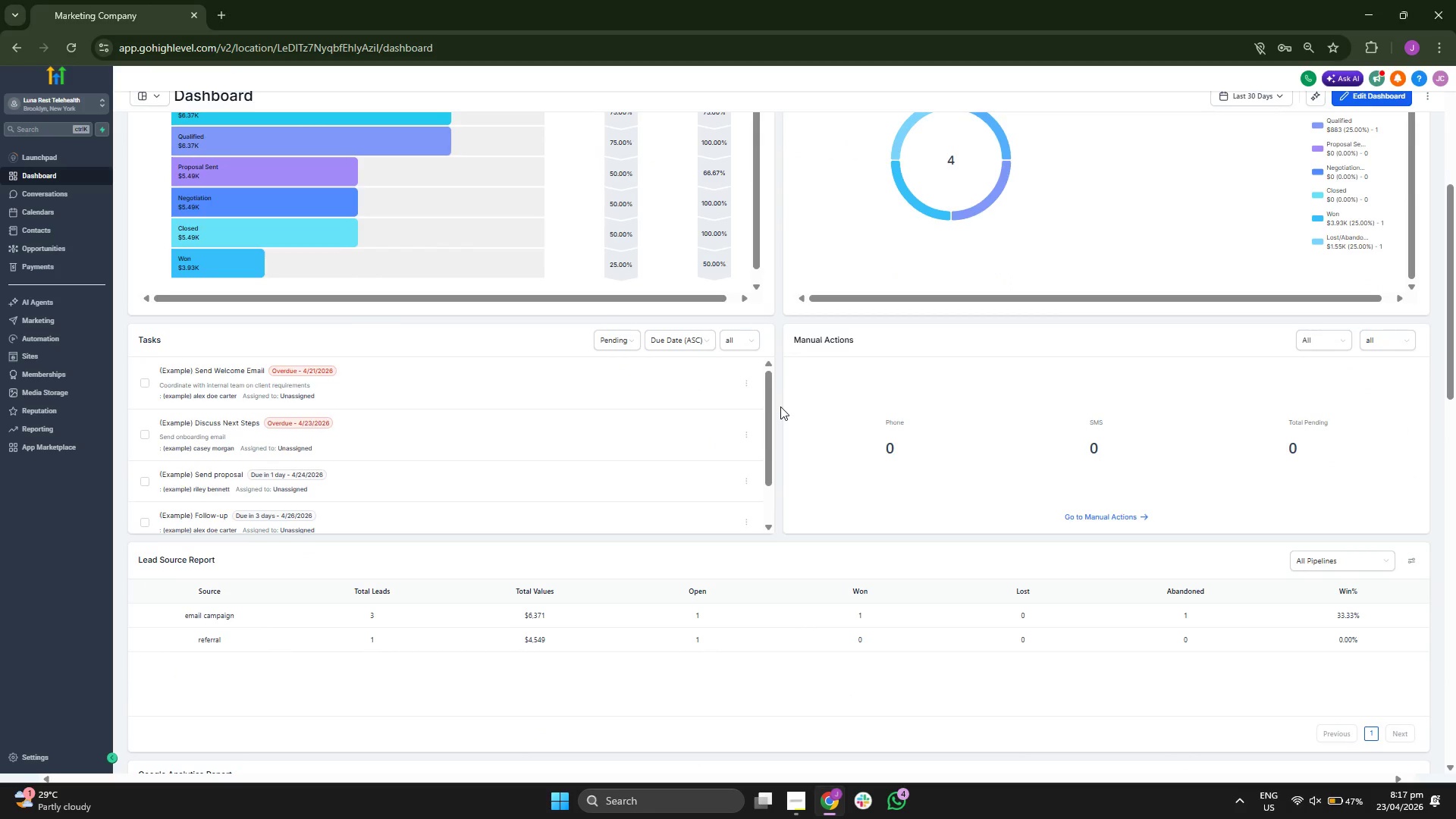 
scroll: coordinate [780, 406], scroll_direction: down, amount: 2.0
 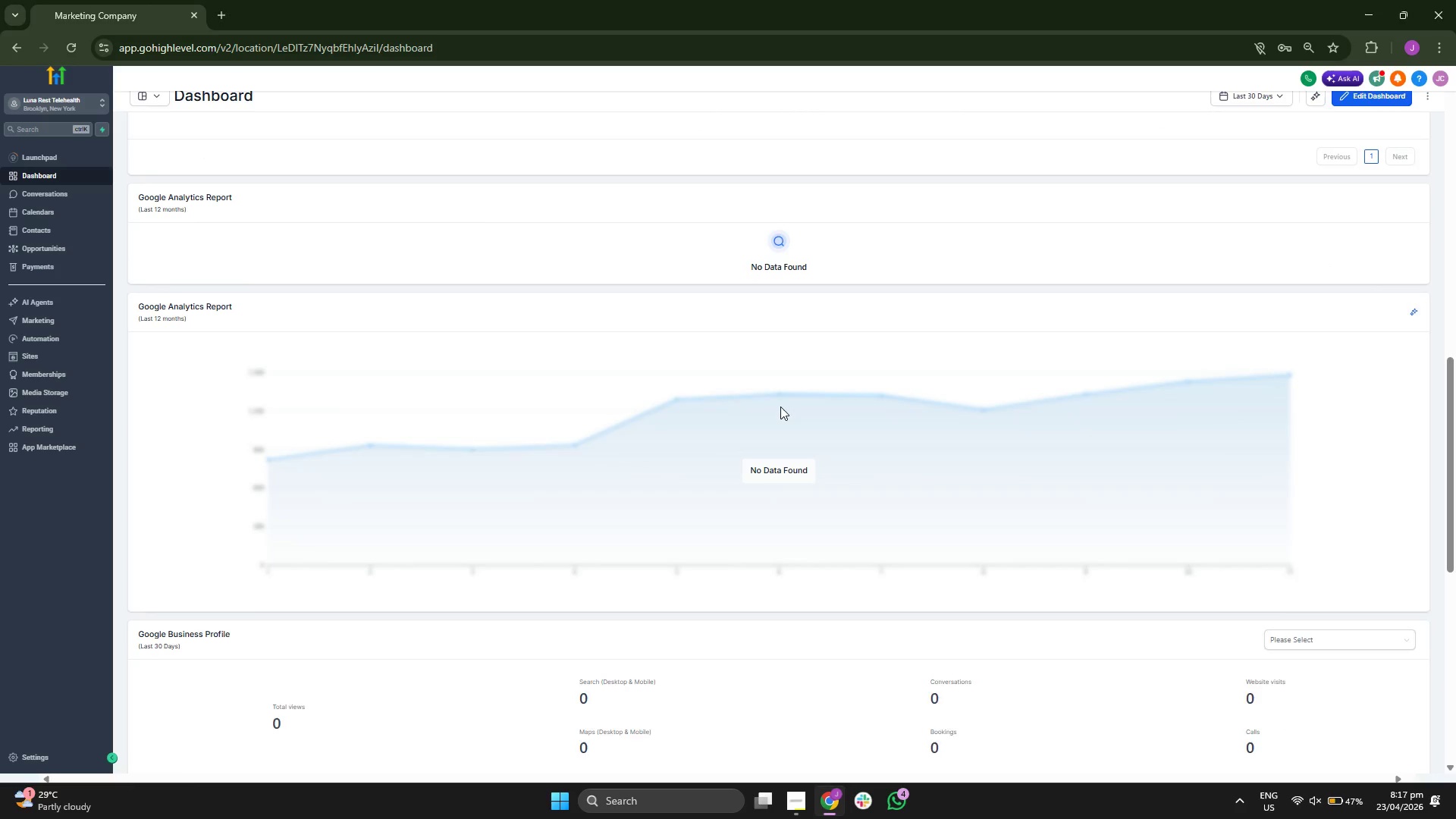 
scroll: coordinate [310, 526], scroll_direction: up, amount: 15.0
 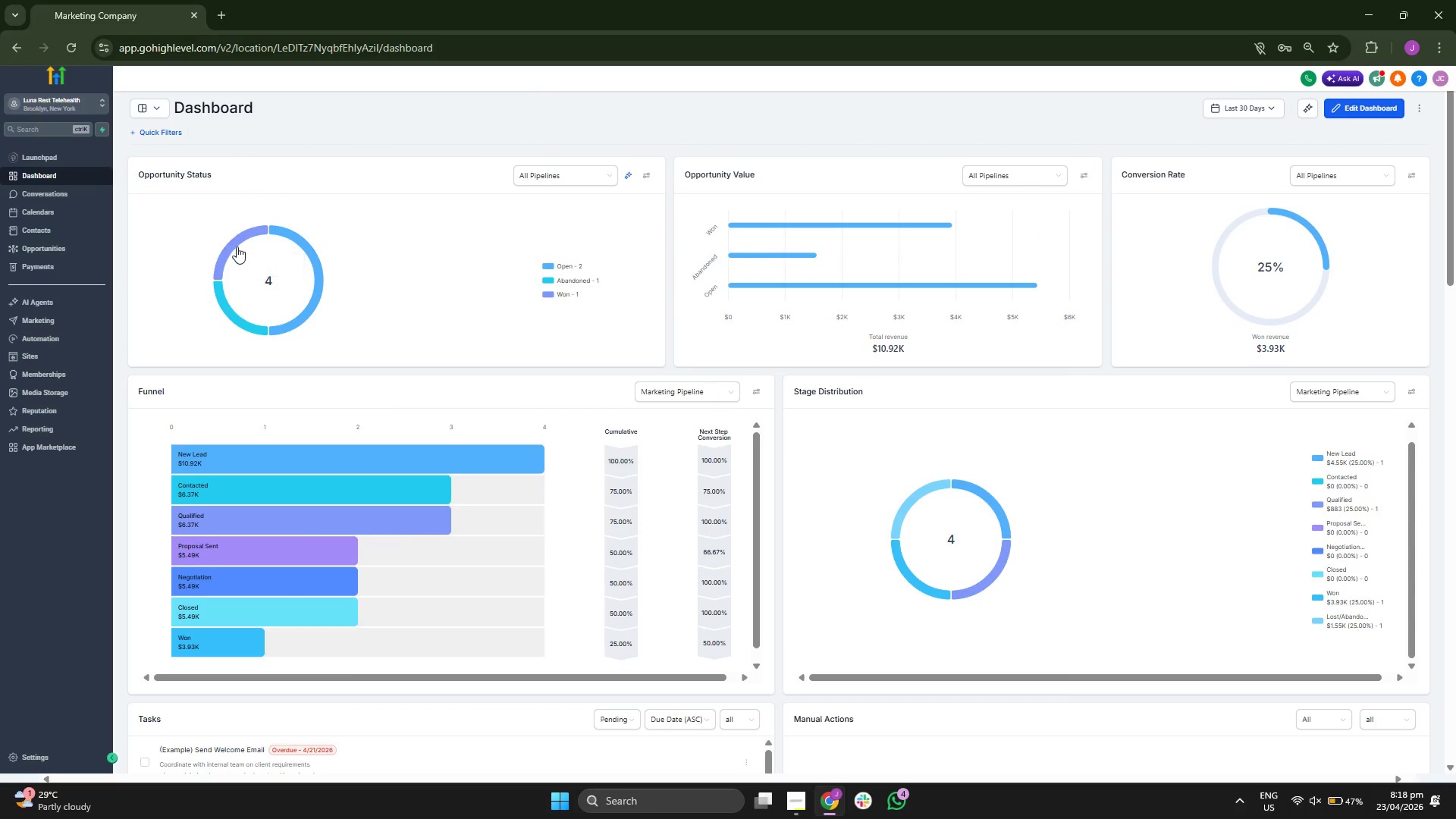 
wait(9.83)
 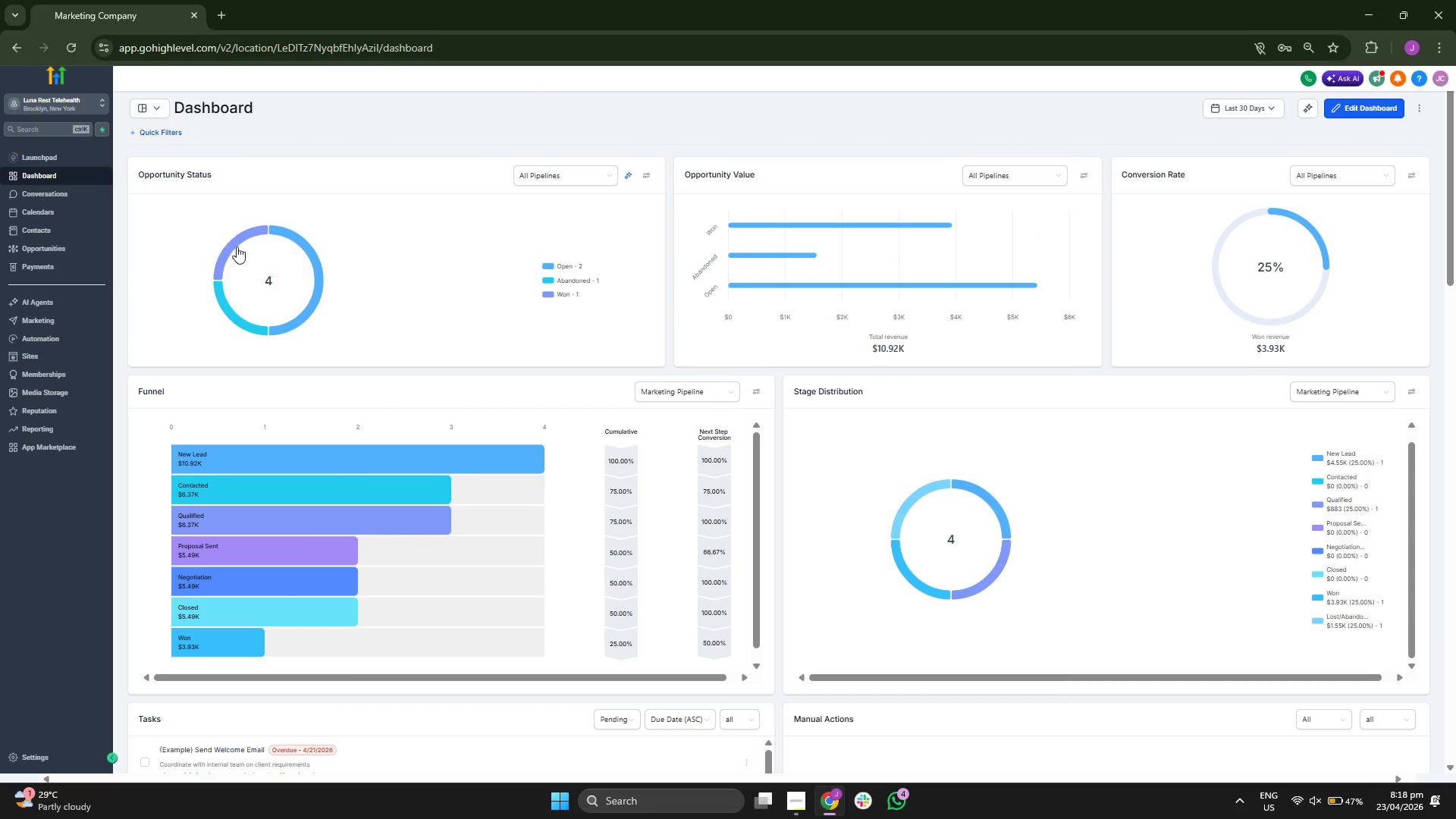 
scroll: coordinate [982, 497], scroll_direction: down, amount: 2.0
 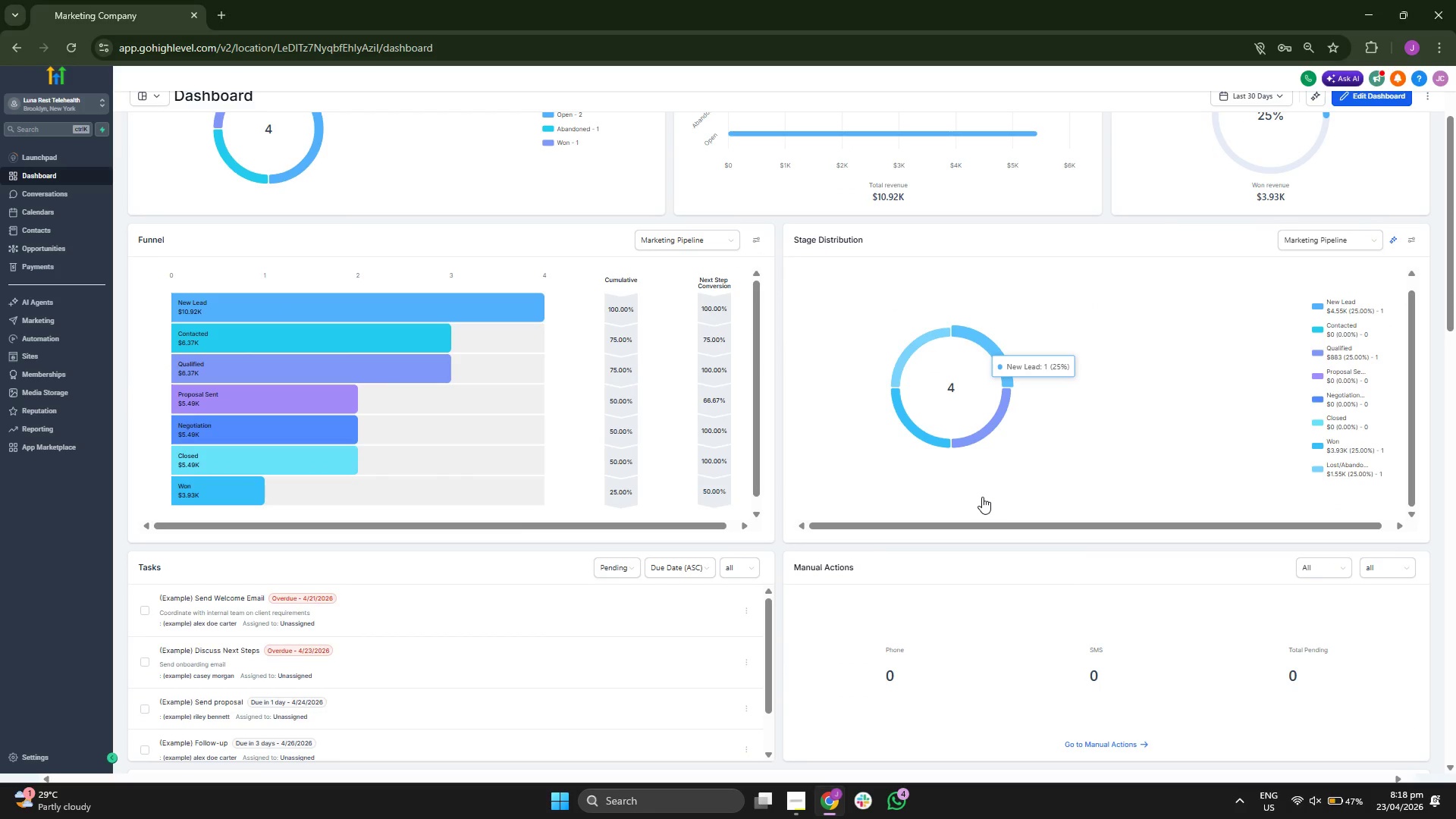 
scroll: coordinate [568, 391], scroll_direction: up, amount: 5.0
 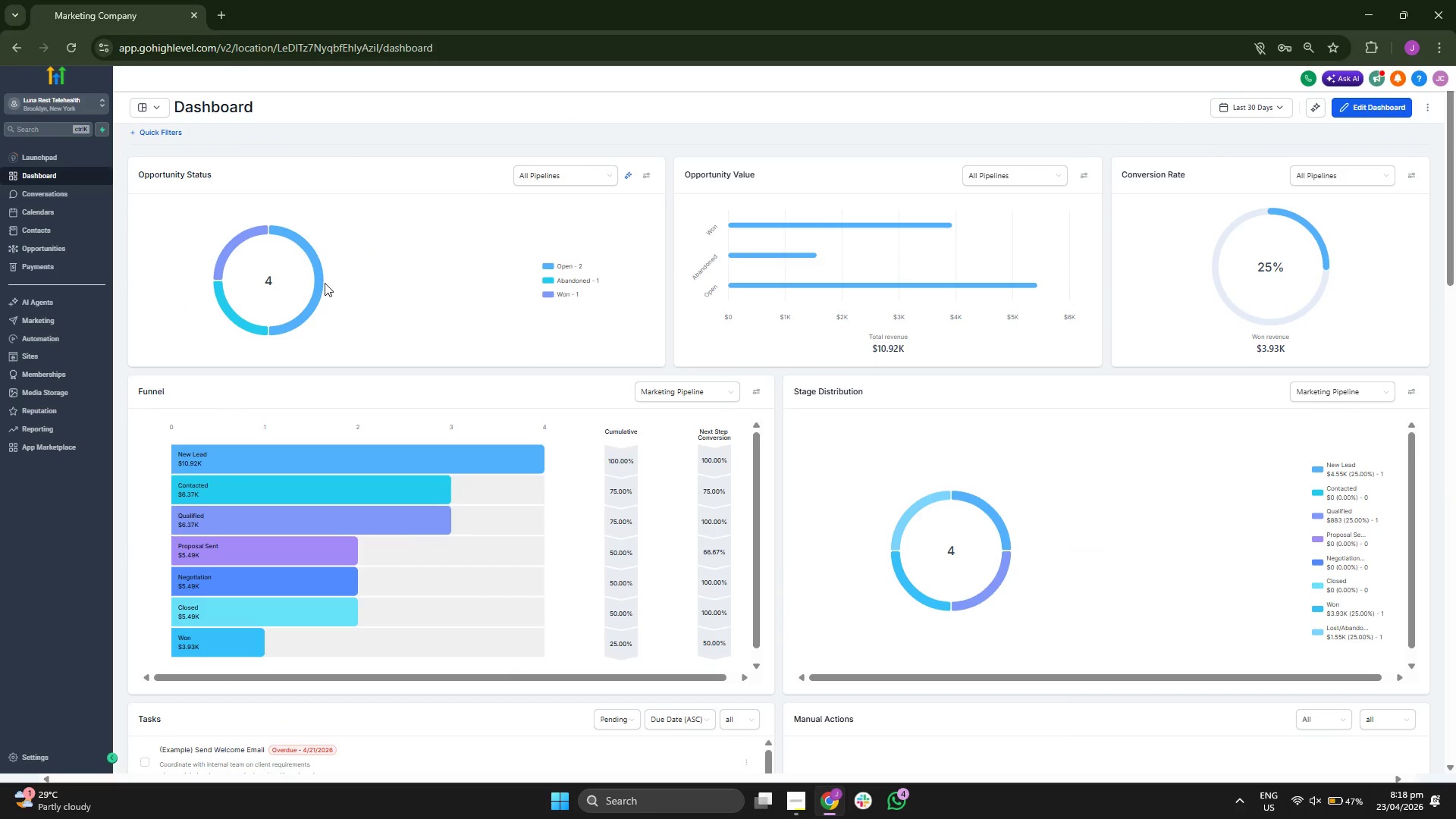 
wait(7.56)
 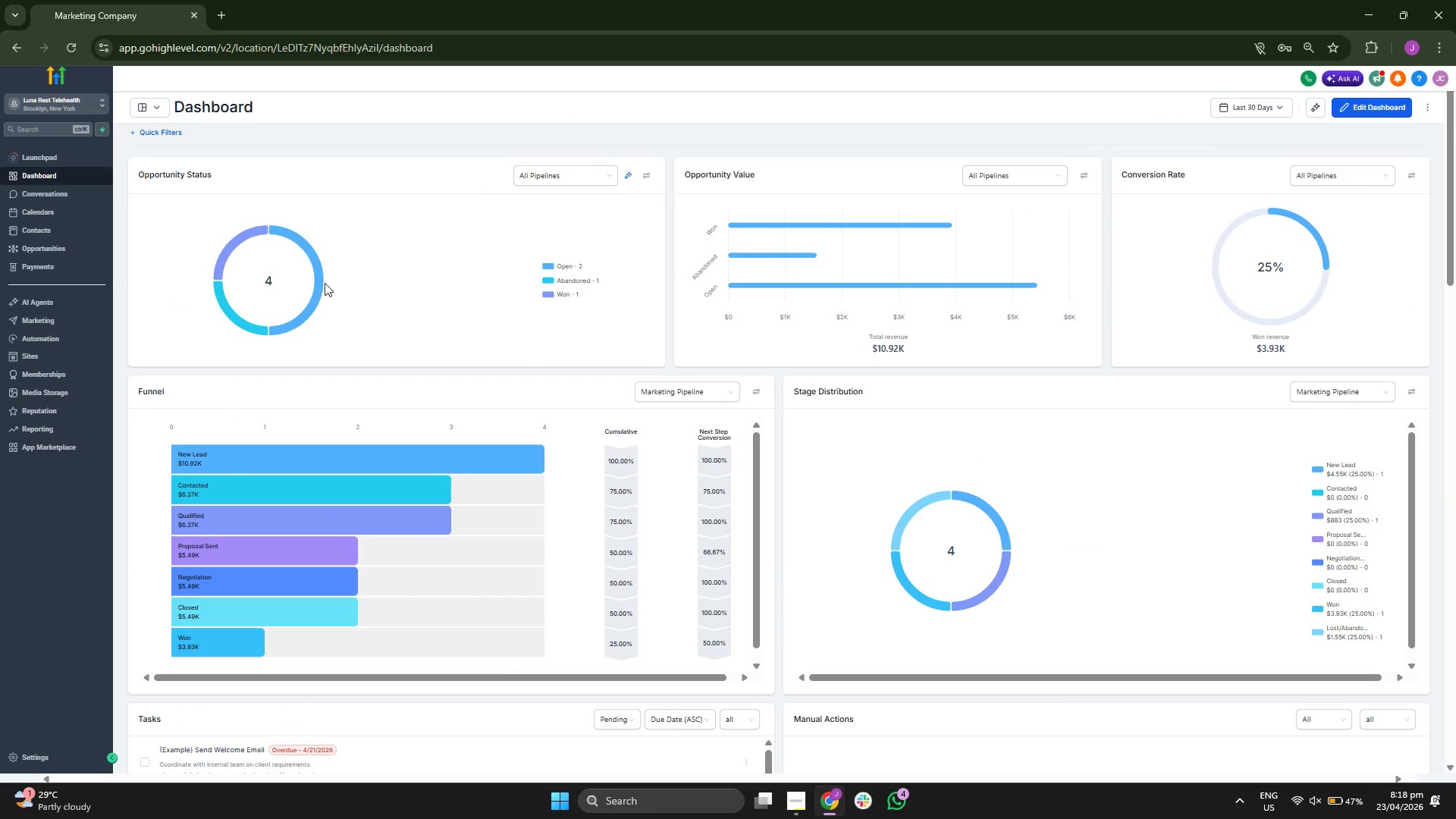 
scroll: coordinate [775, 422], scroll_direction: down, amount: 21.0
 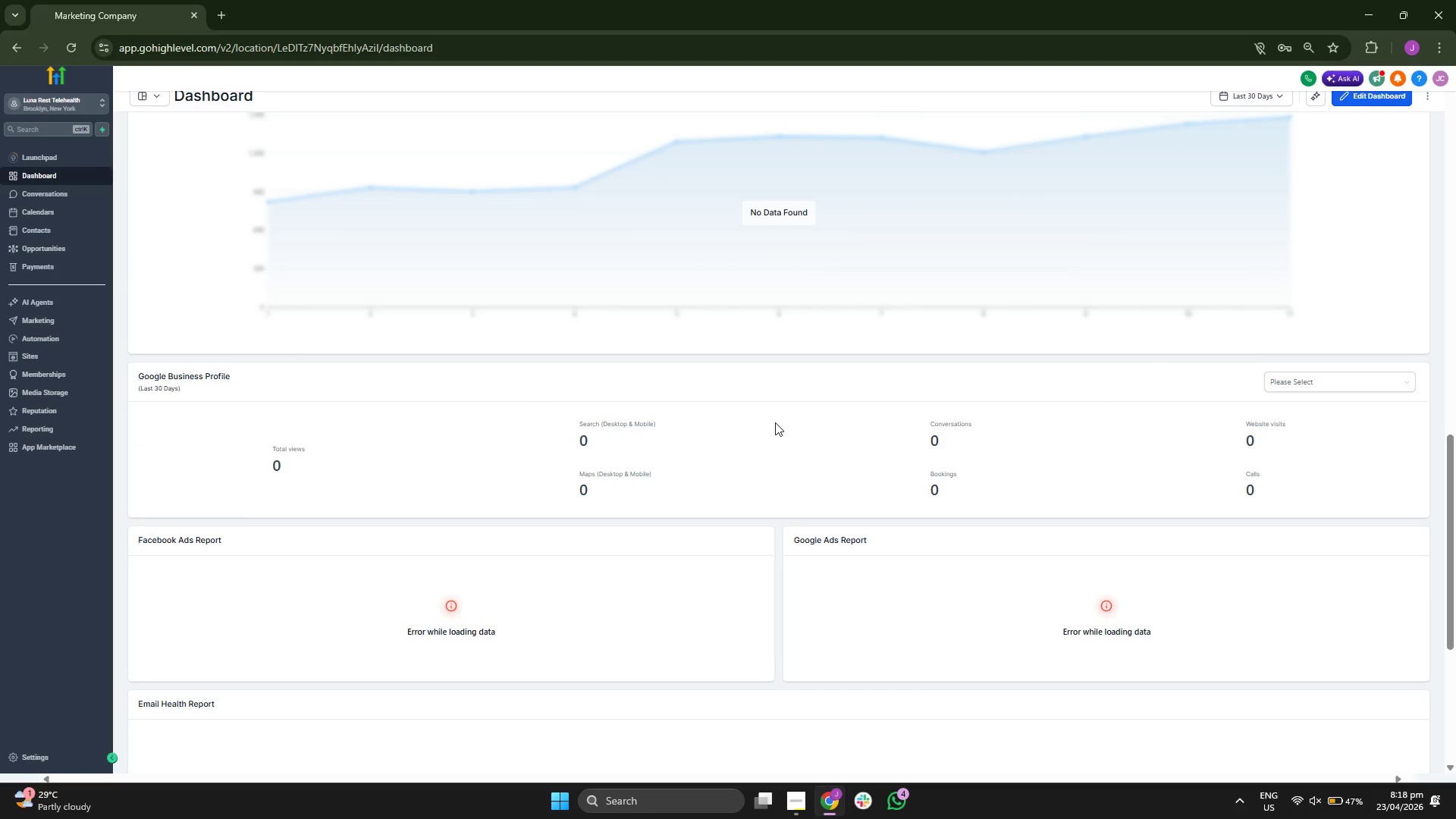 
scroll: coordinate [775, 422], scroll_direction: up, amount: 17.0
 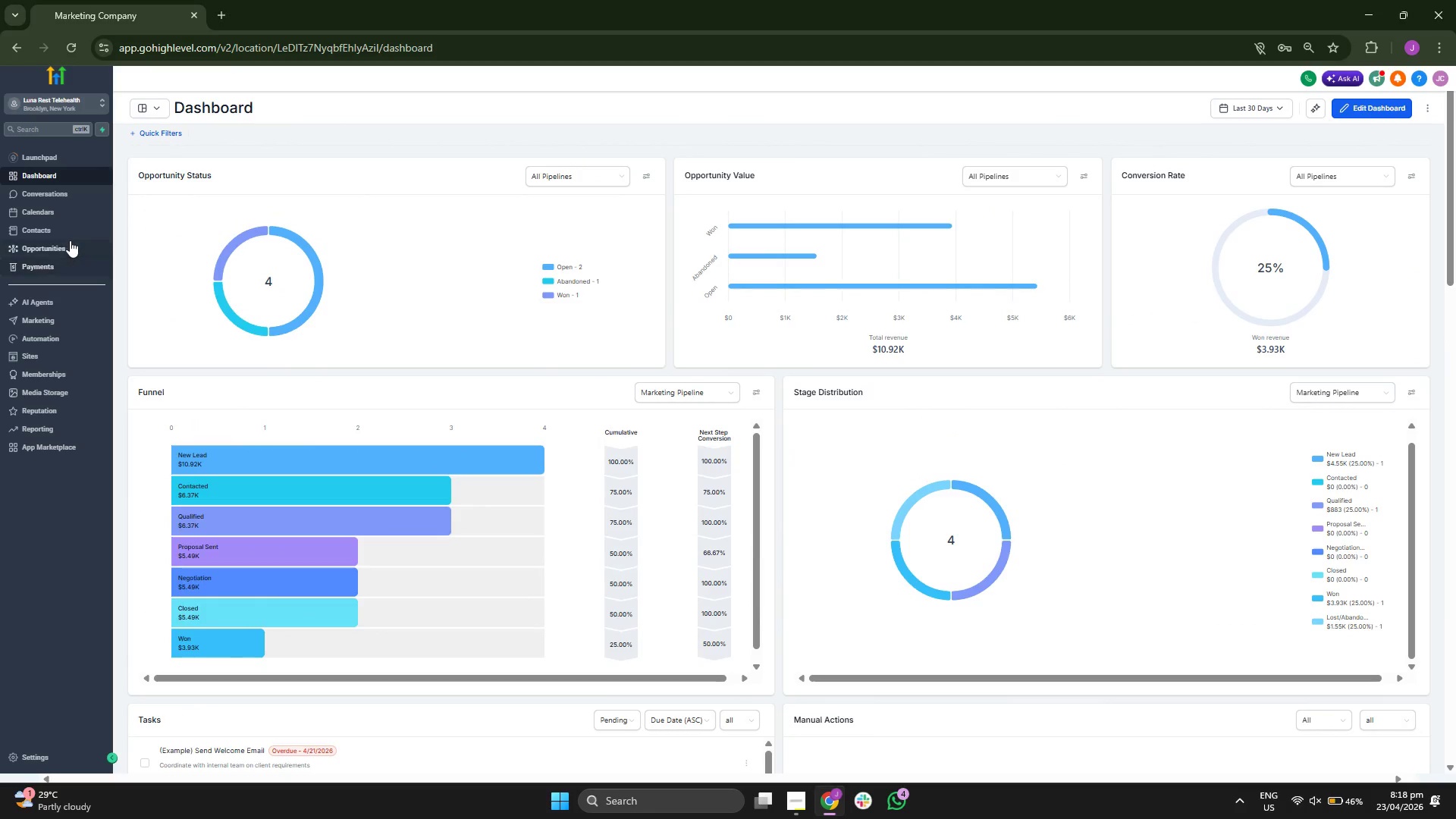 
left_click([74, 233])
 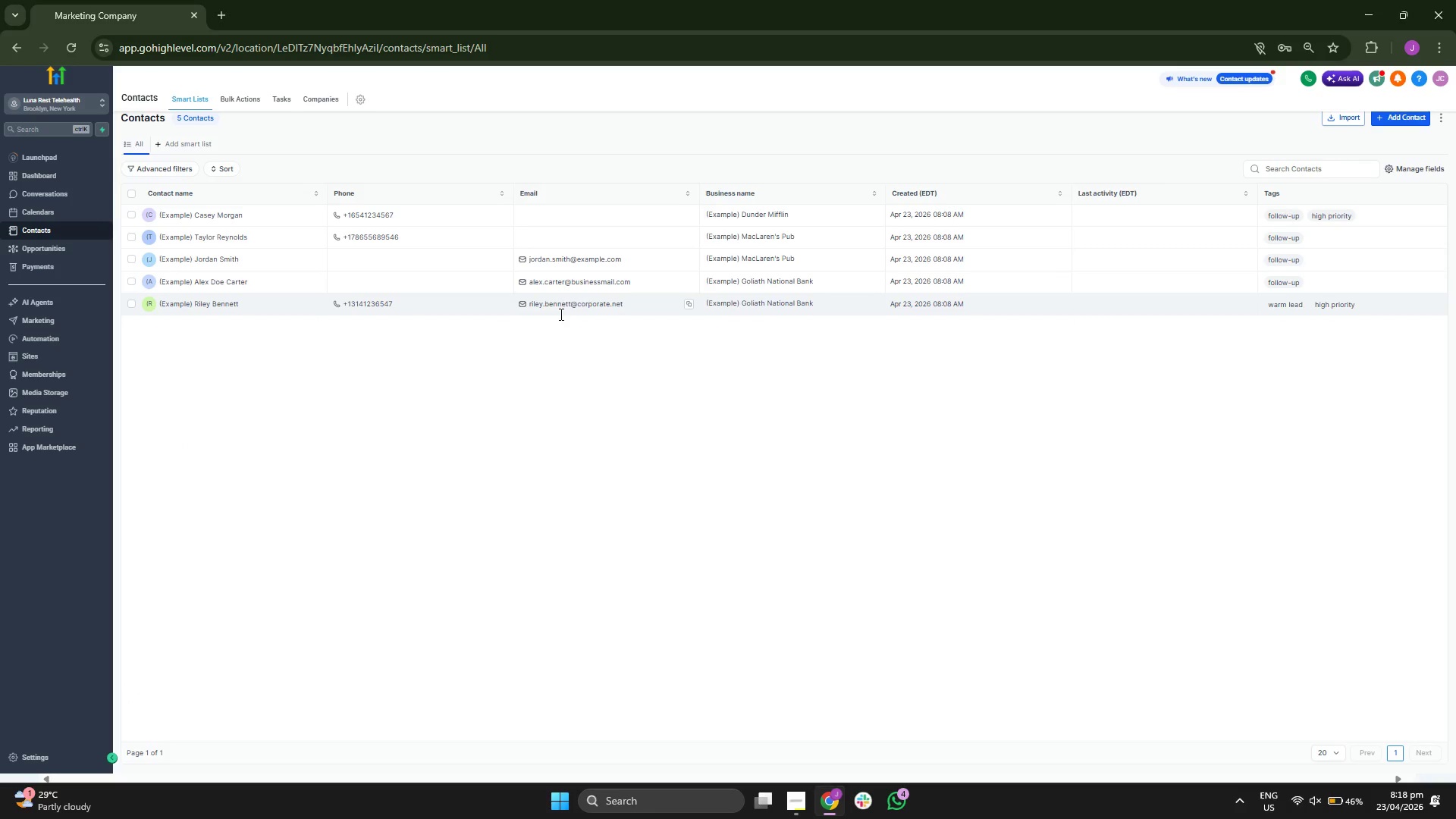 
wait(16.59)
 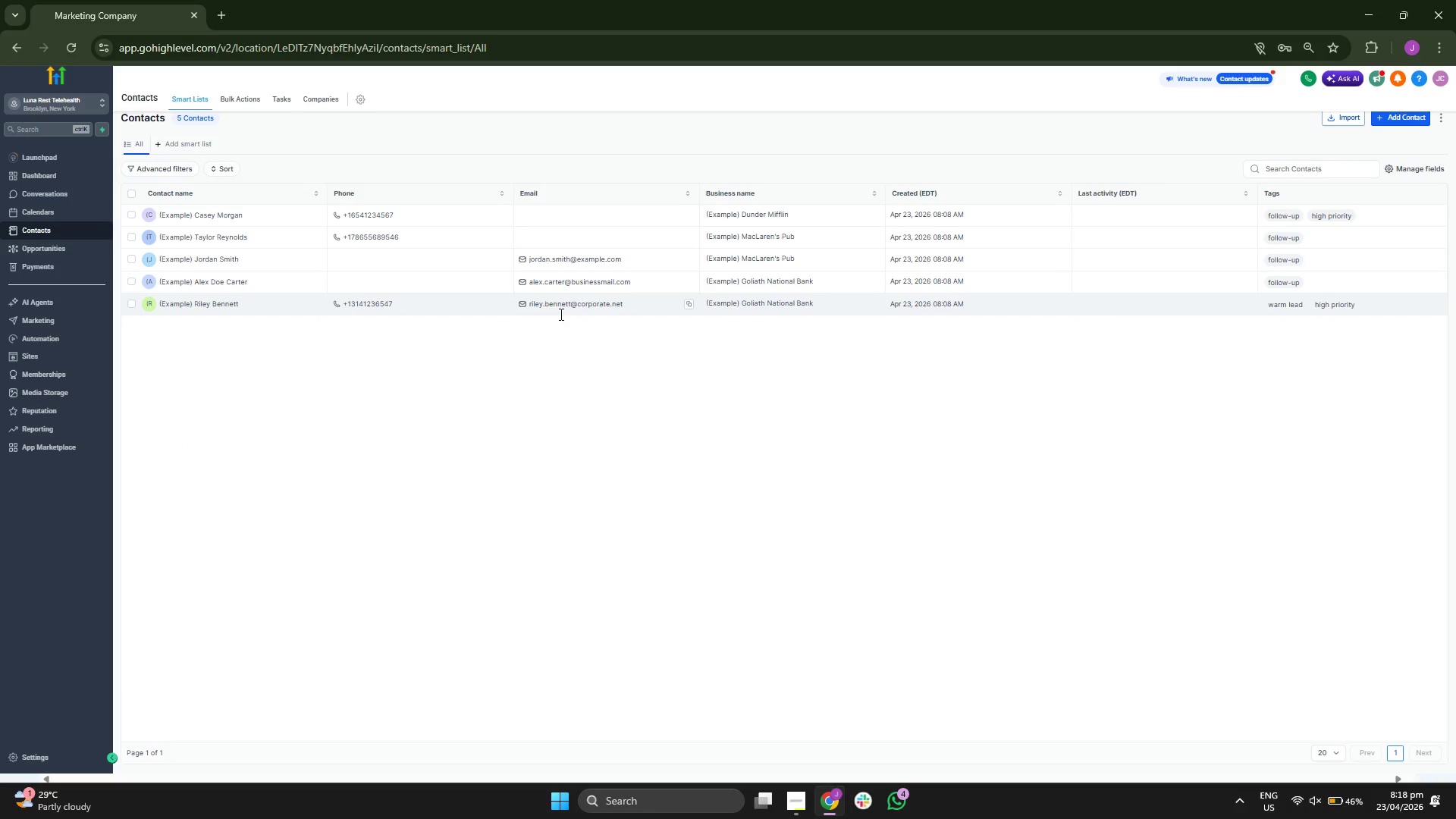 
left_click([502, 171])
 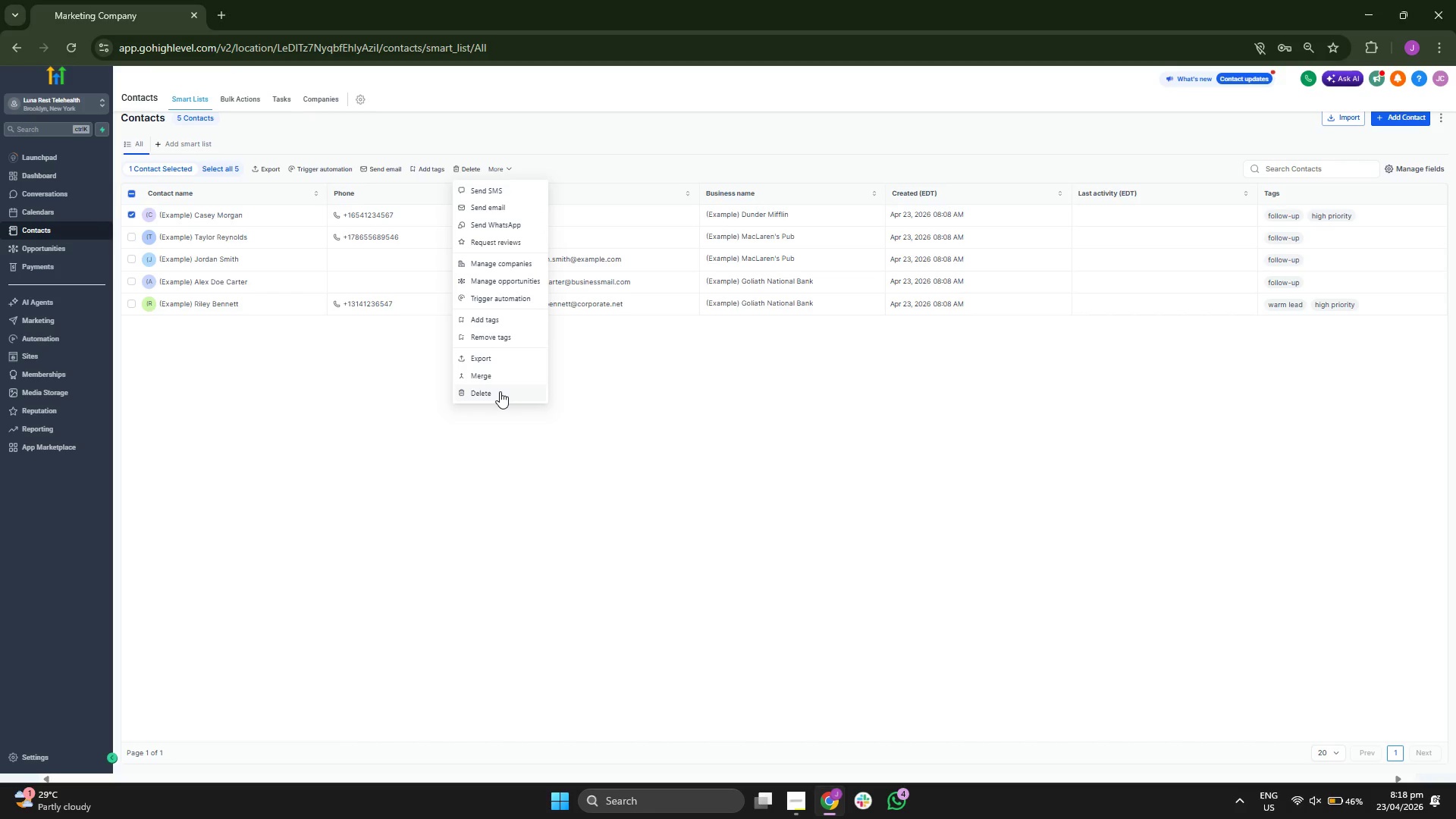 
mouse_move([674, 450])
 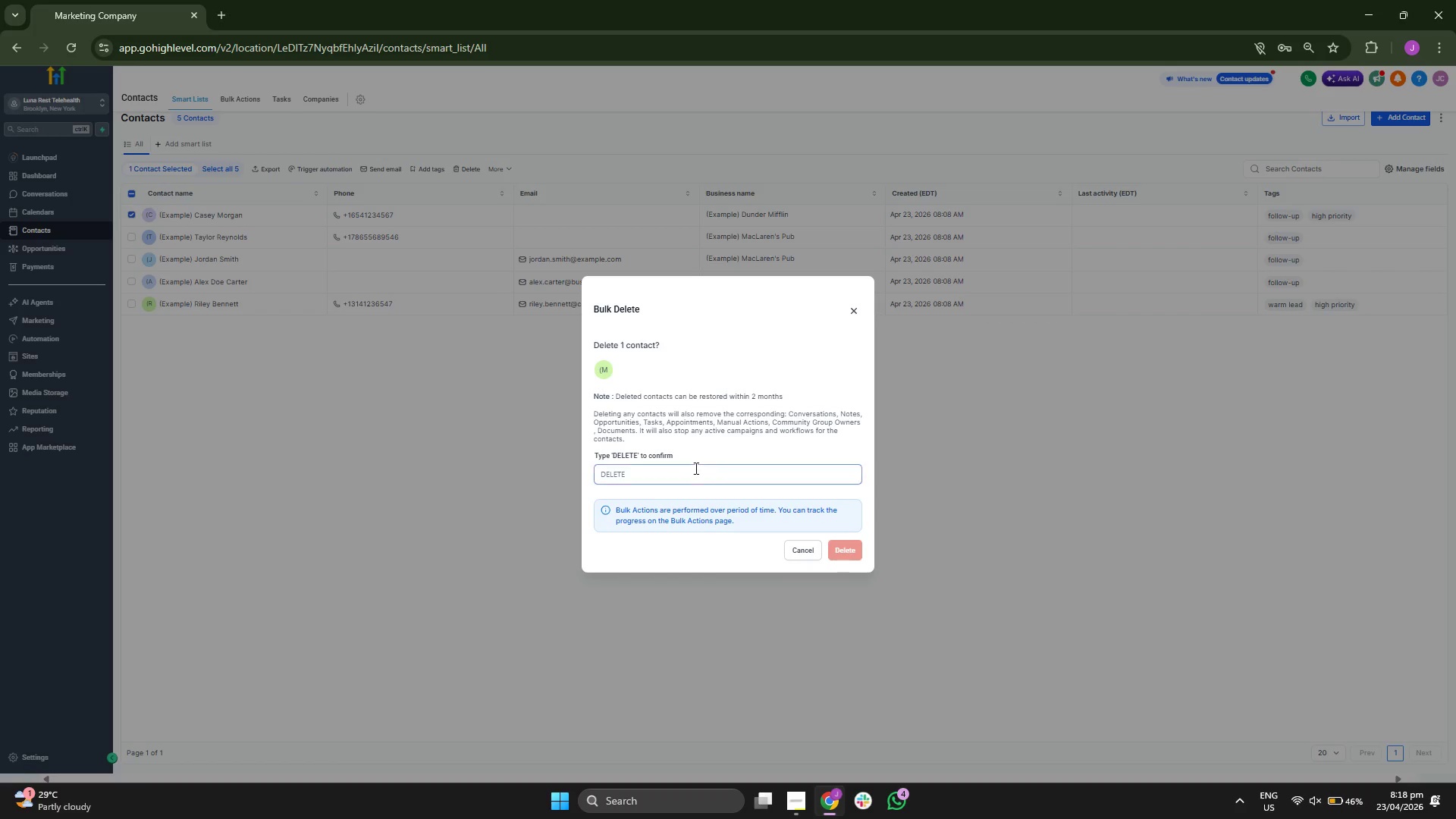 
type(DELETE)
 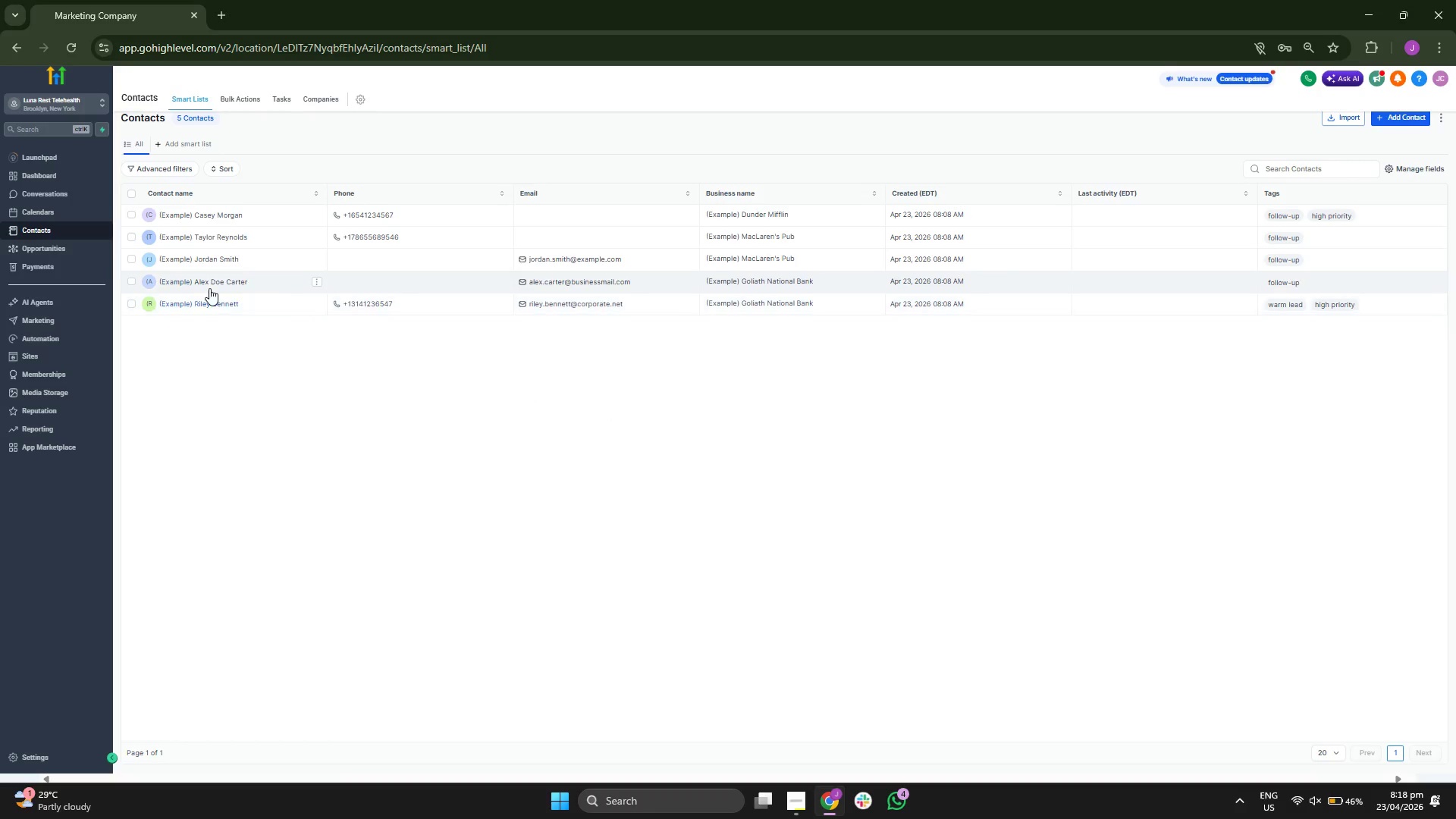 
wait(6.36)
 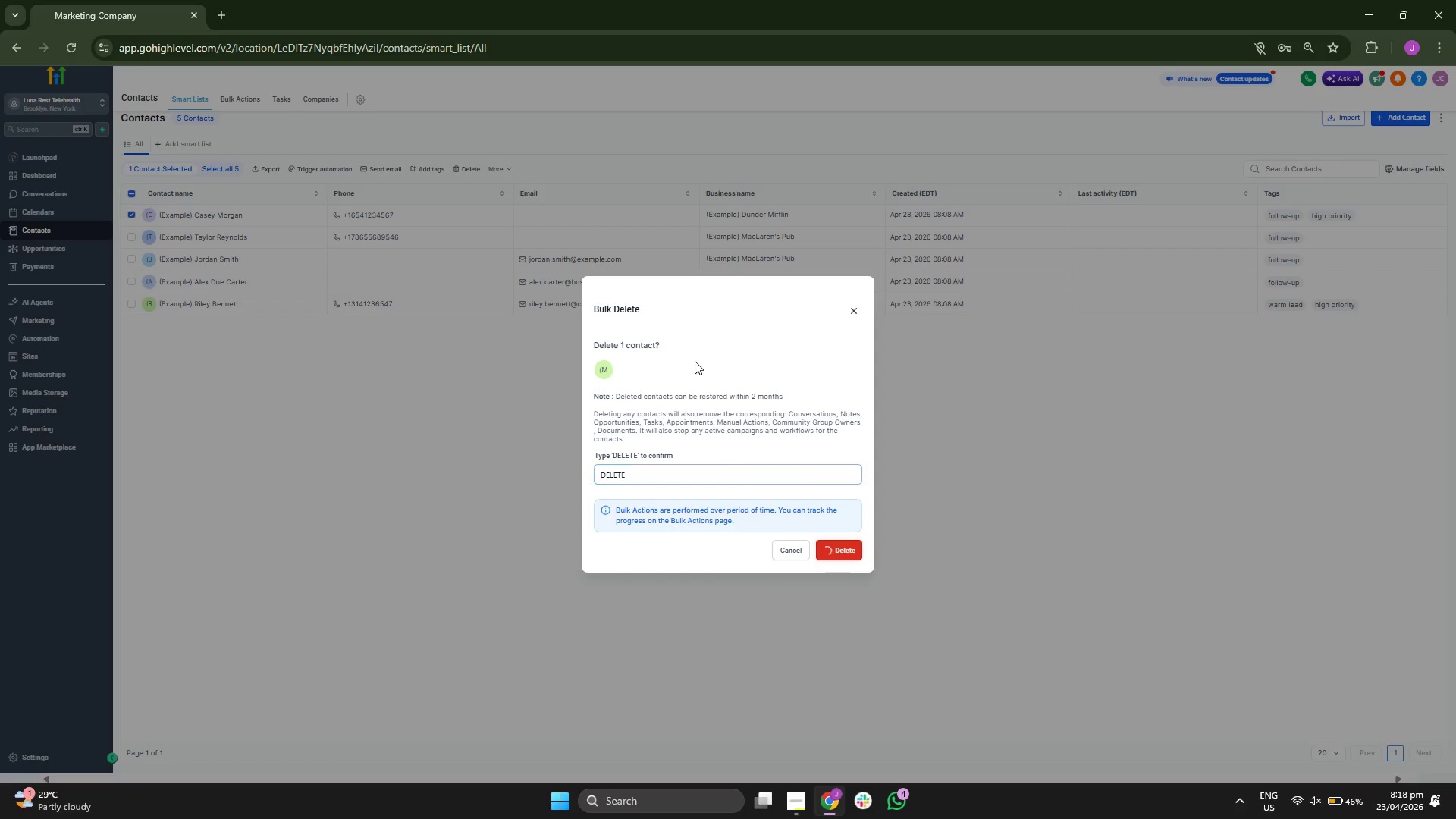 
left_click([133, 234])
 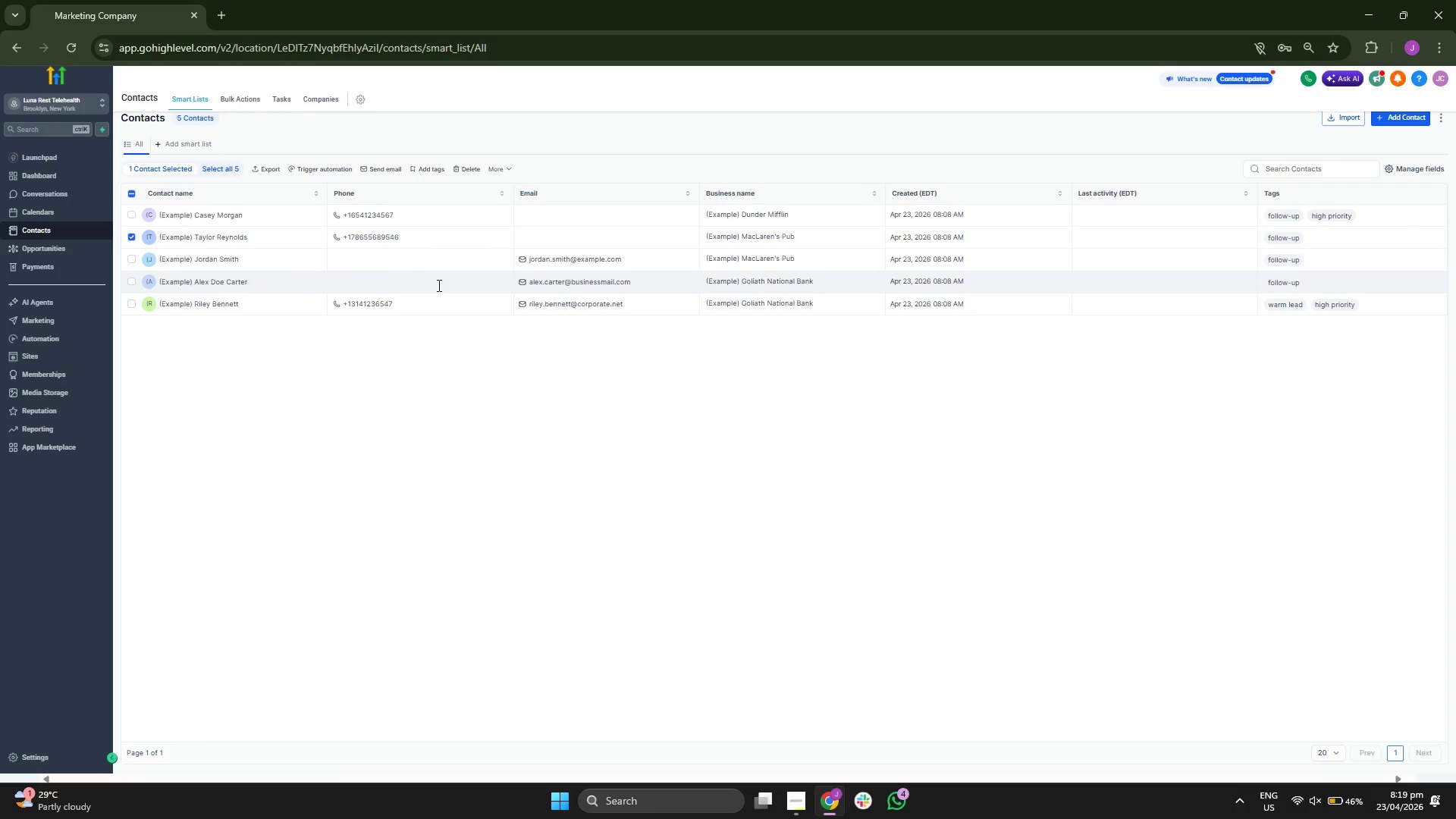 
wait(6.12)
 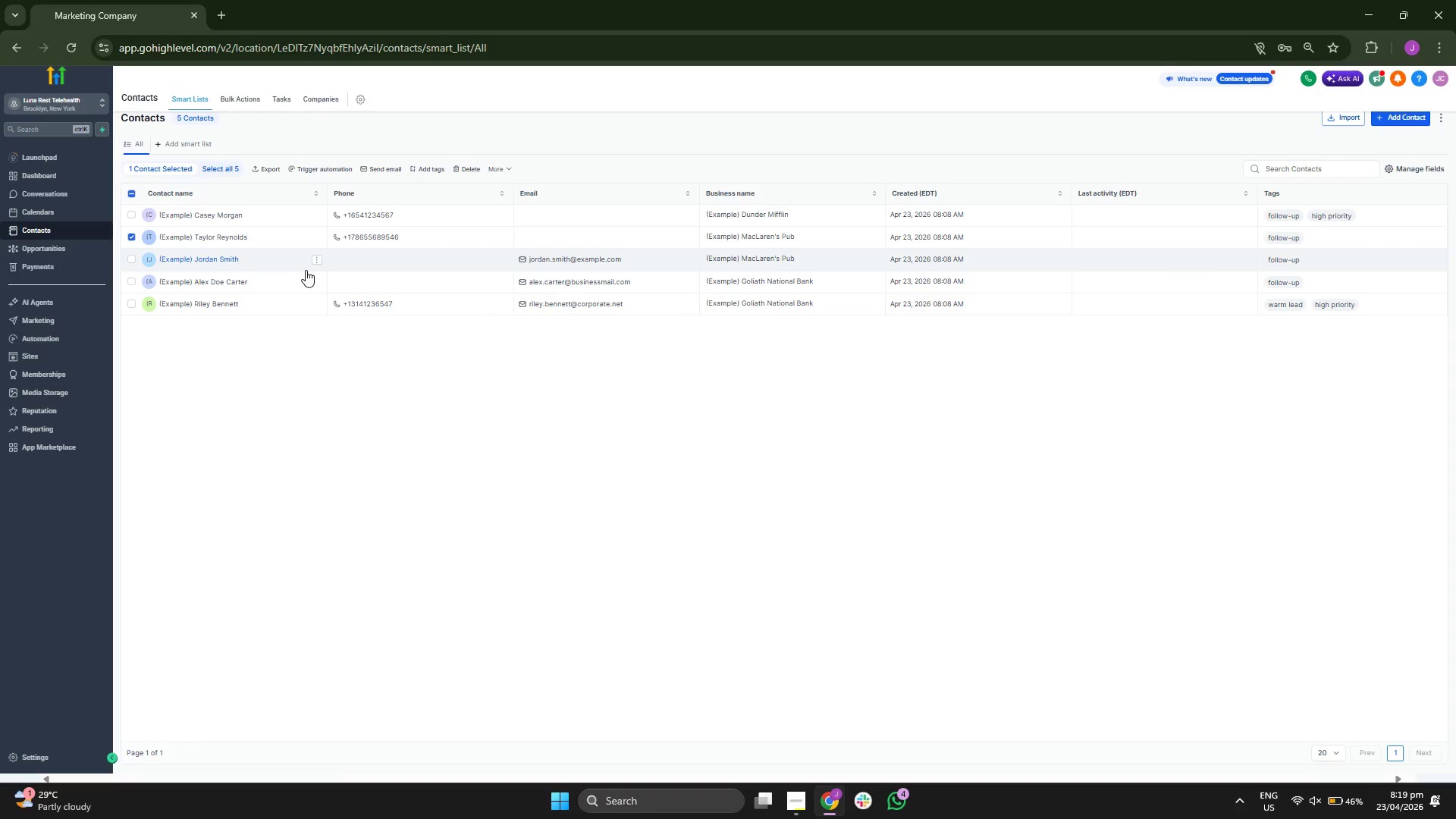 
left_click([493, 171])
 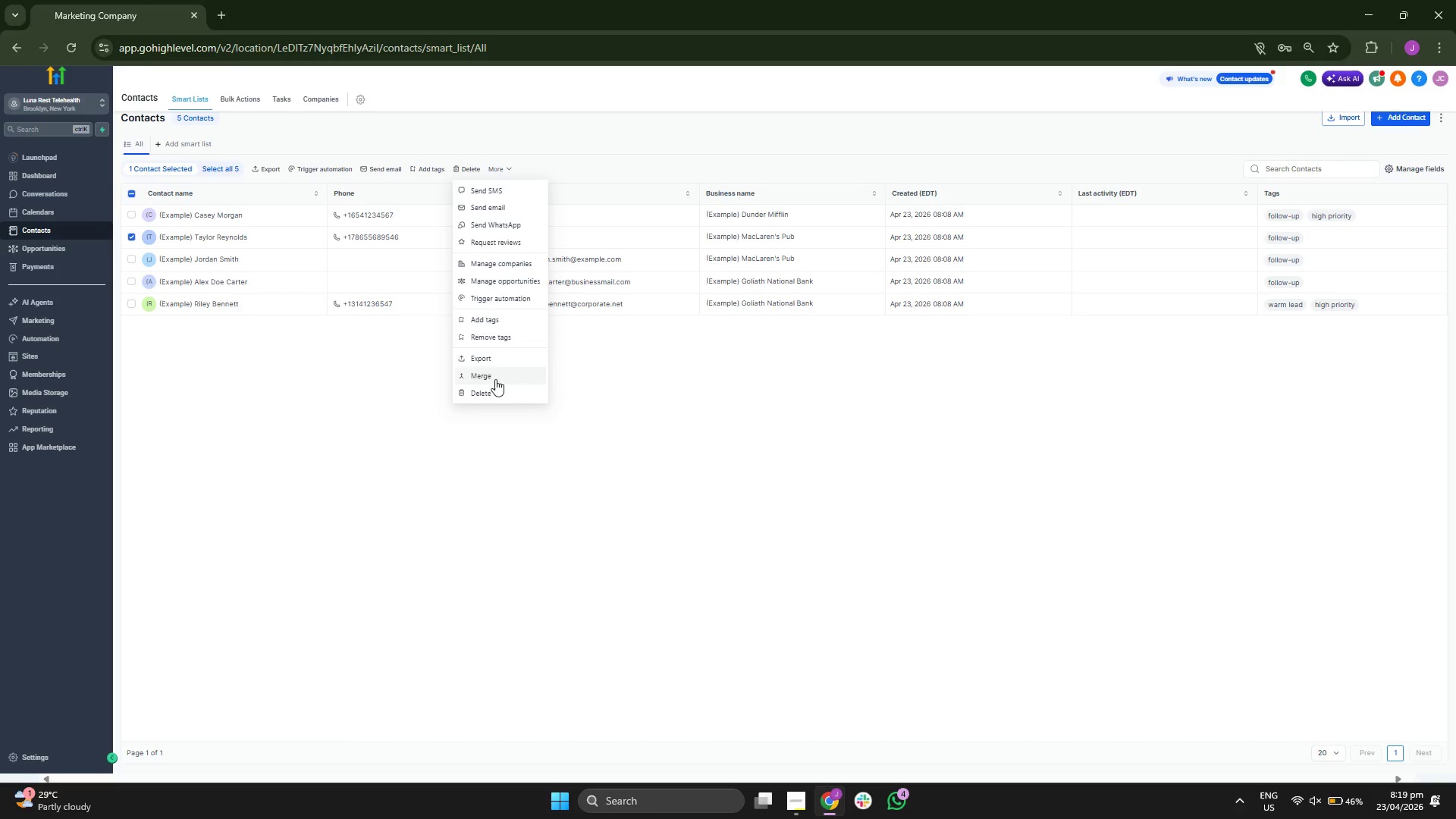 
left_click([494, 393])
 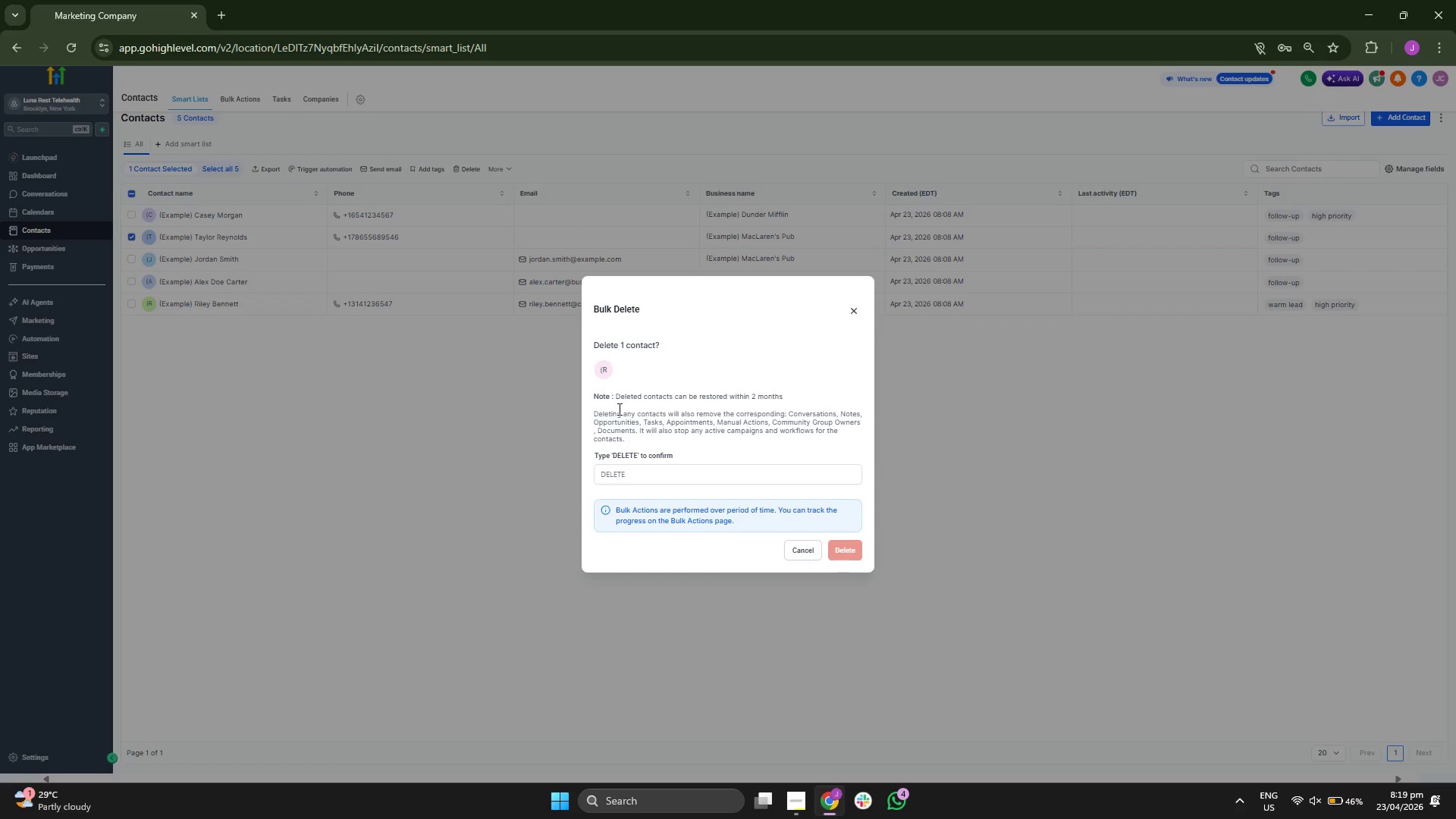 
left_click([676, 465])
 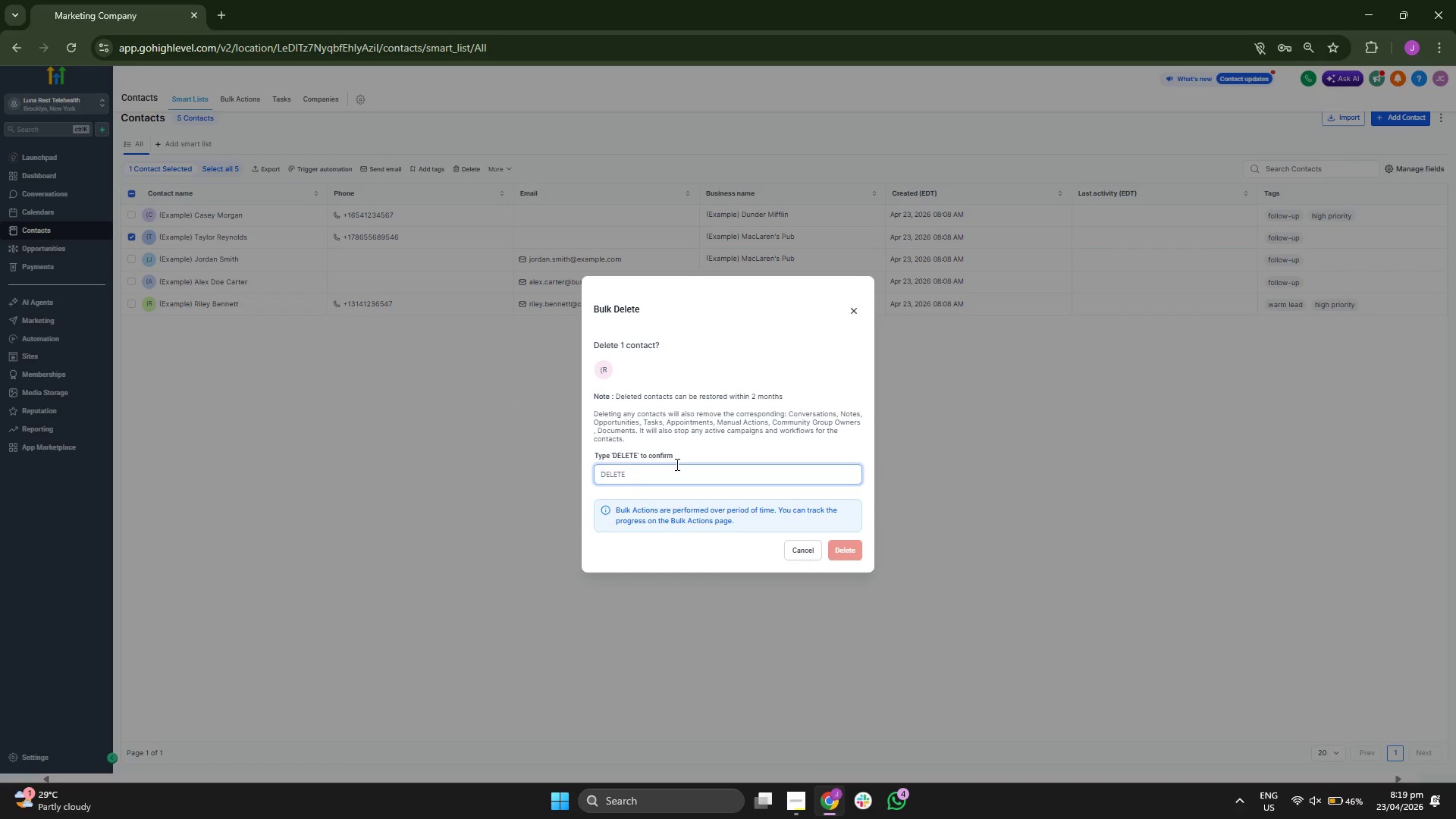 
type(DELETE)
 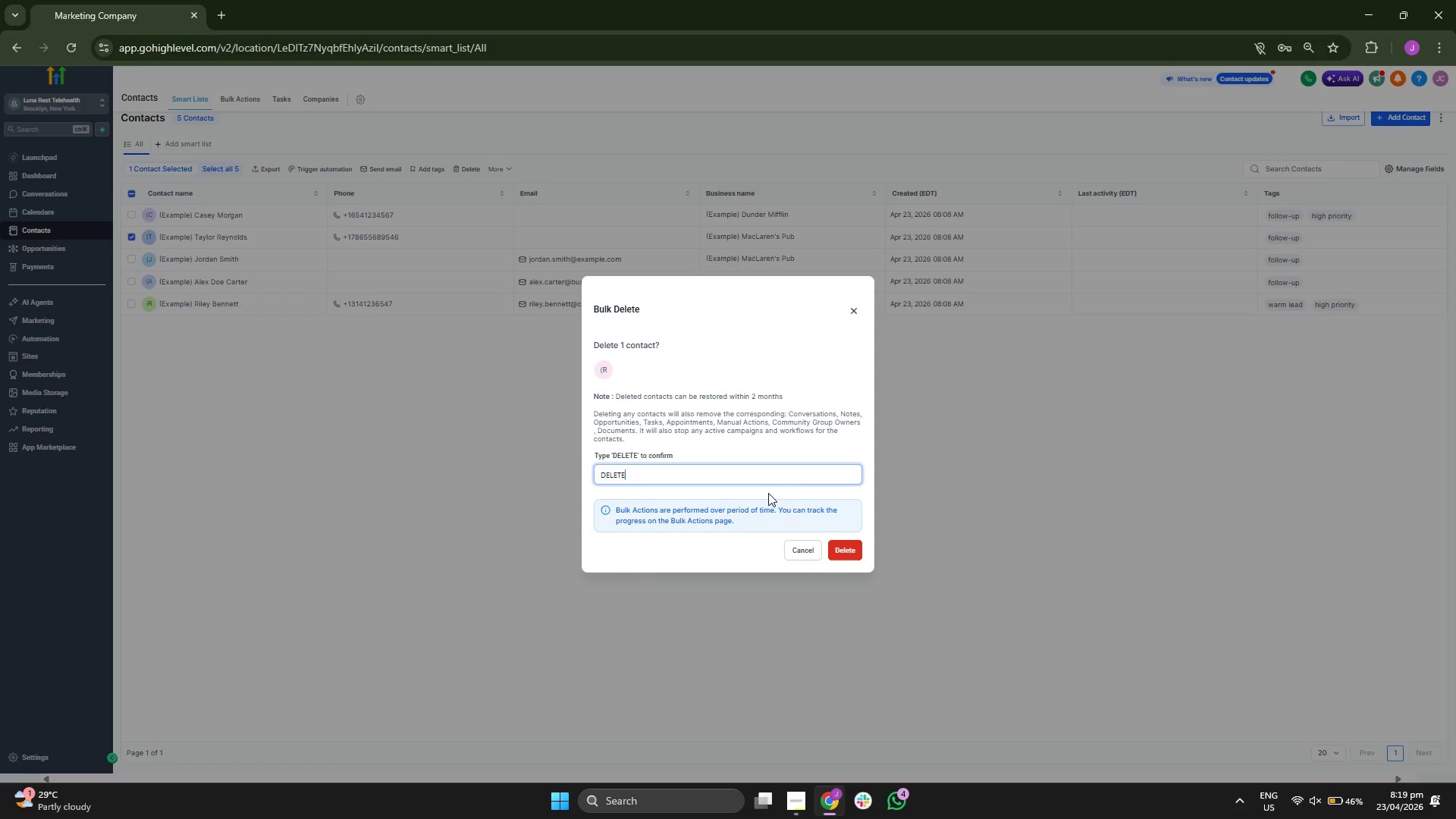 
left_click([844, 551])
 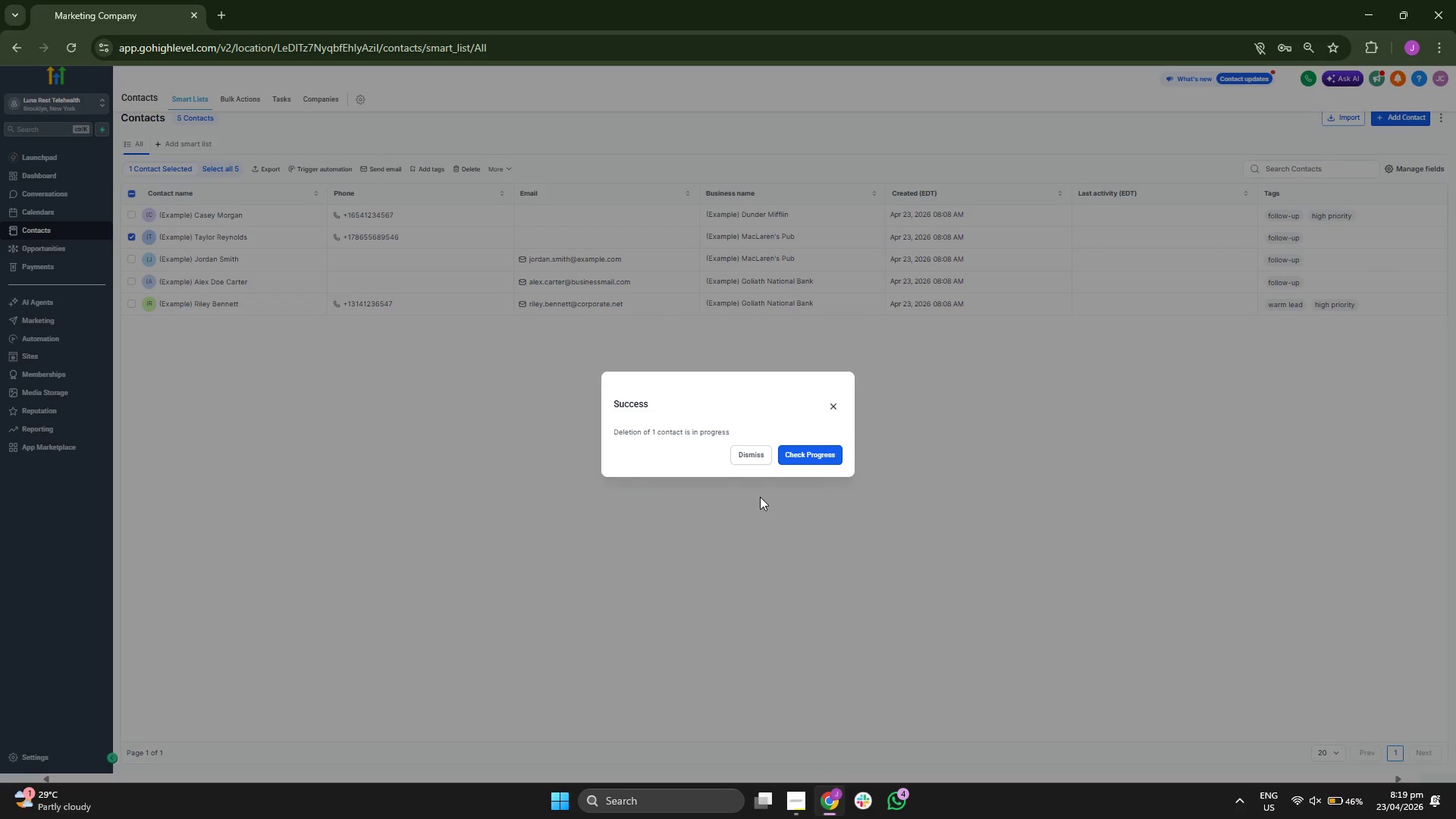 
left_click([750, 459])
 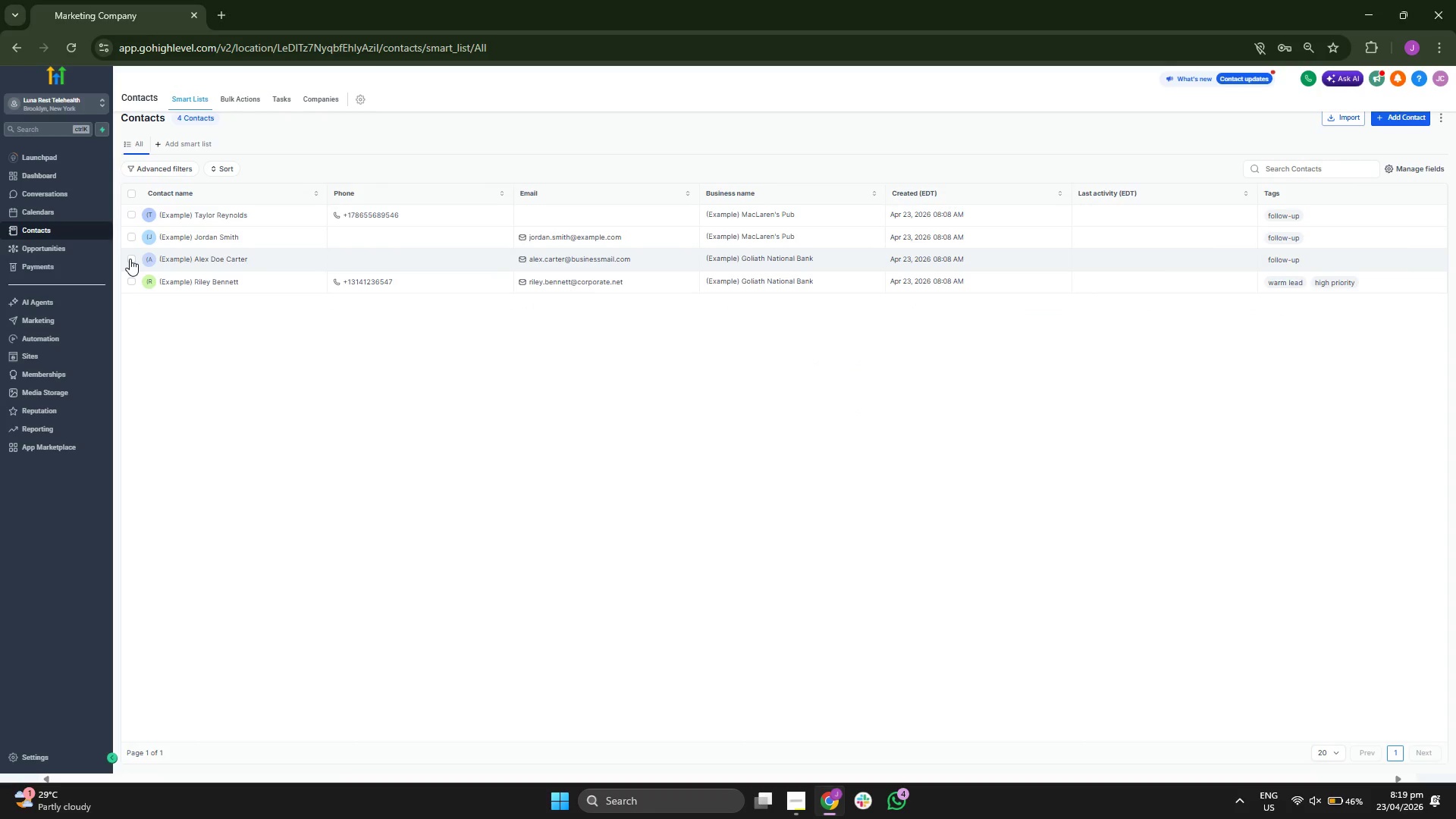 
wait(6.83)
 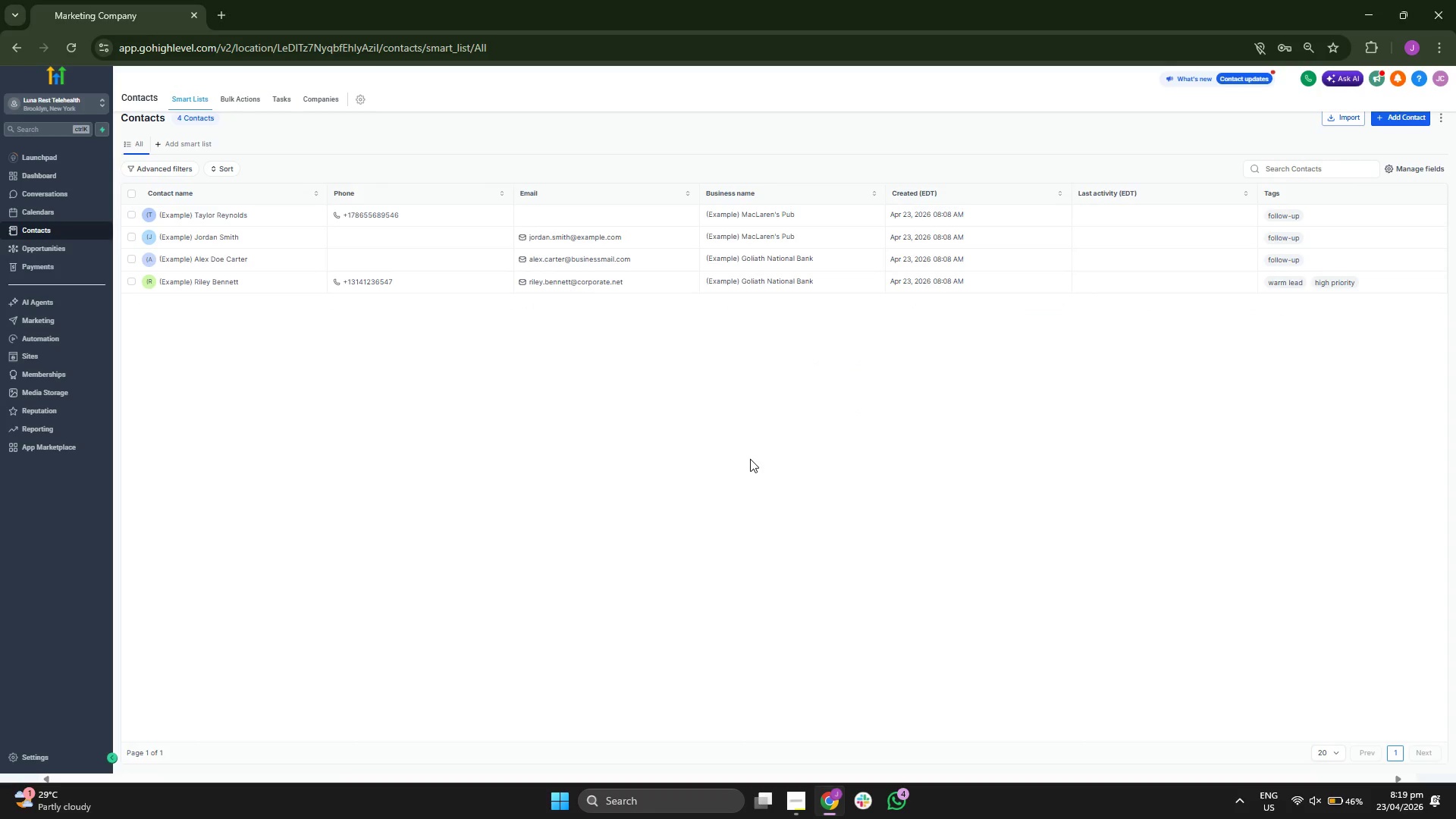 
left_click([239, 96])
 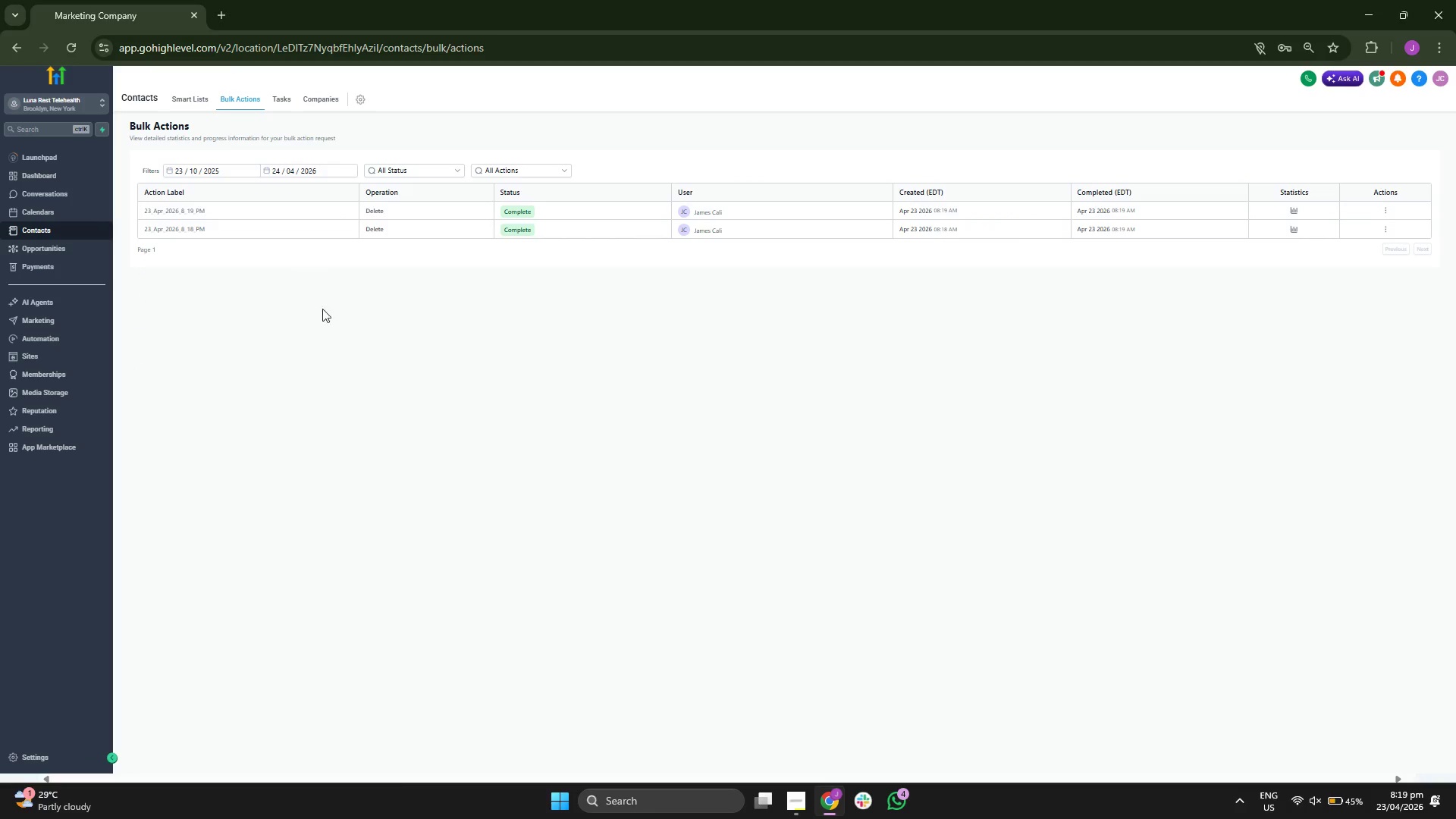 
wait(5.88)
 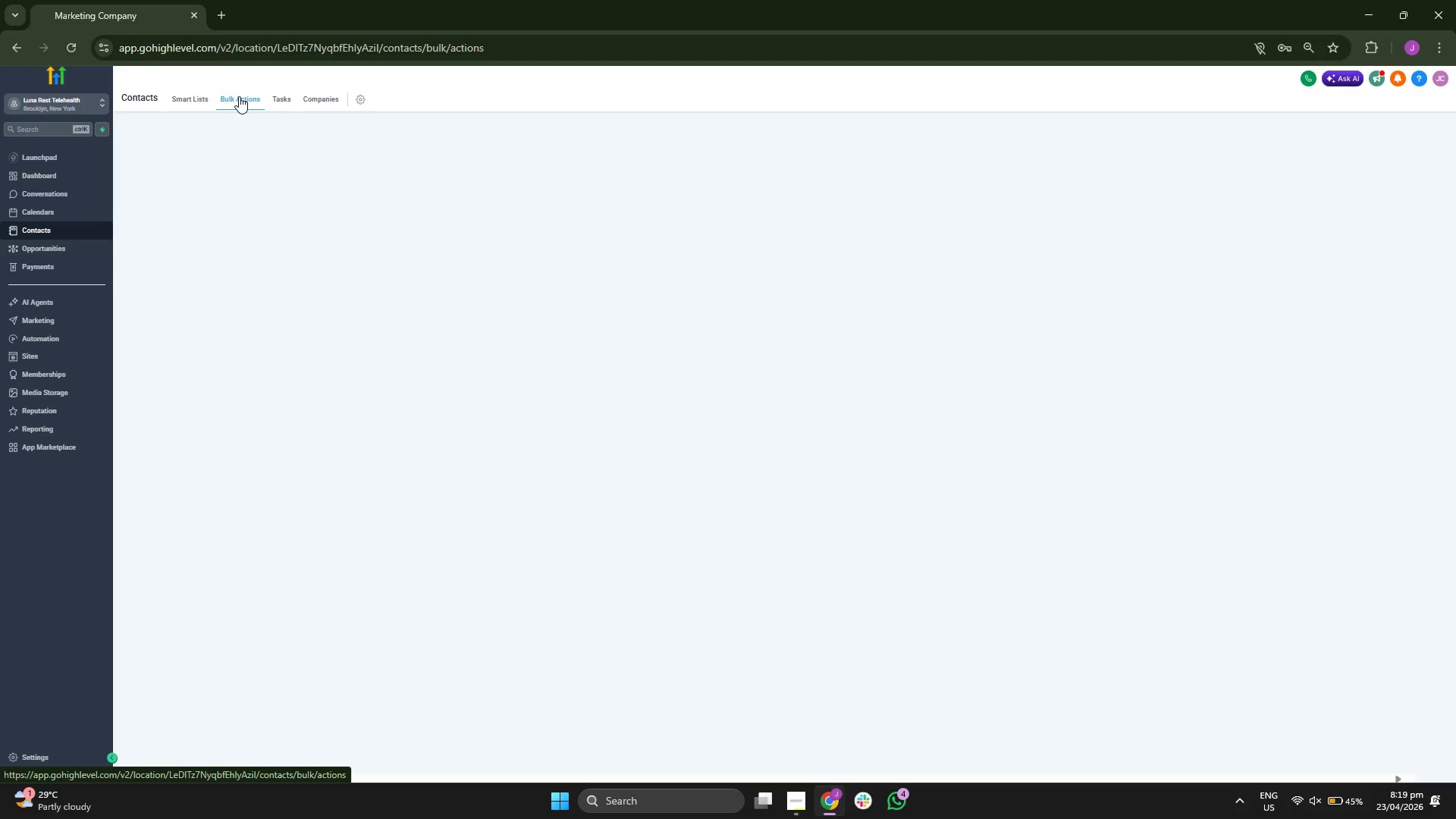 
left_click([186, 99])
 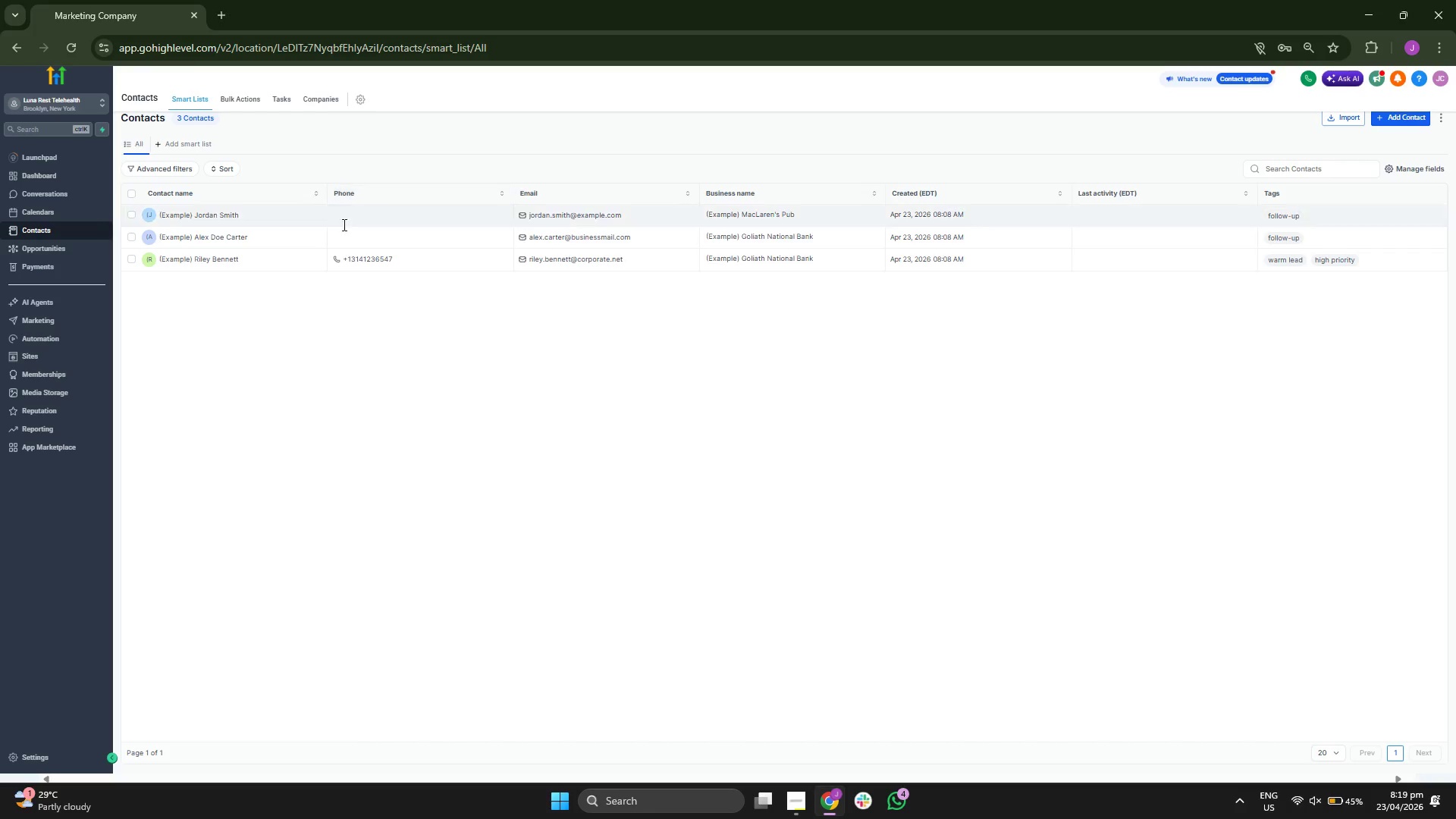 
left_click([133, 214])
 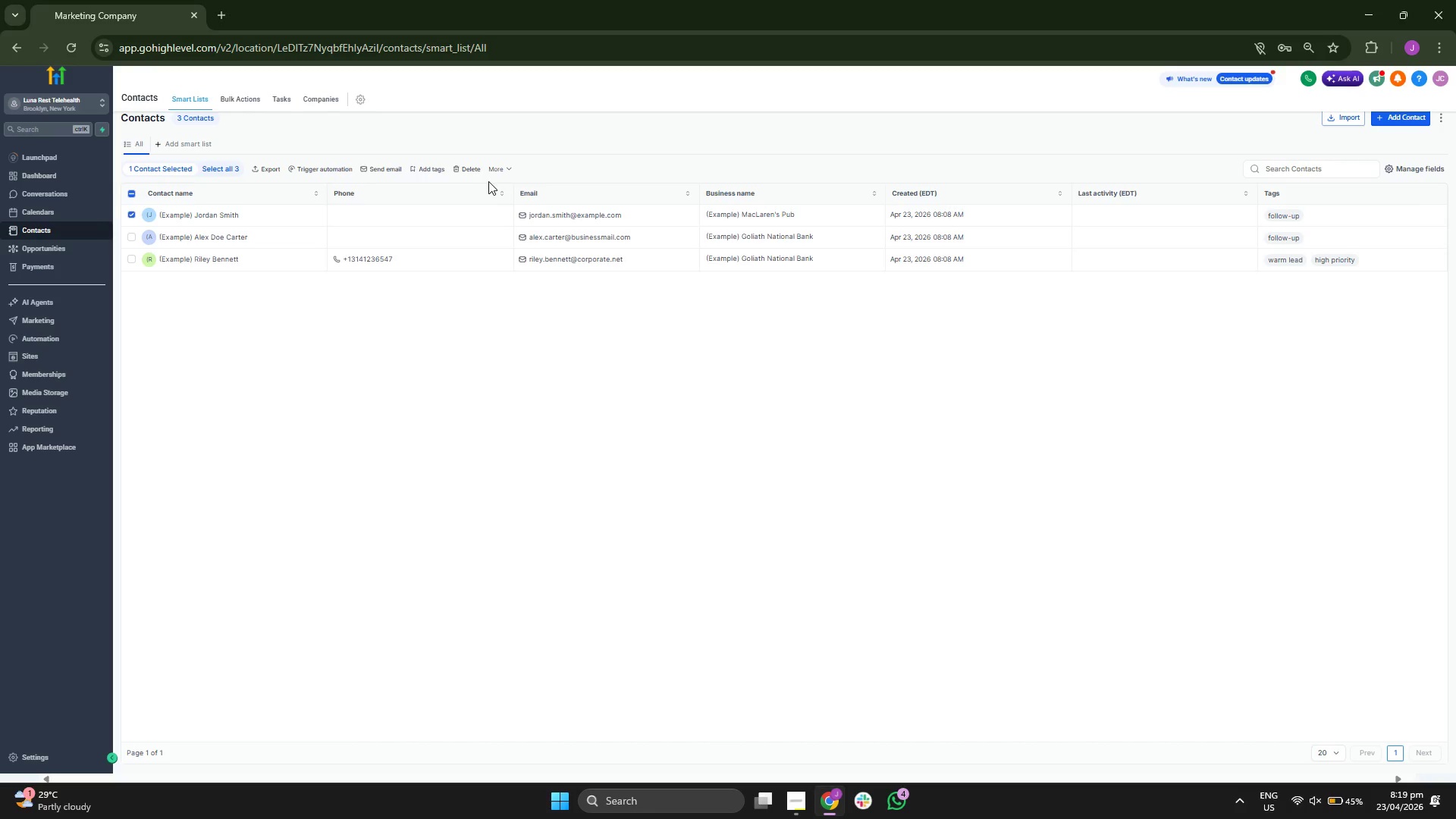 
left_click([503, 167])
 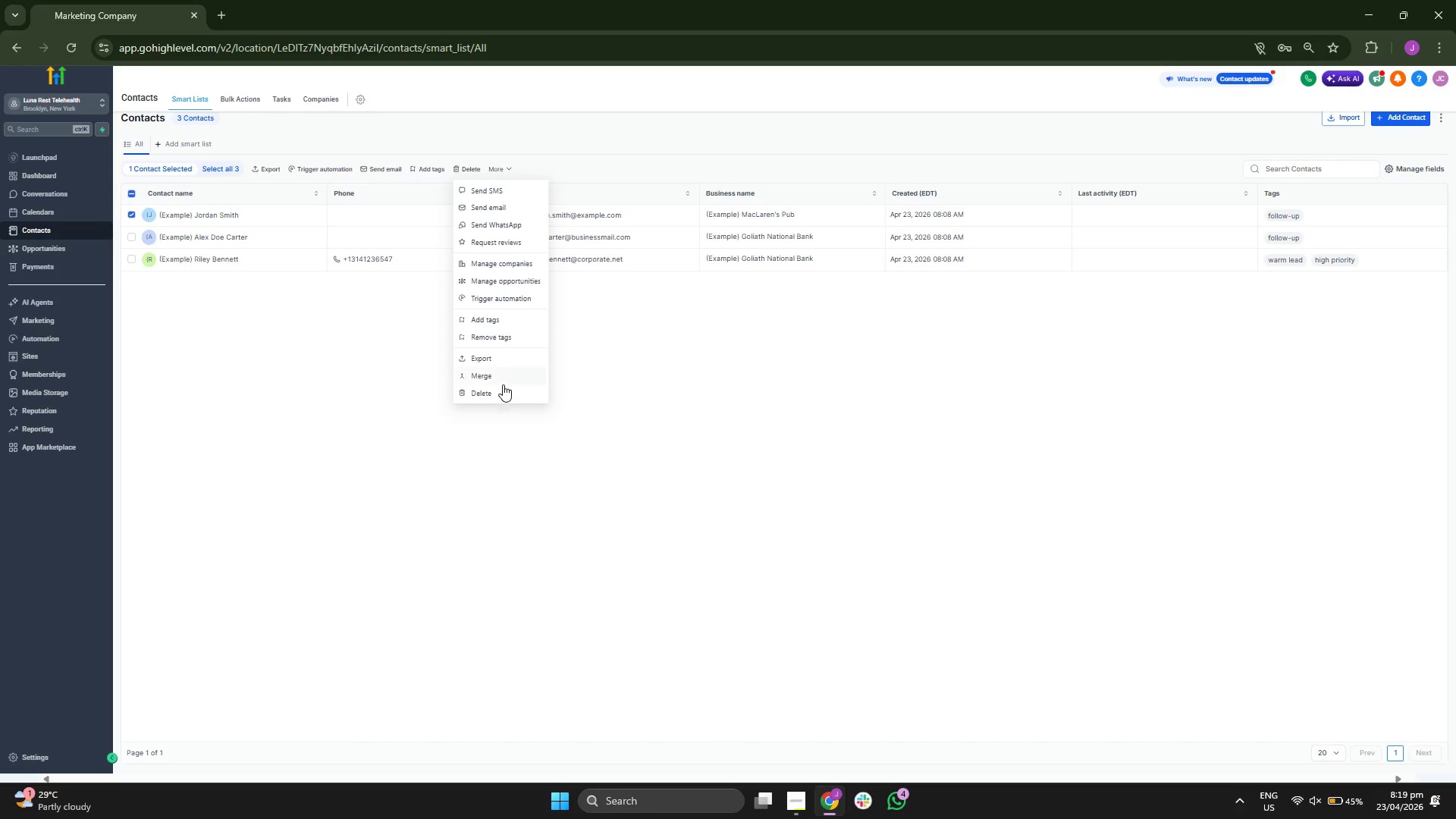 
left_click([503, 394])
 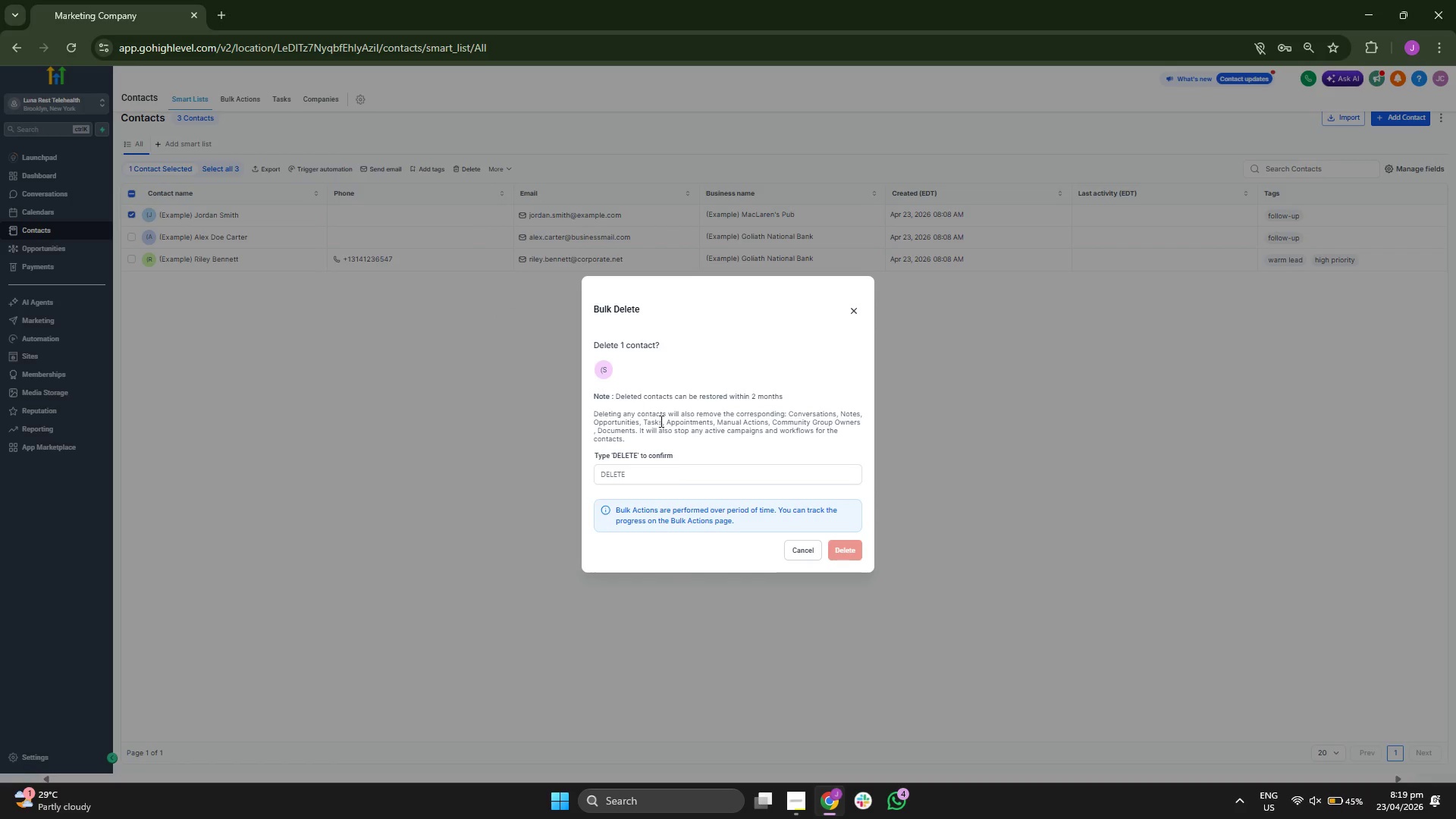 
left_click([675, 483])
 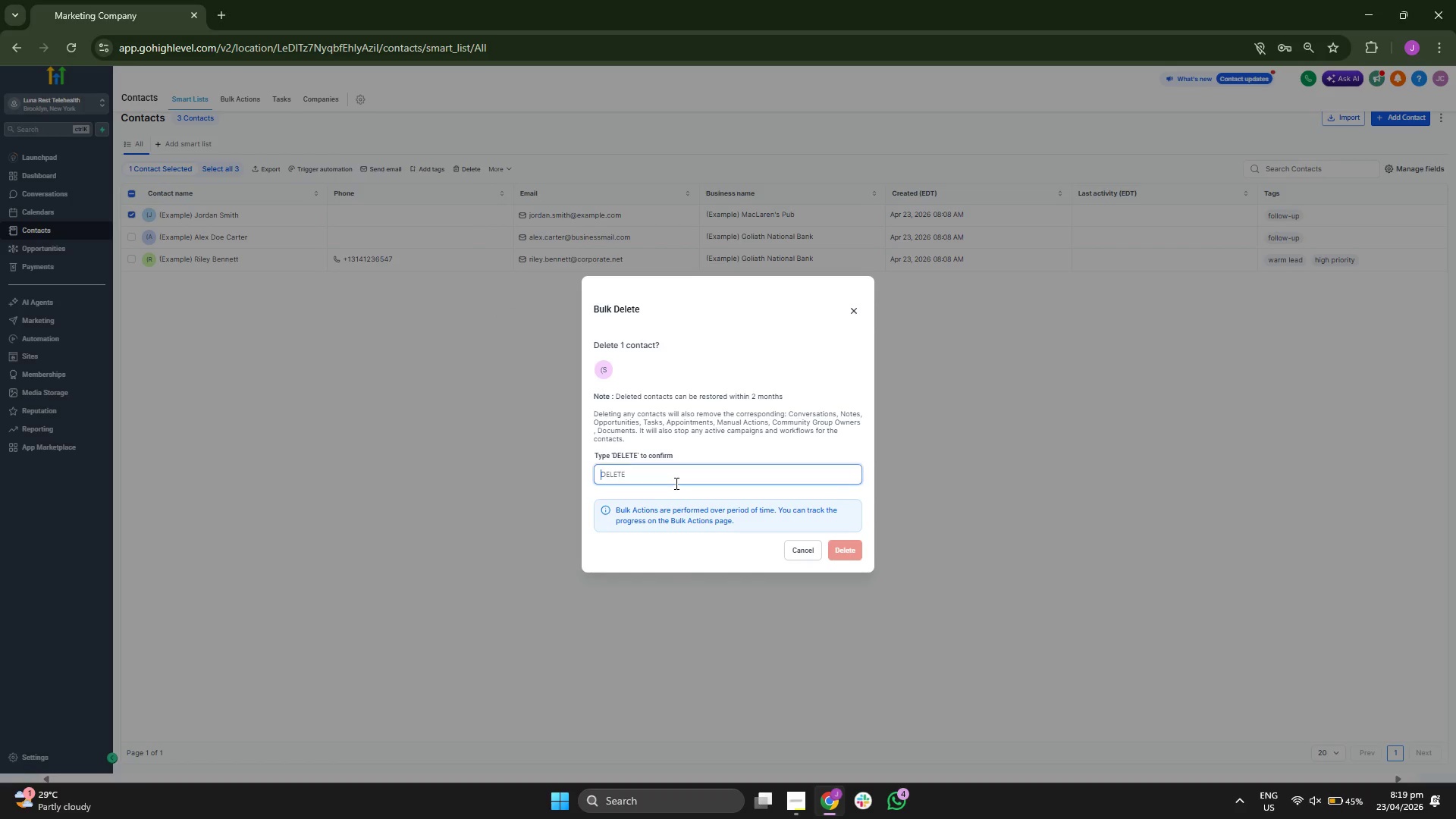 
type(DELETE)
 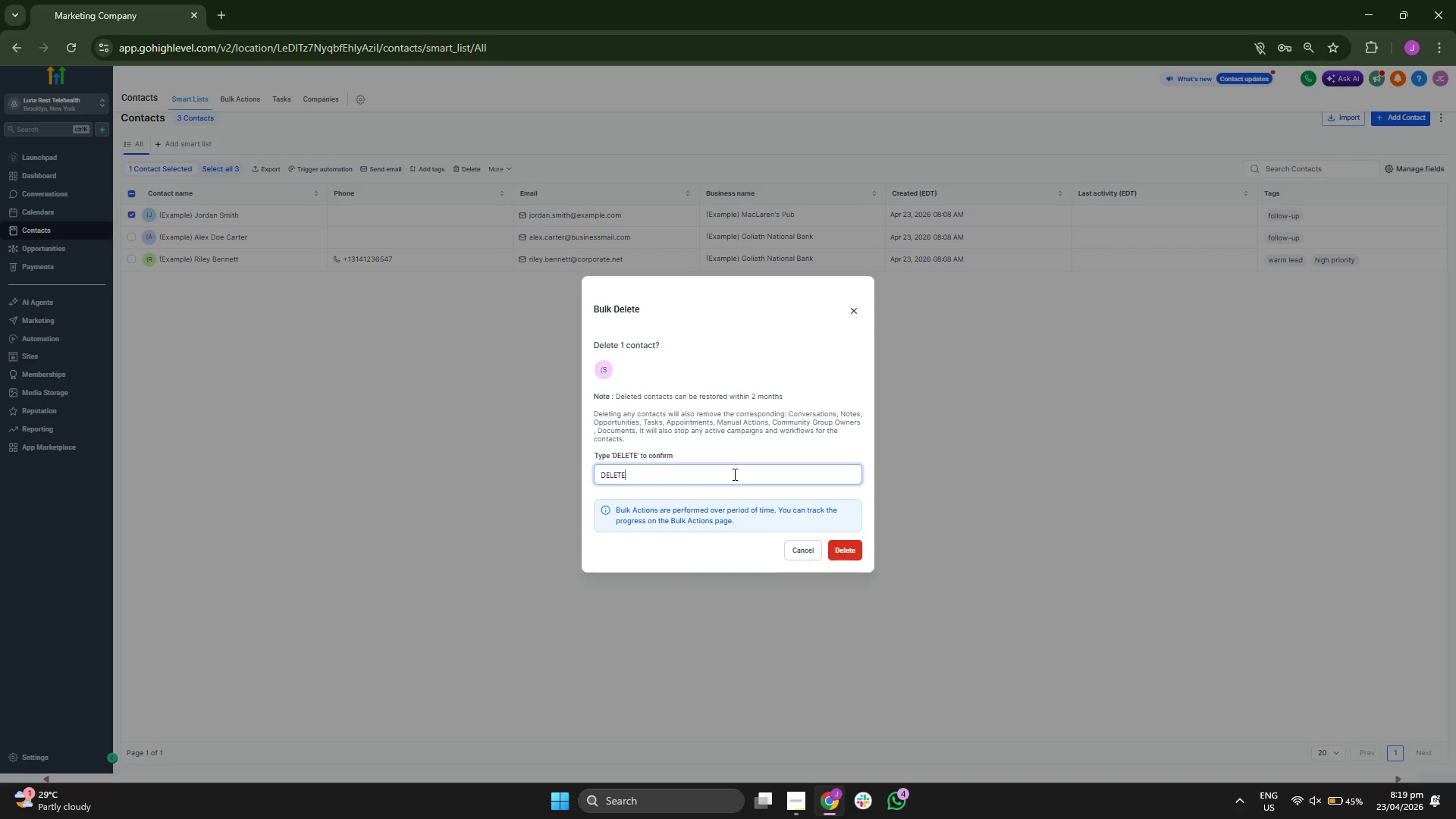 
left_click([846, 560])
 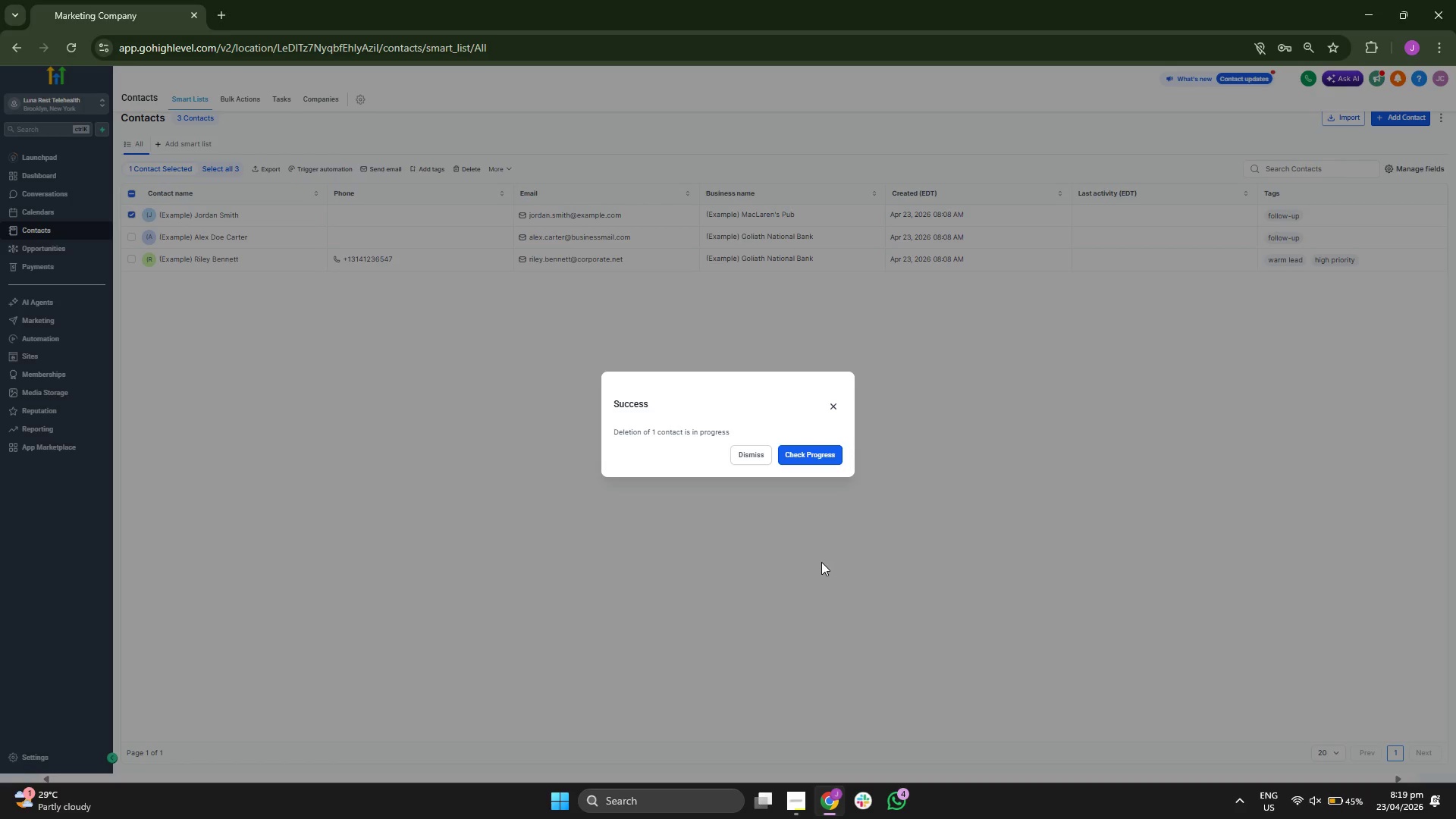 
left_click([734, 460])
 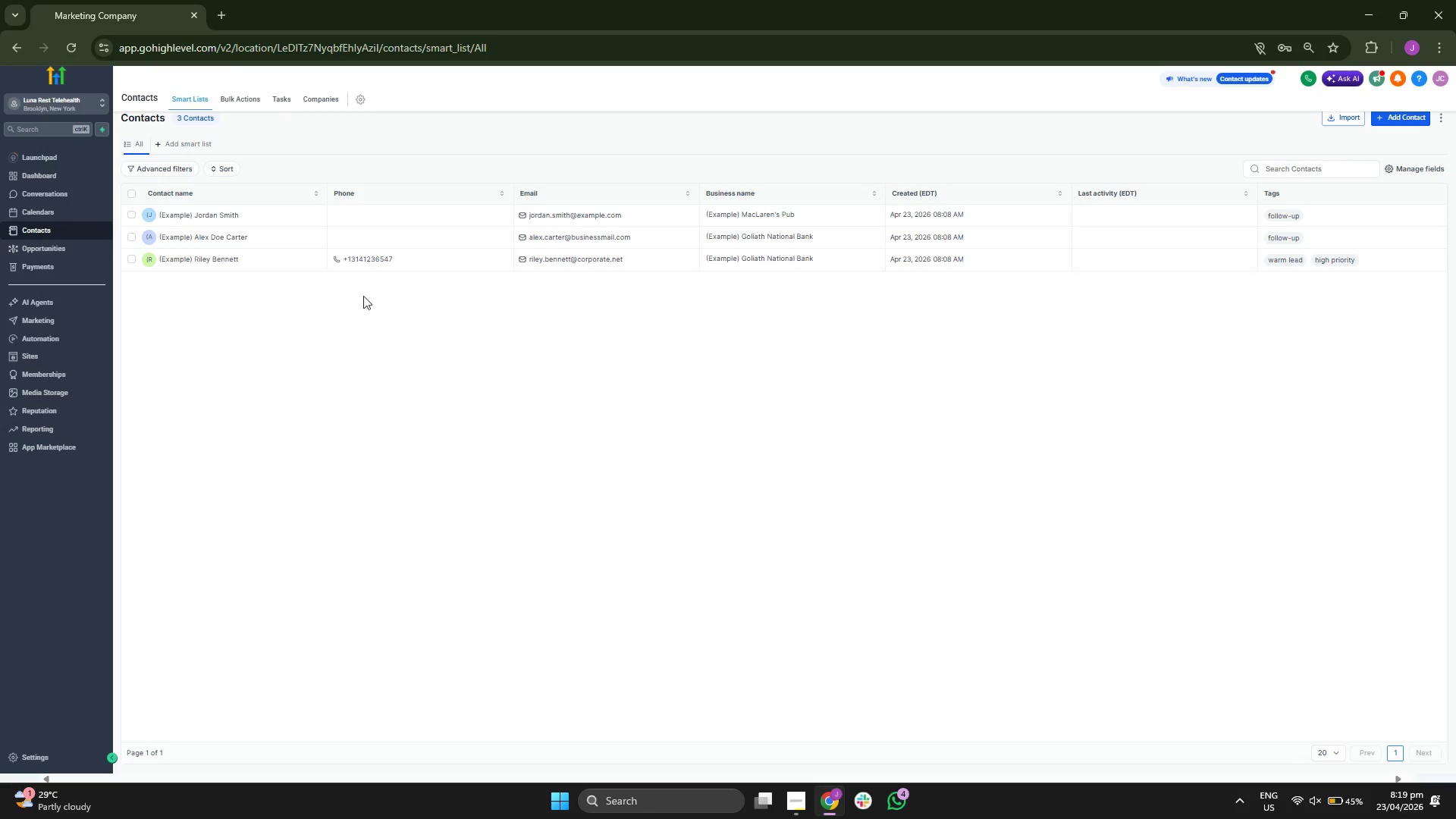 
left_click([129, 234])
 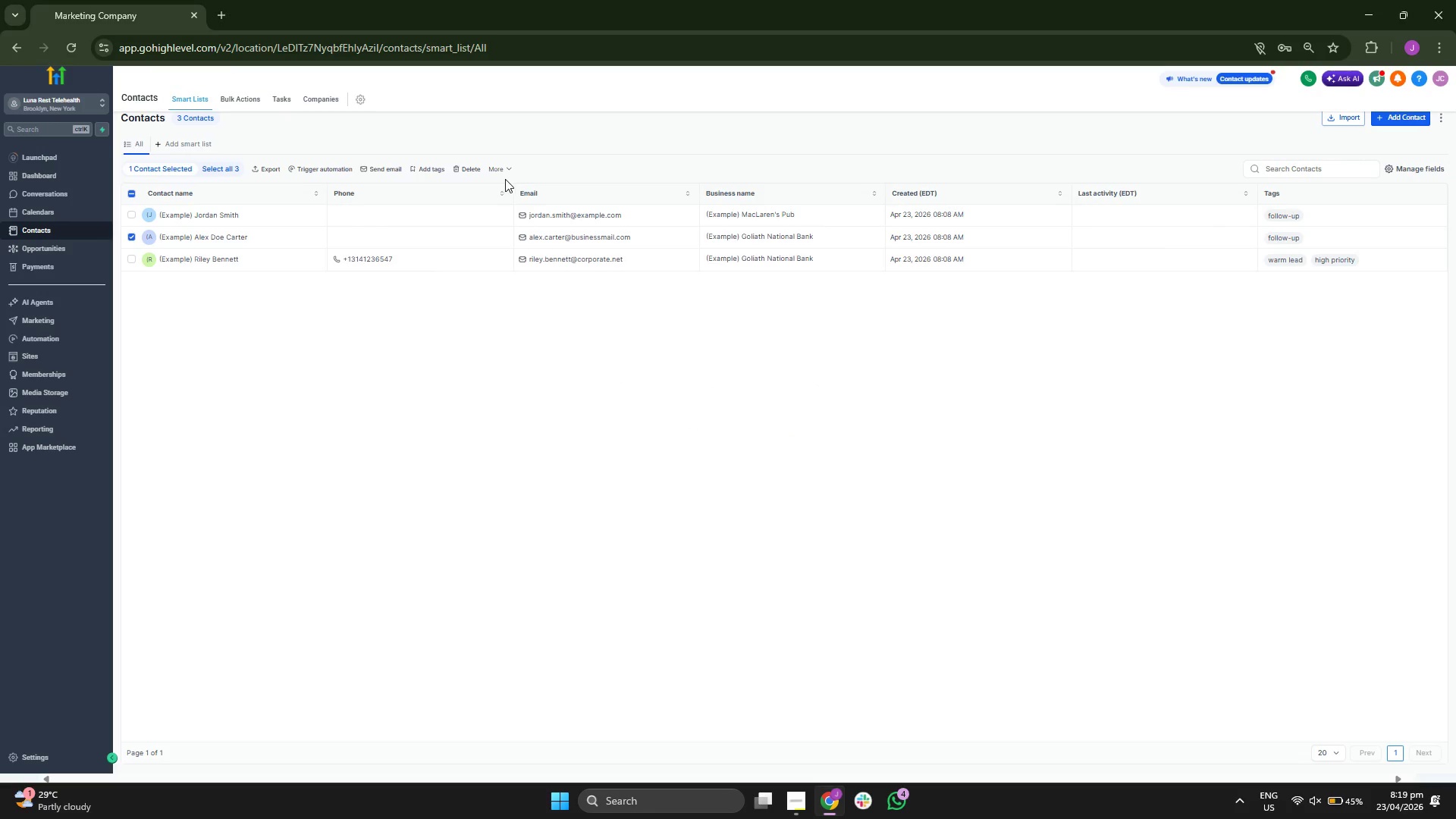 
left_click([502, 168])
 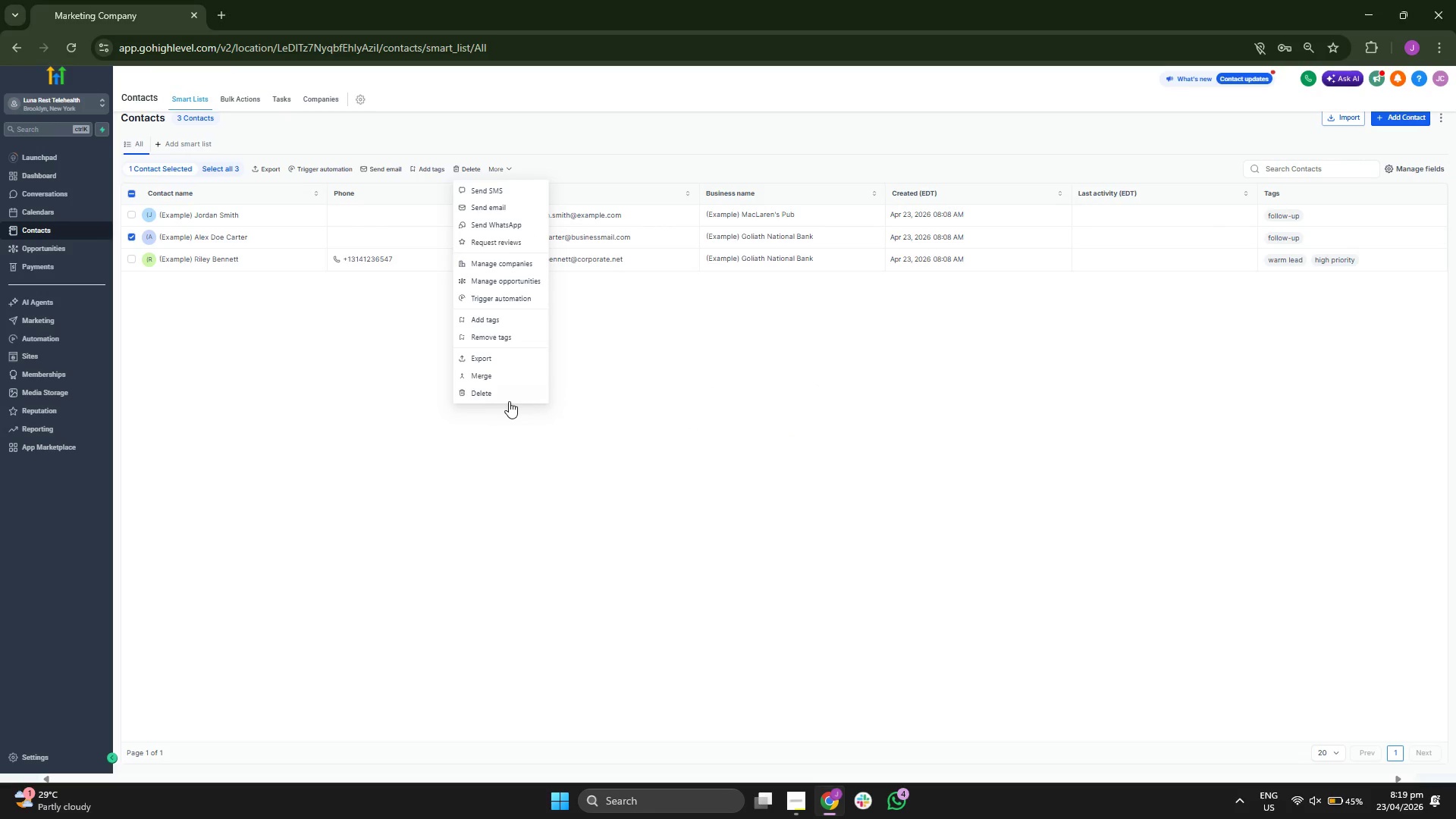 
left_click([508, 397])
 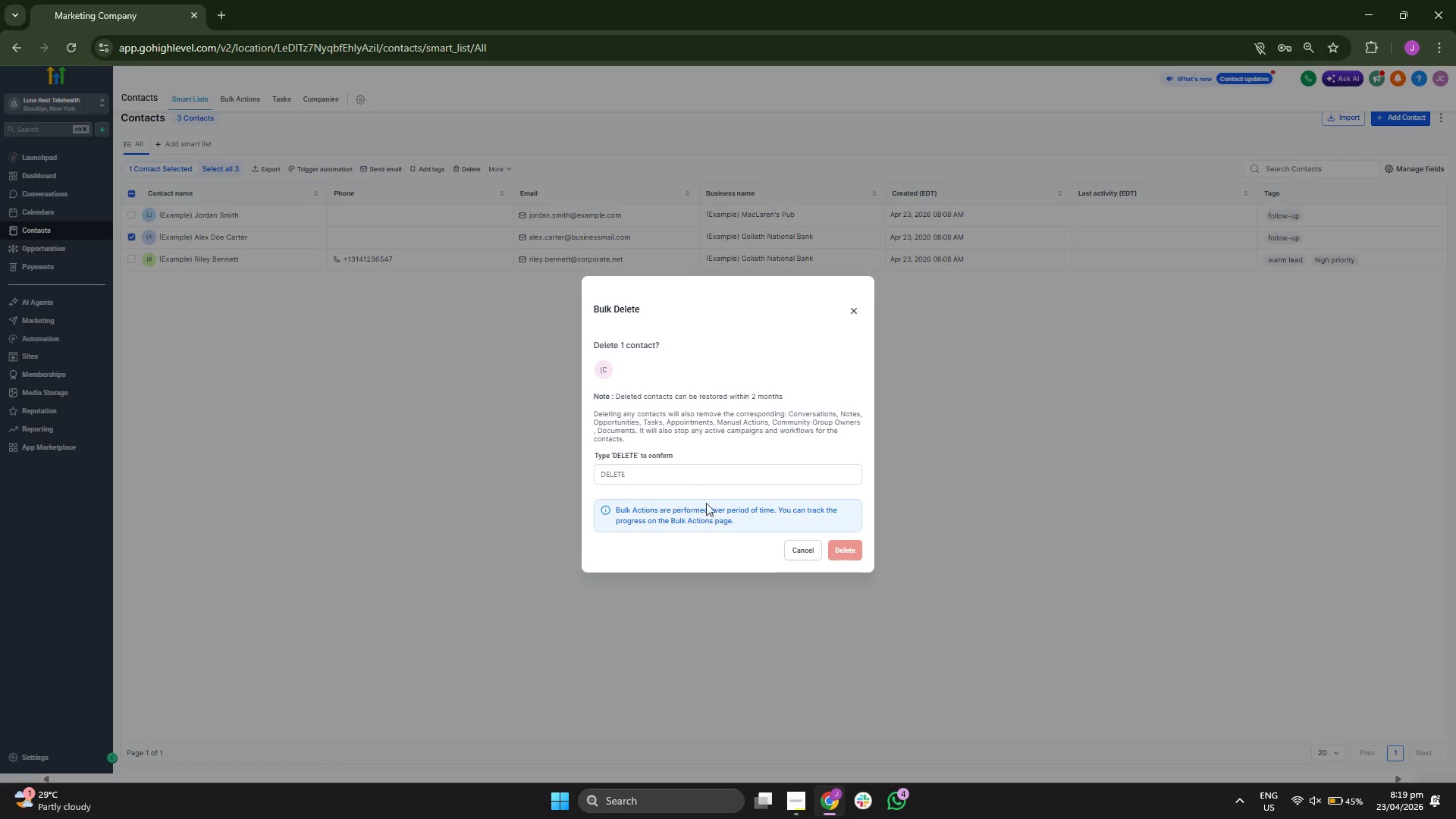 
left_click([711, 475])
 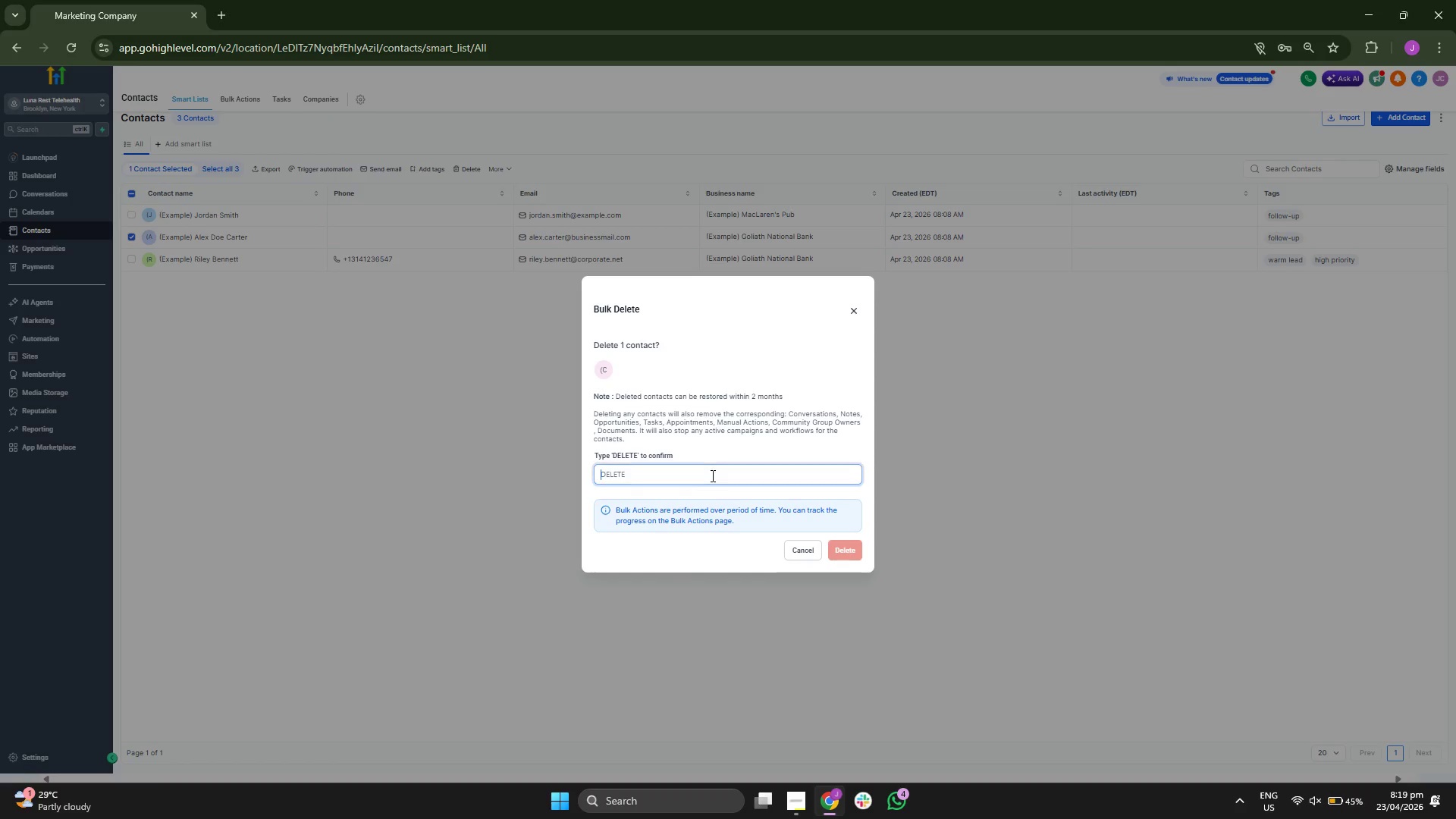 
type(DELETR)
 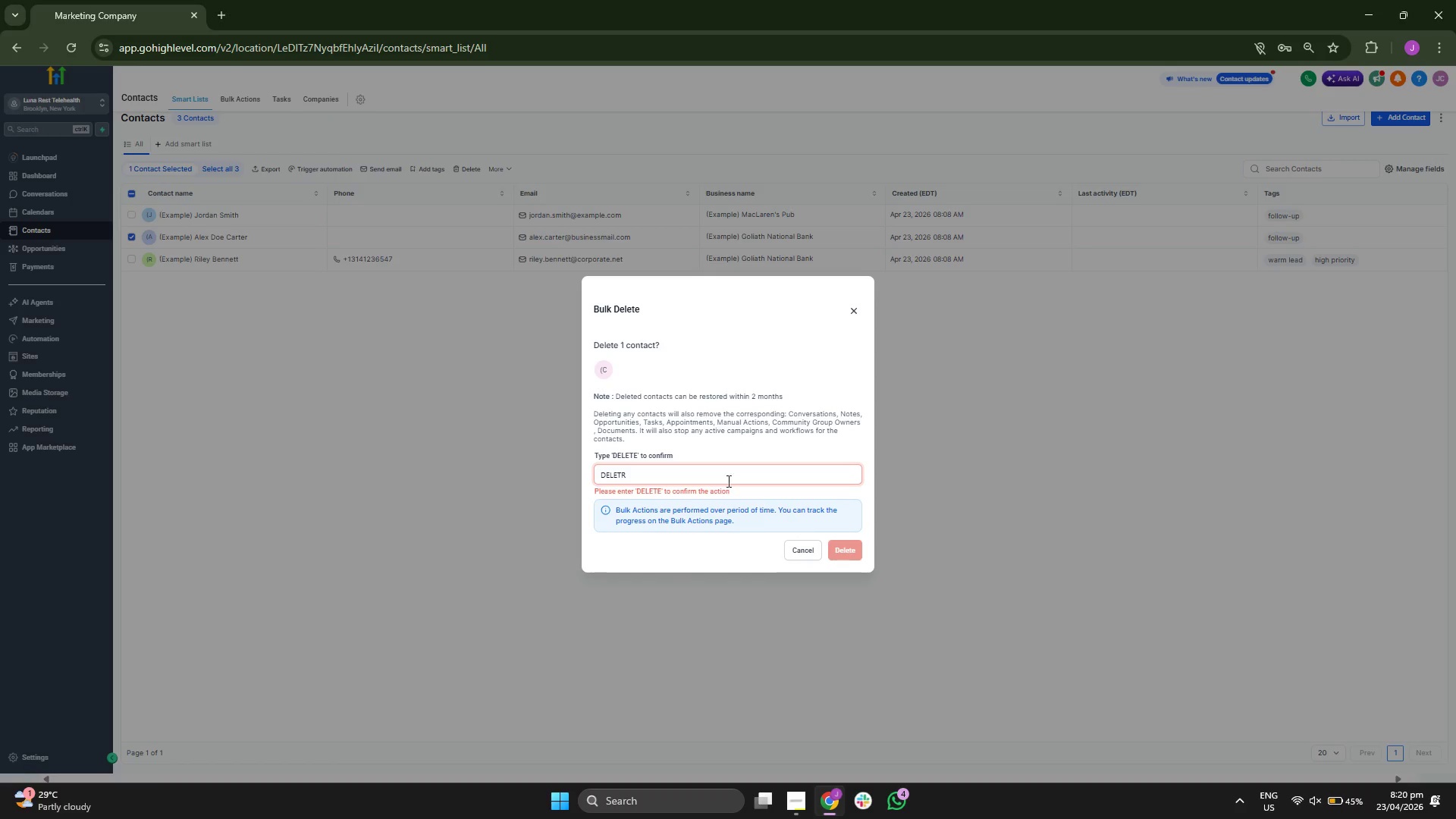 
key(Backspace)
 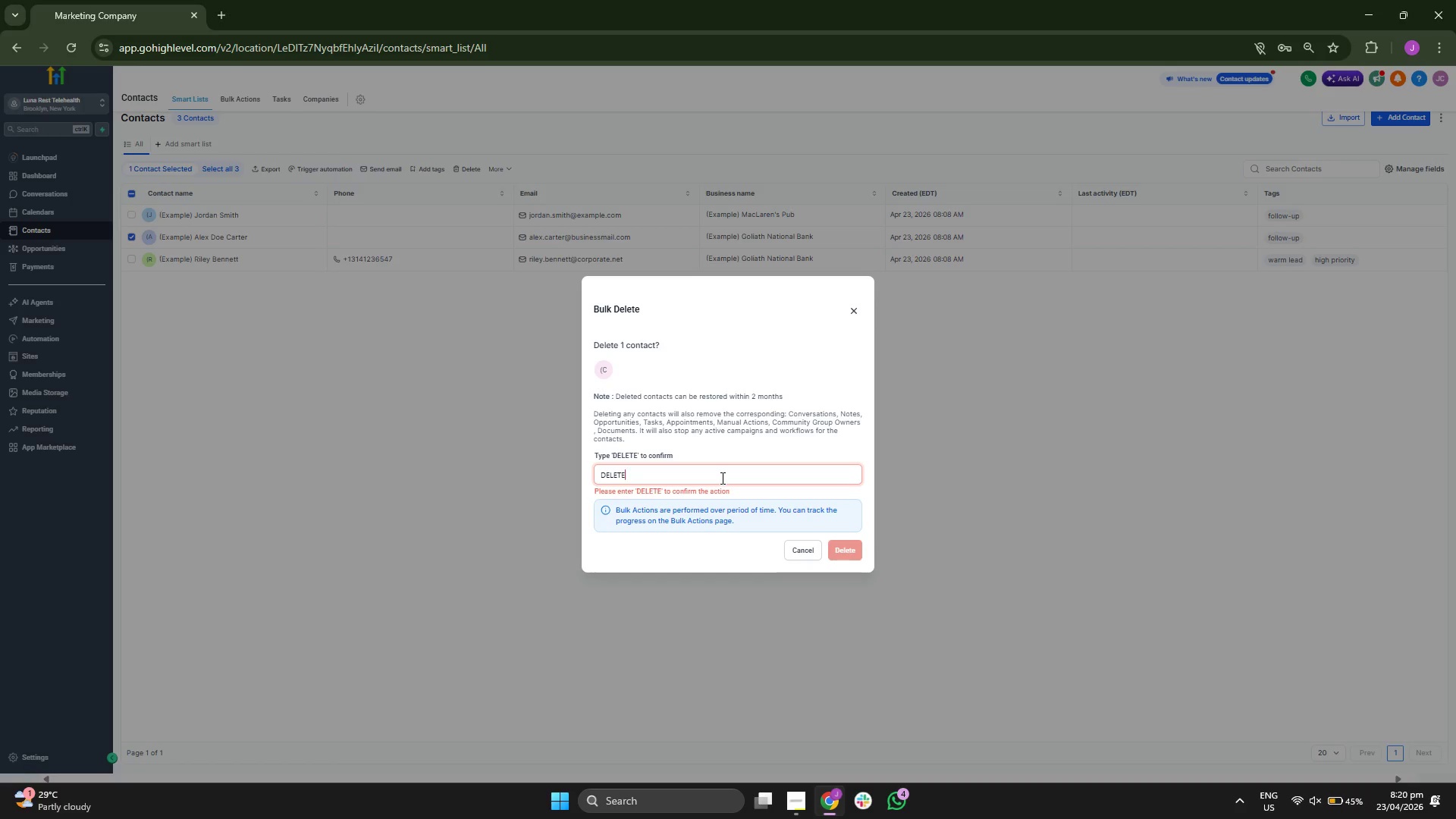 
key(E)
 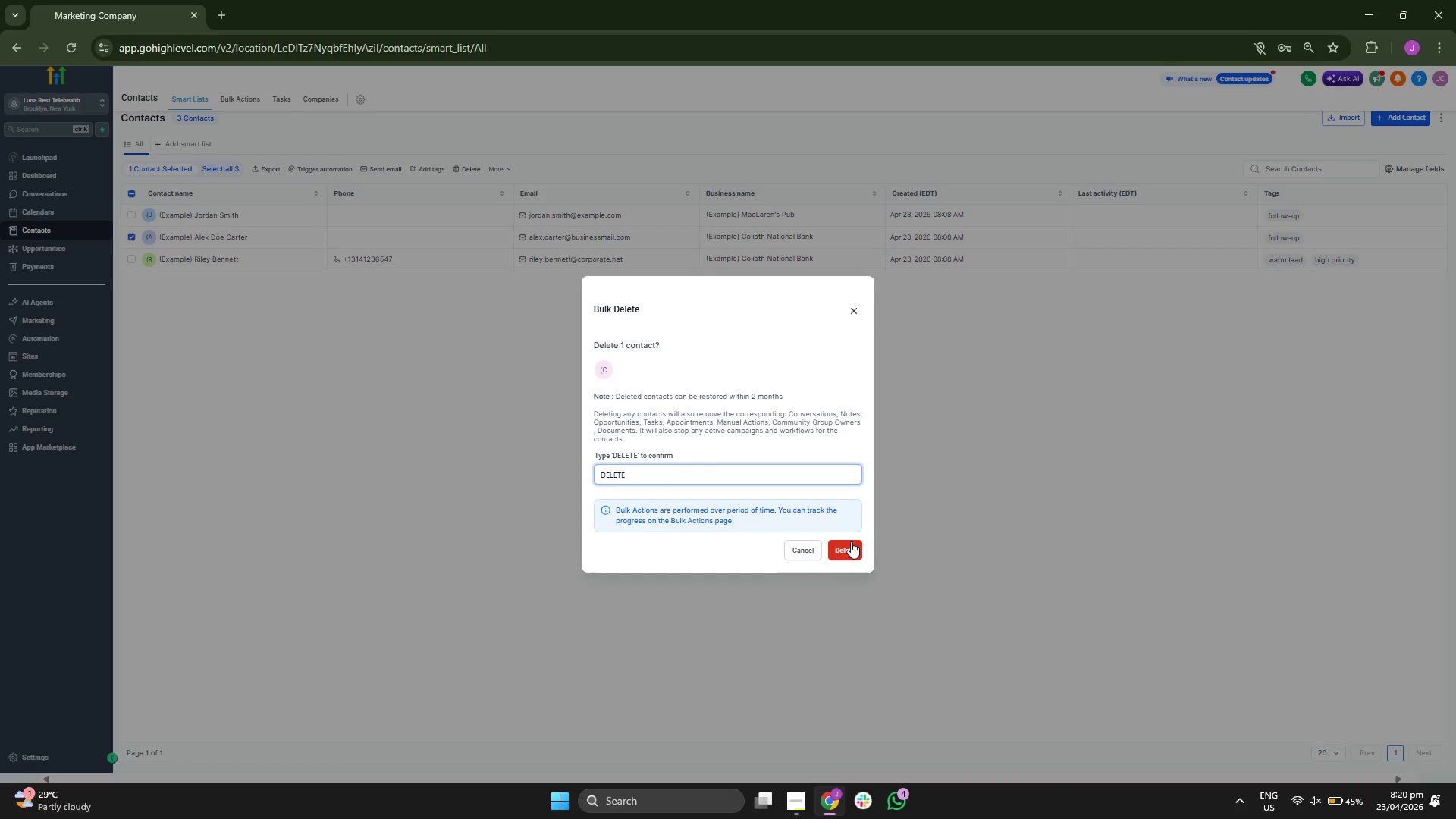 
left_click([845, 551])
 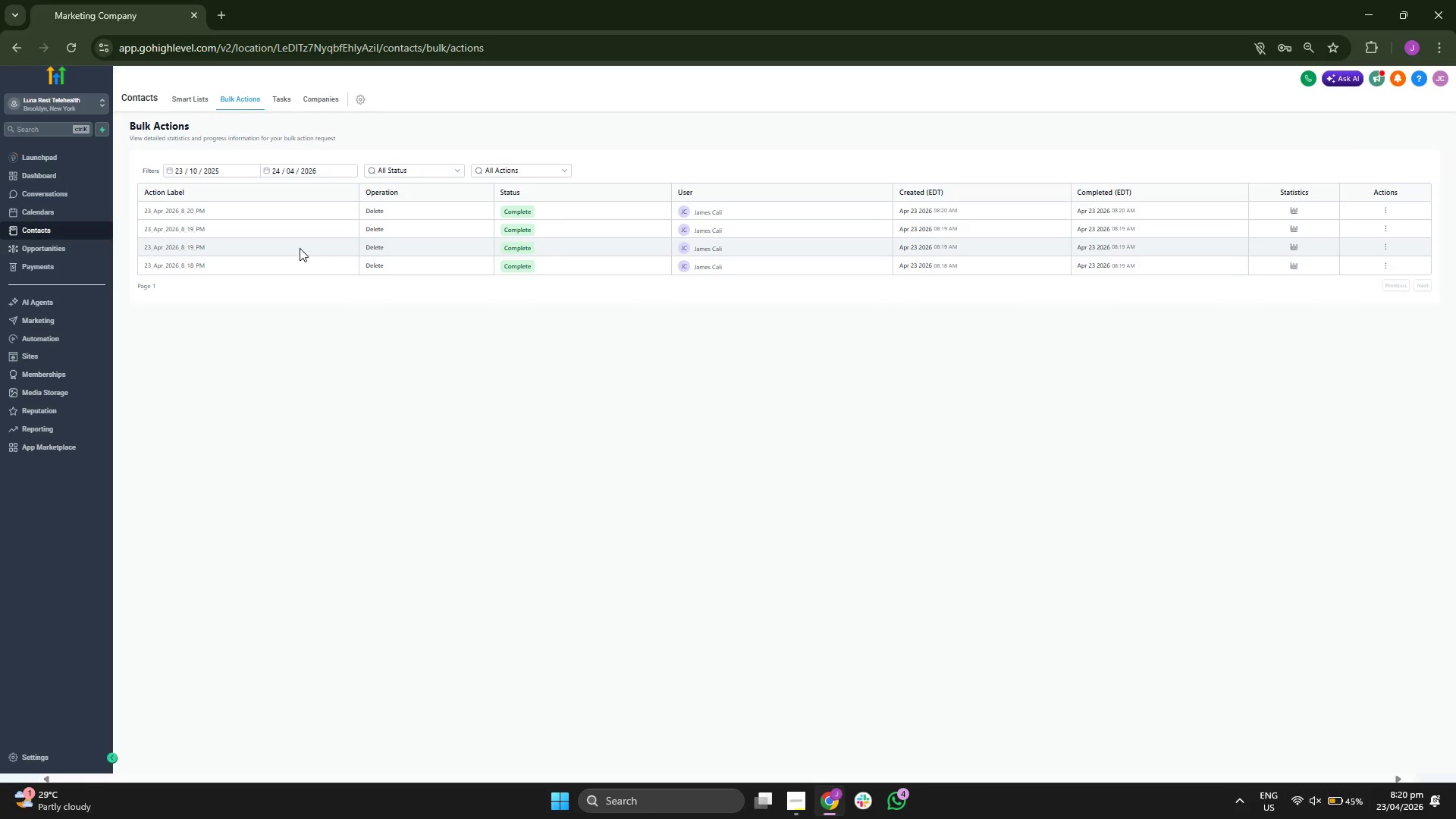 
wait(16.38)
 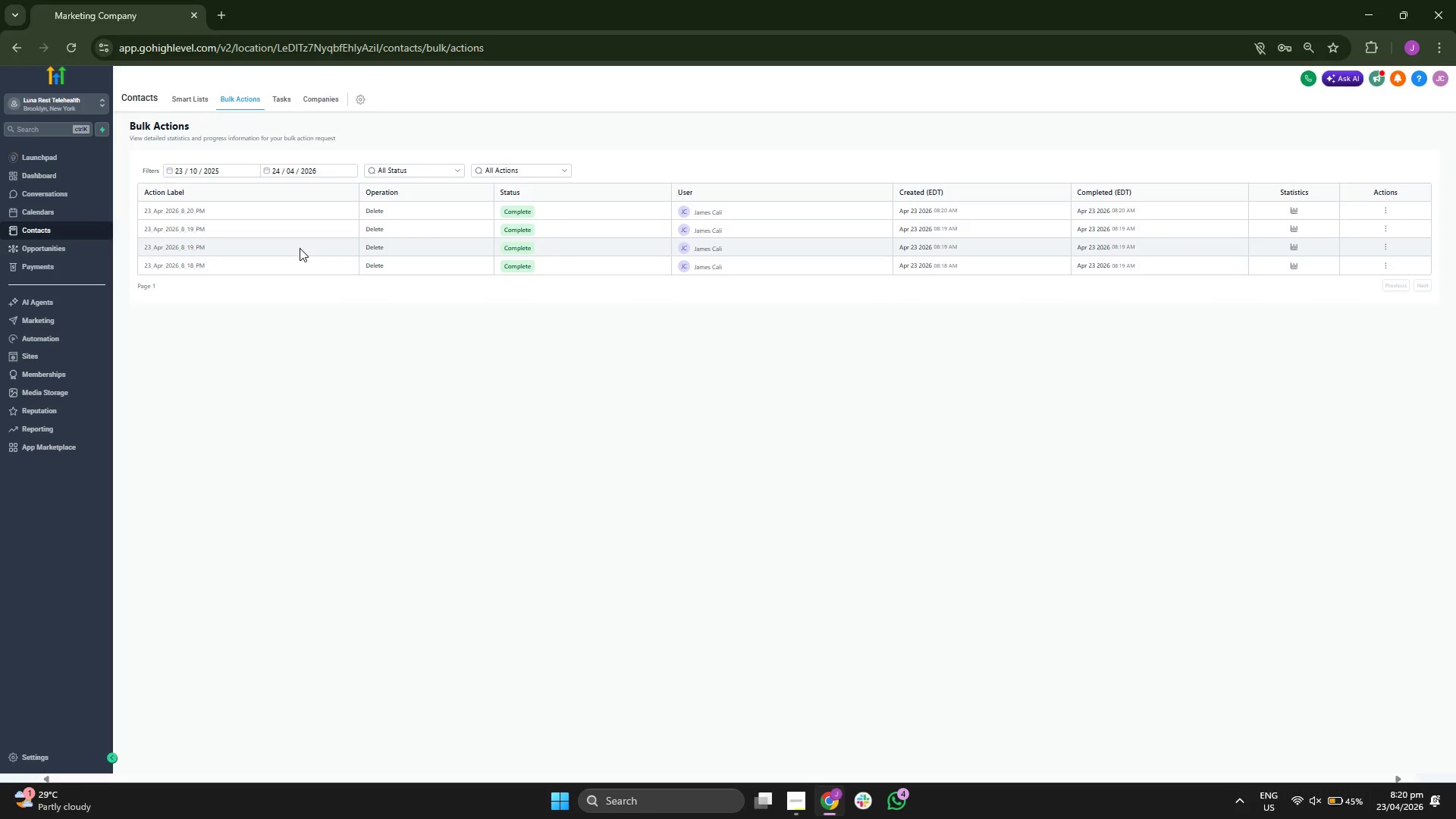 
left_click([179, 96])
 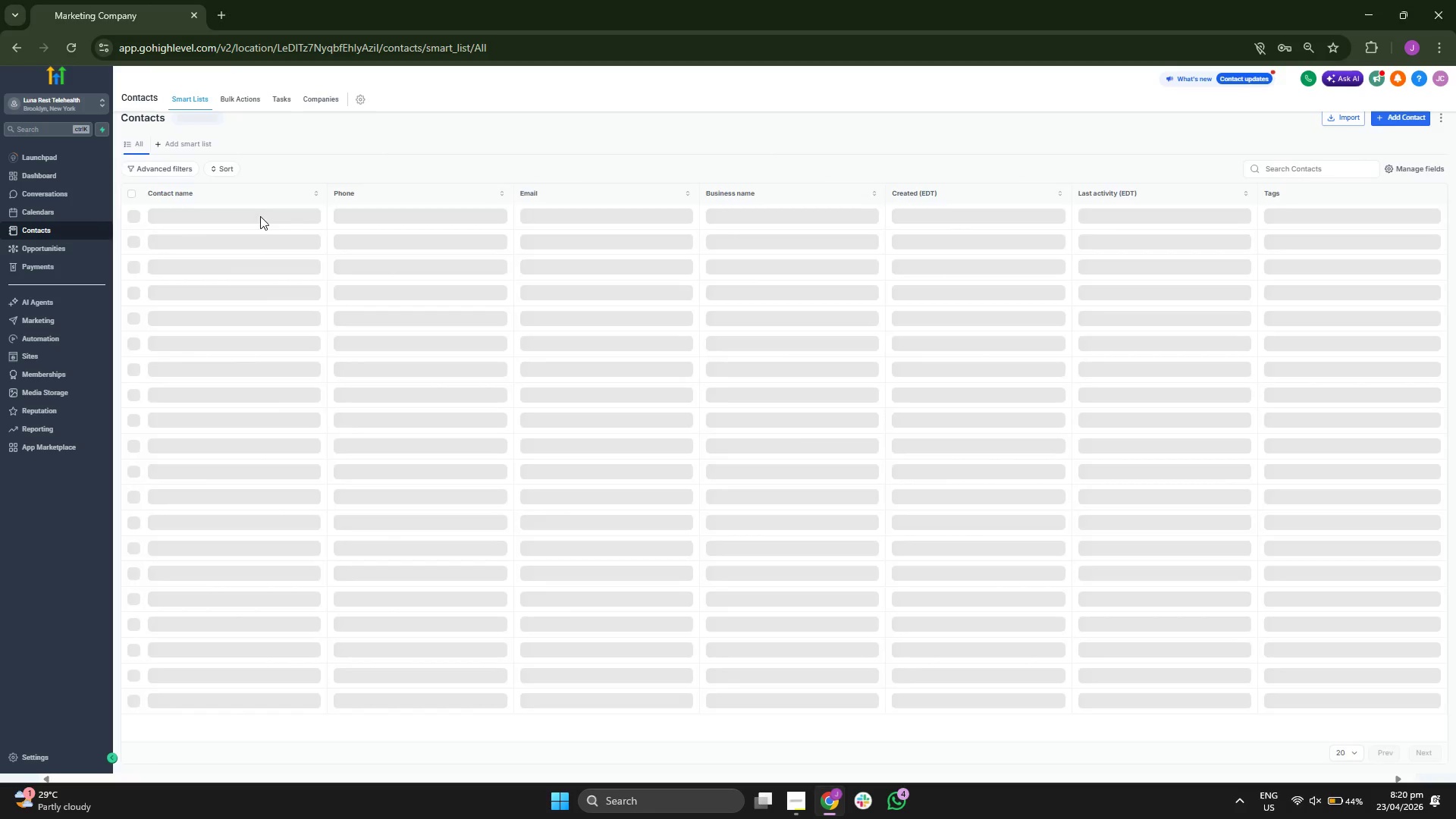 
left_click([130, 213])
 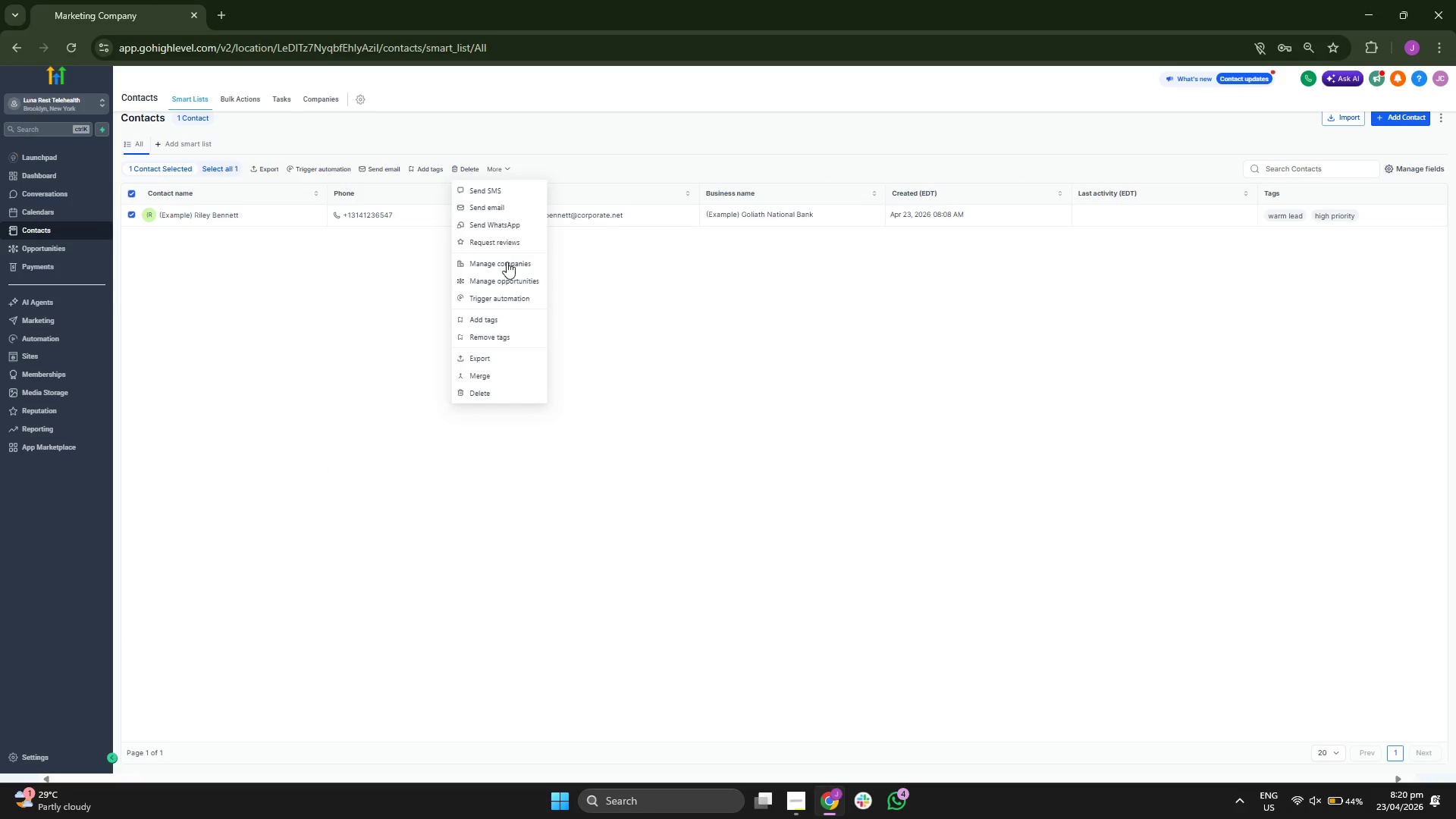 
left_click([515, 394])
 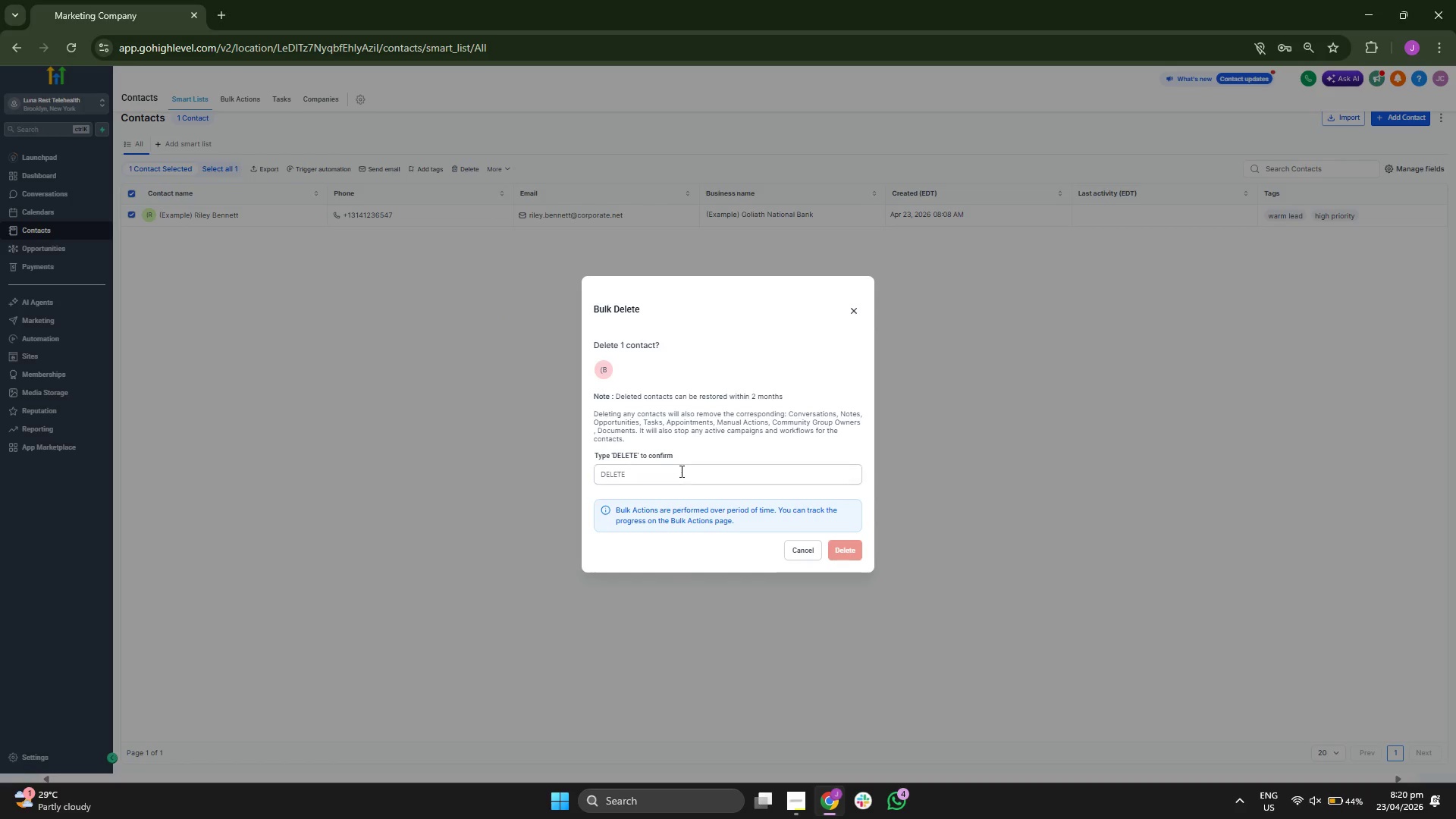 
type(DELETE)
 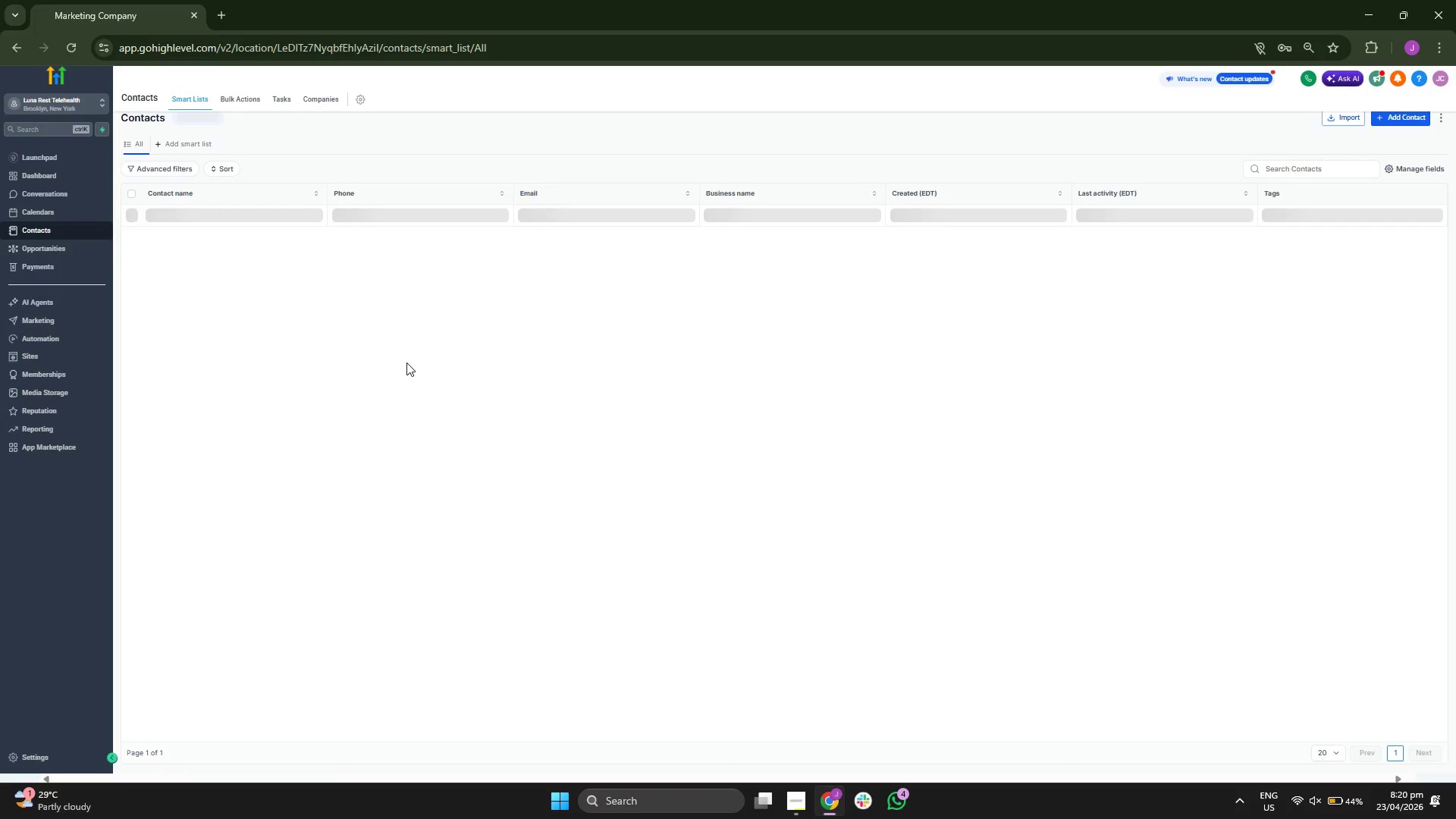 
left_click([245, 92])
 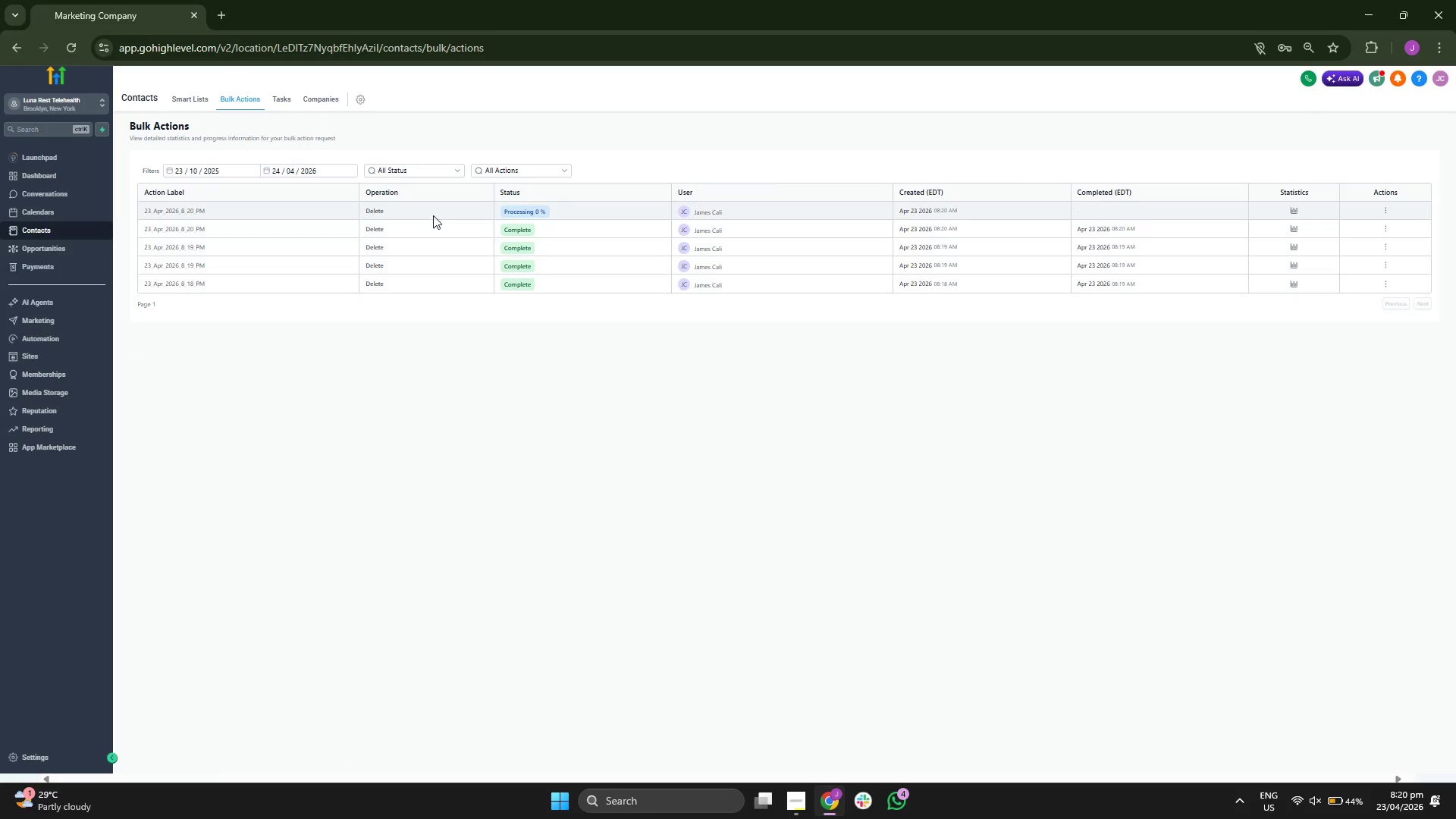 
left_click([183, 101])
 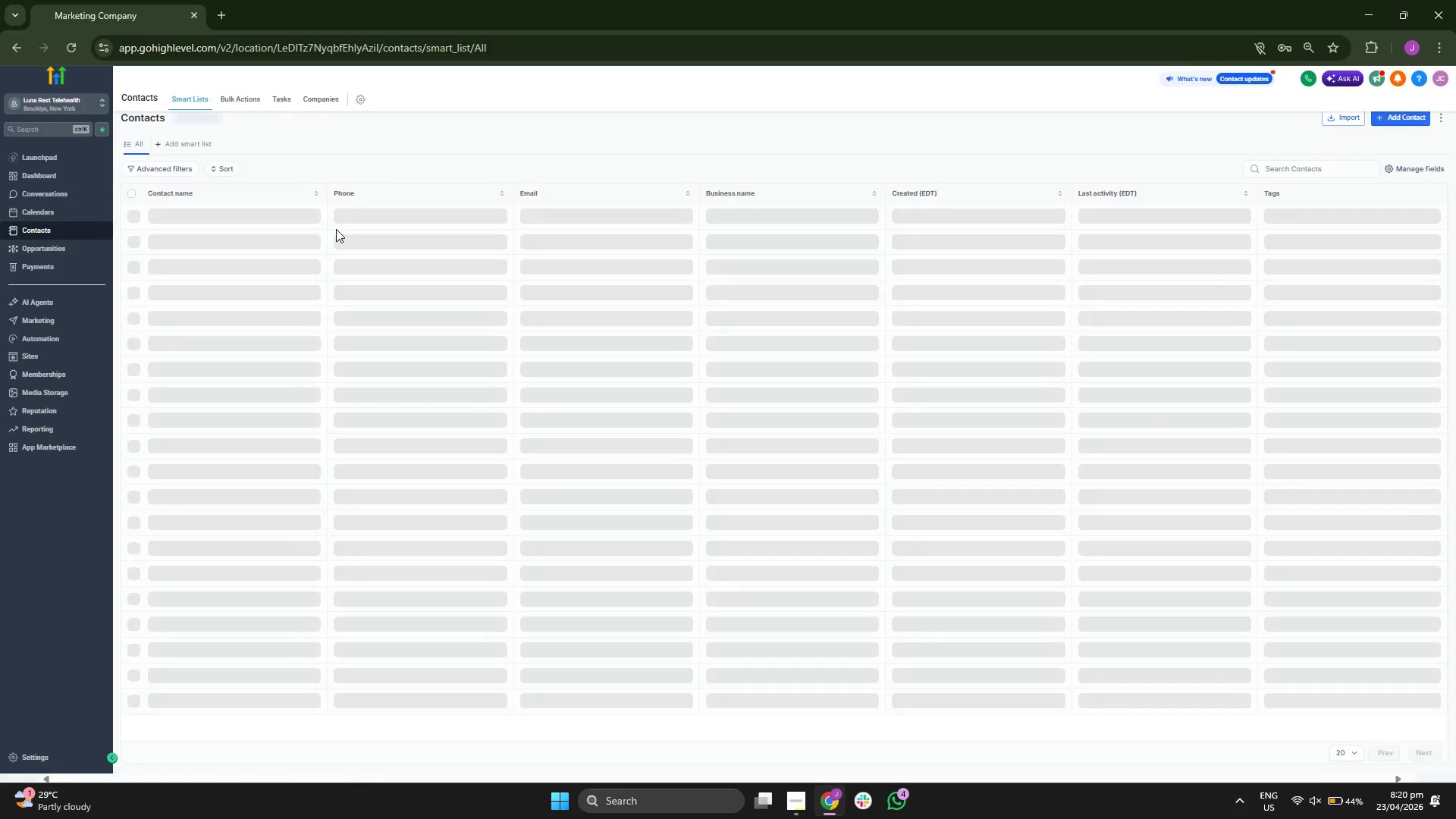 
left_click([233, 102])
 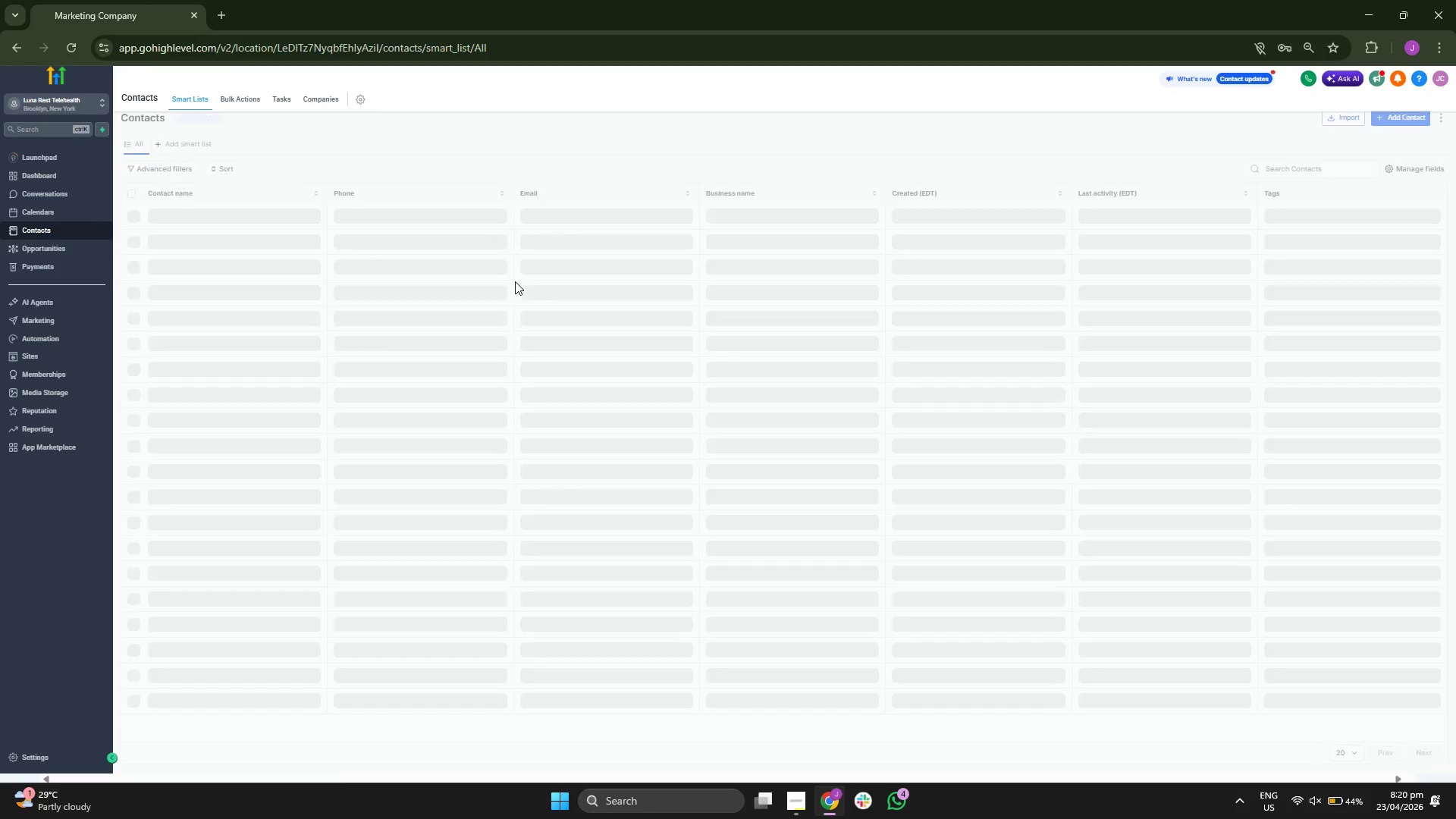 
wait(6.95)
 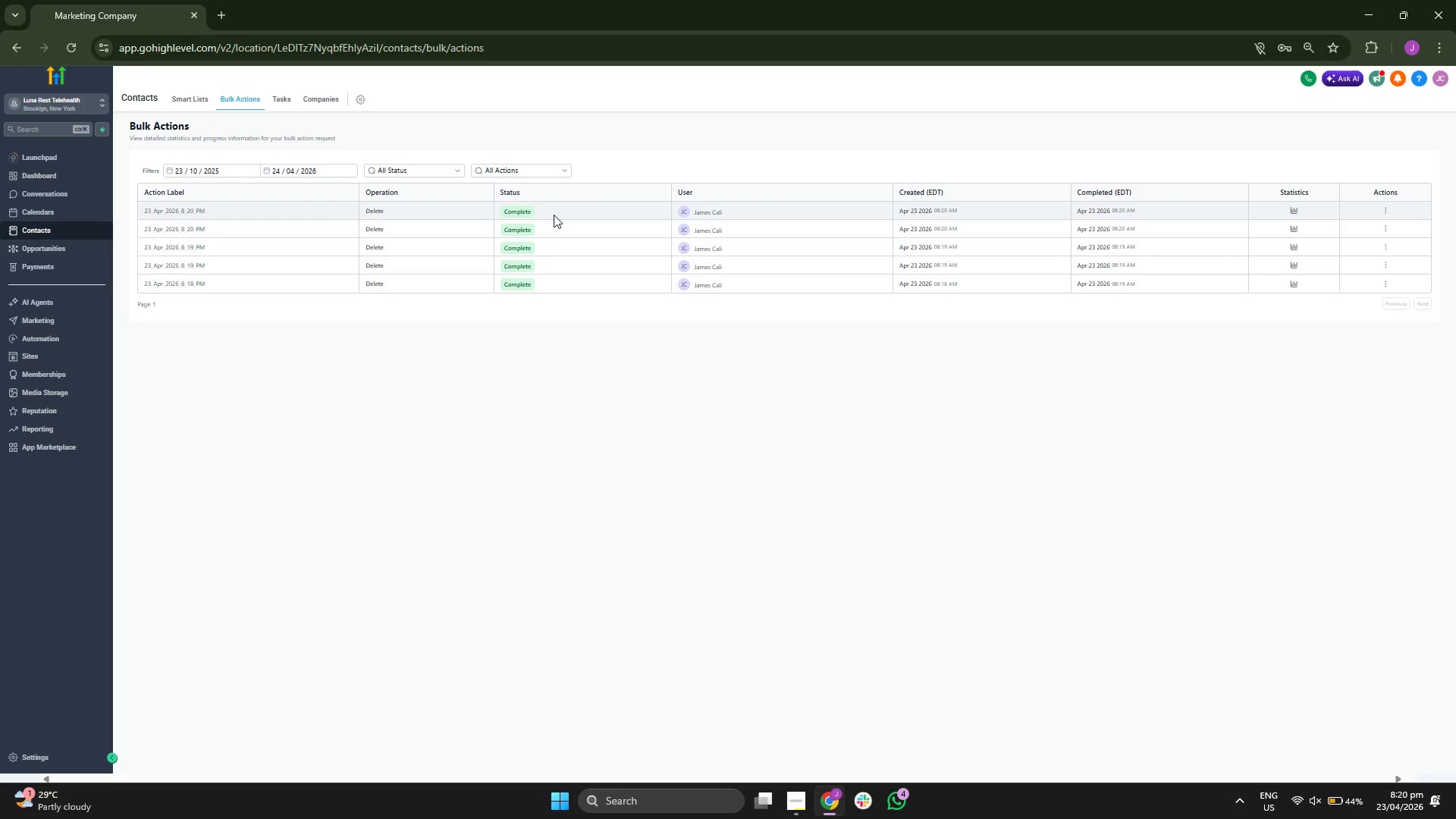 
left_click([92, 175])
 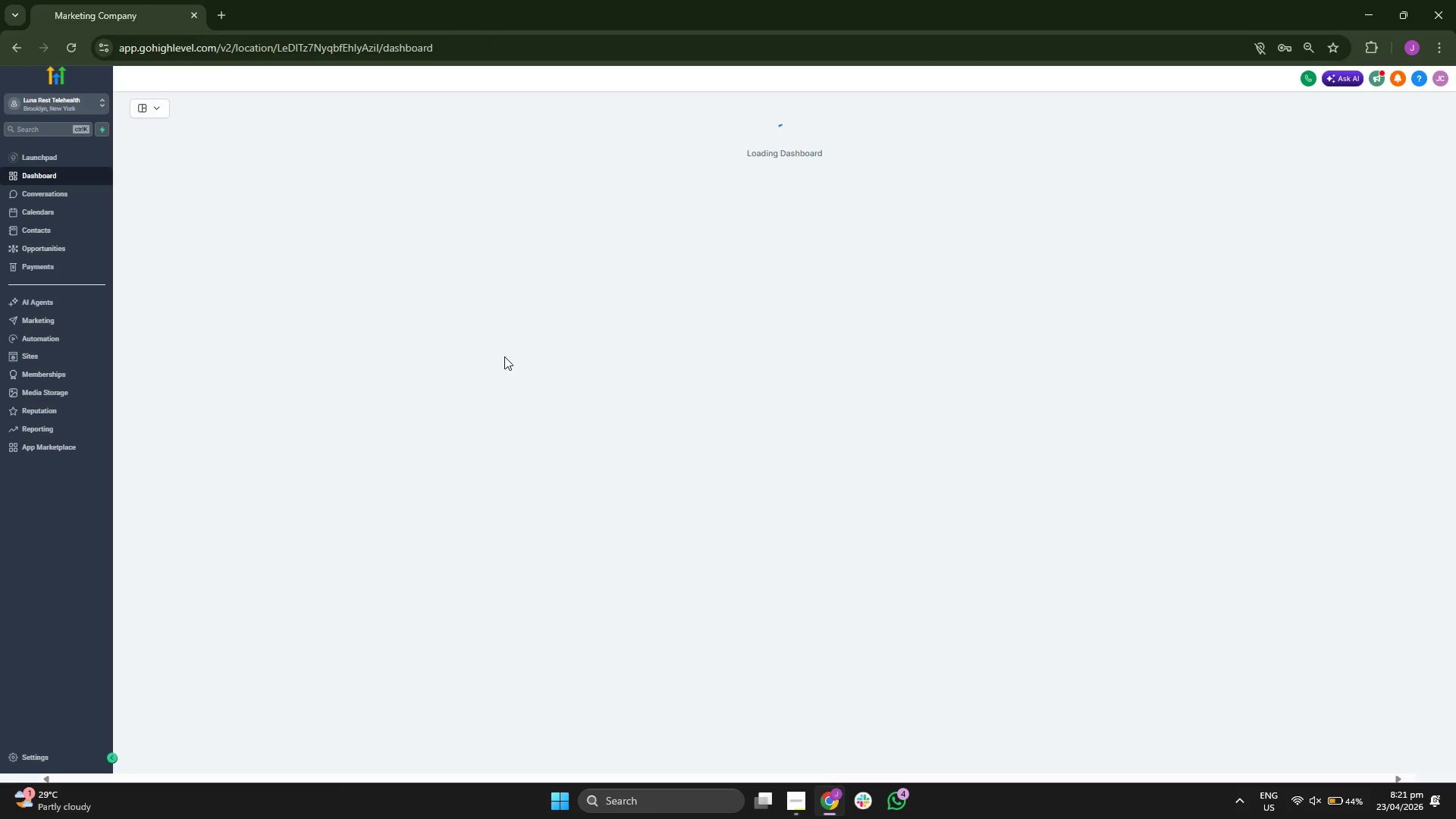 
scroll: coordinate [752, 470], scroll_direction: down, amount: 5.0
 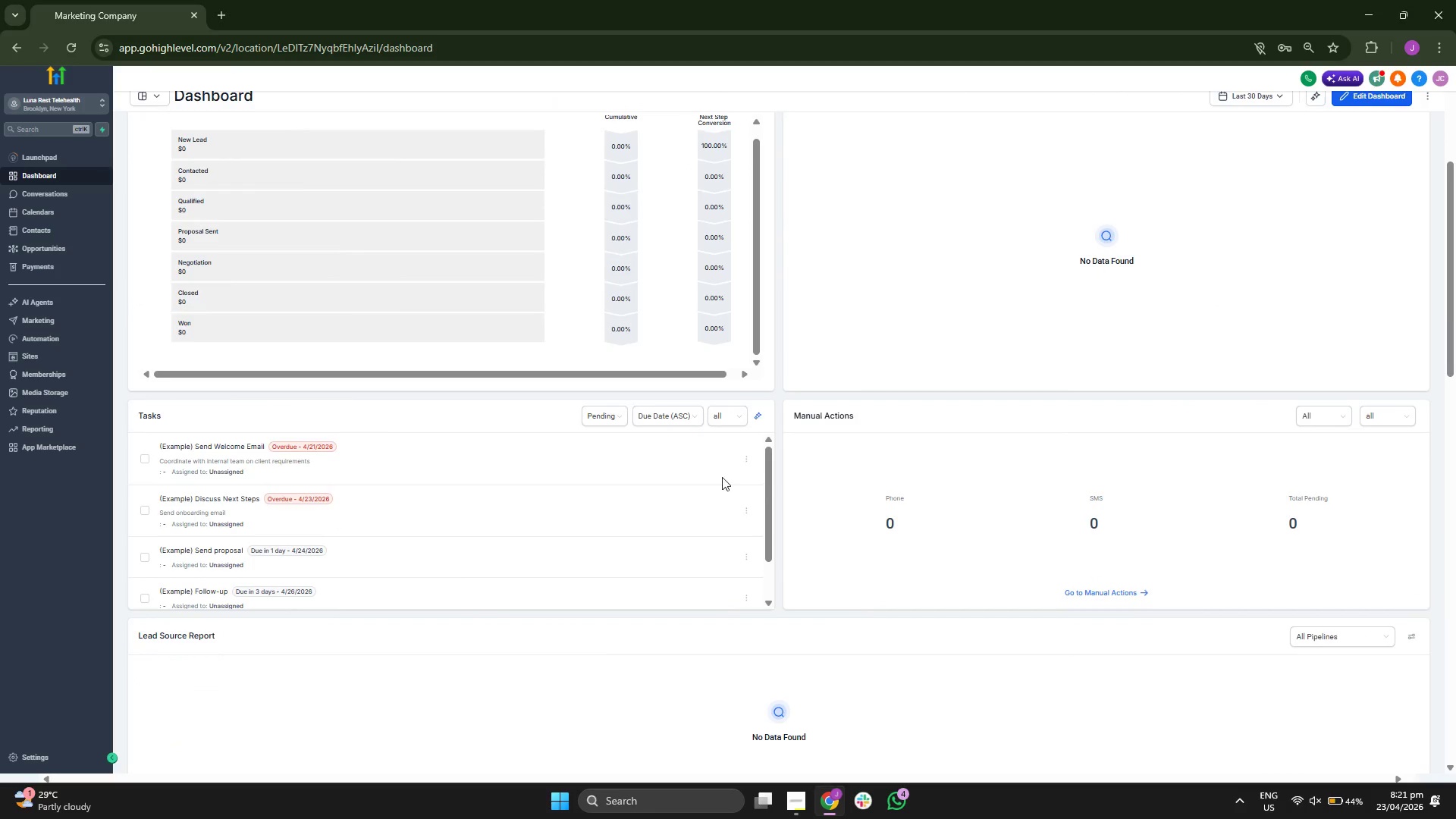 
scroll: coordinate [706, 485], scroll_direction: up, amount: 4.0
 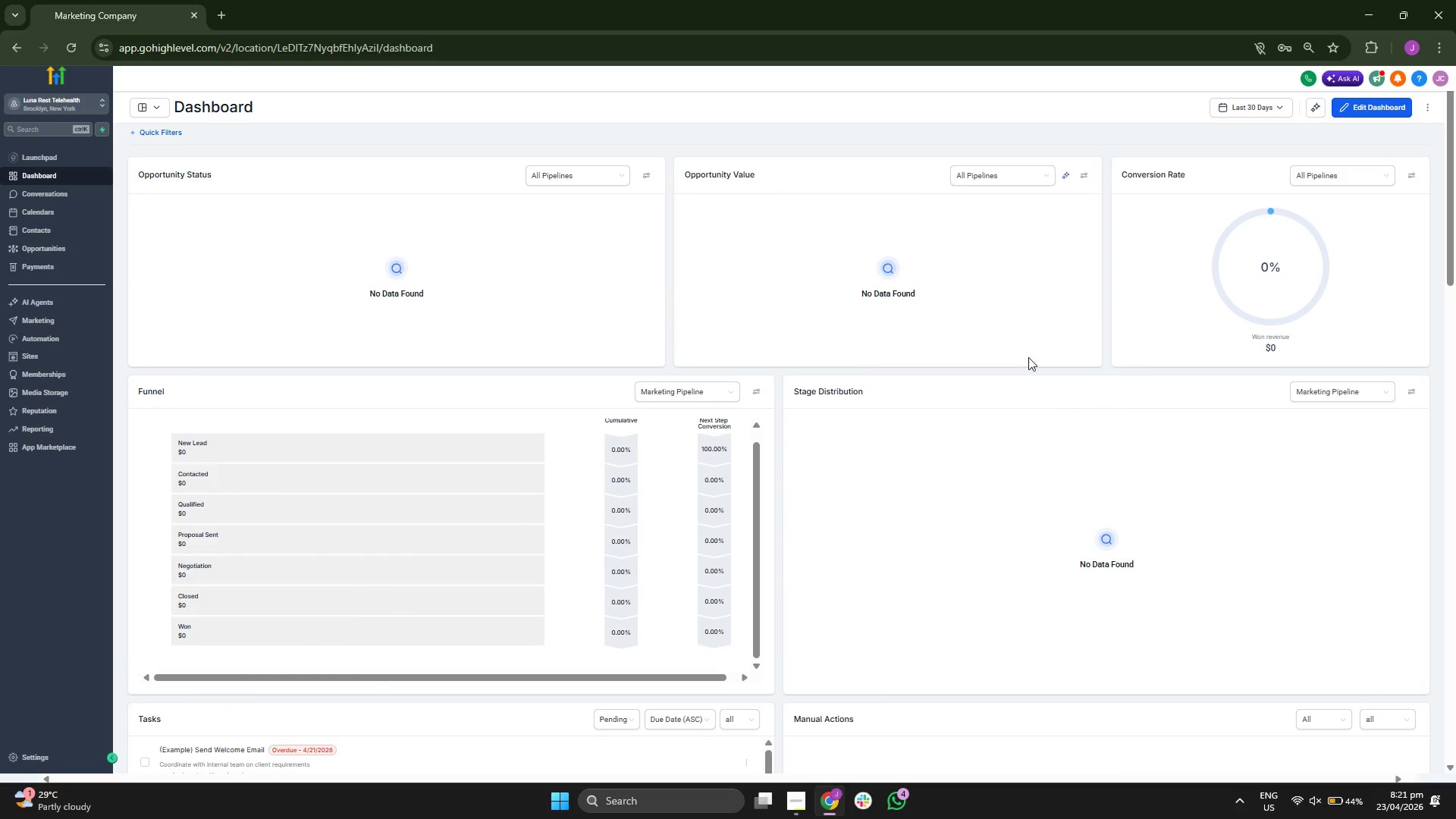 
scroll: coordinate [832, 538], scroll_direction: down, amount: 10.0
 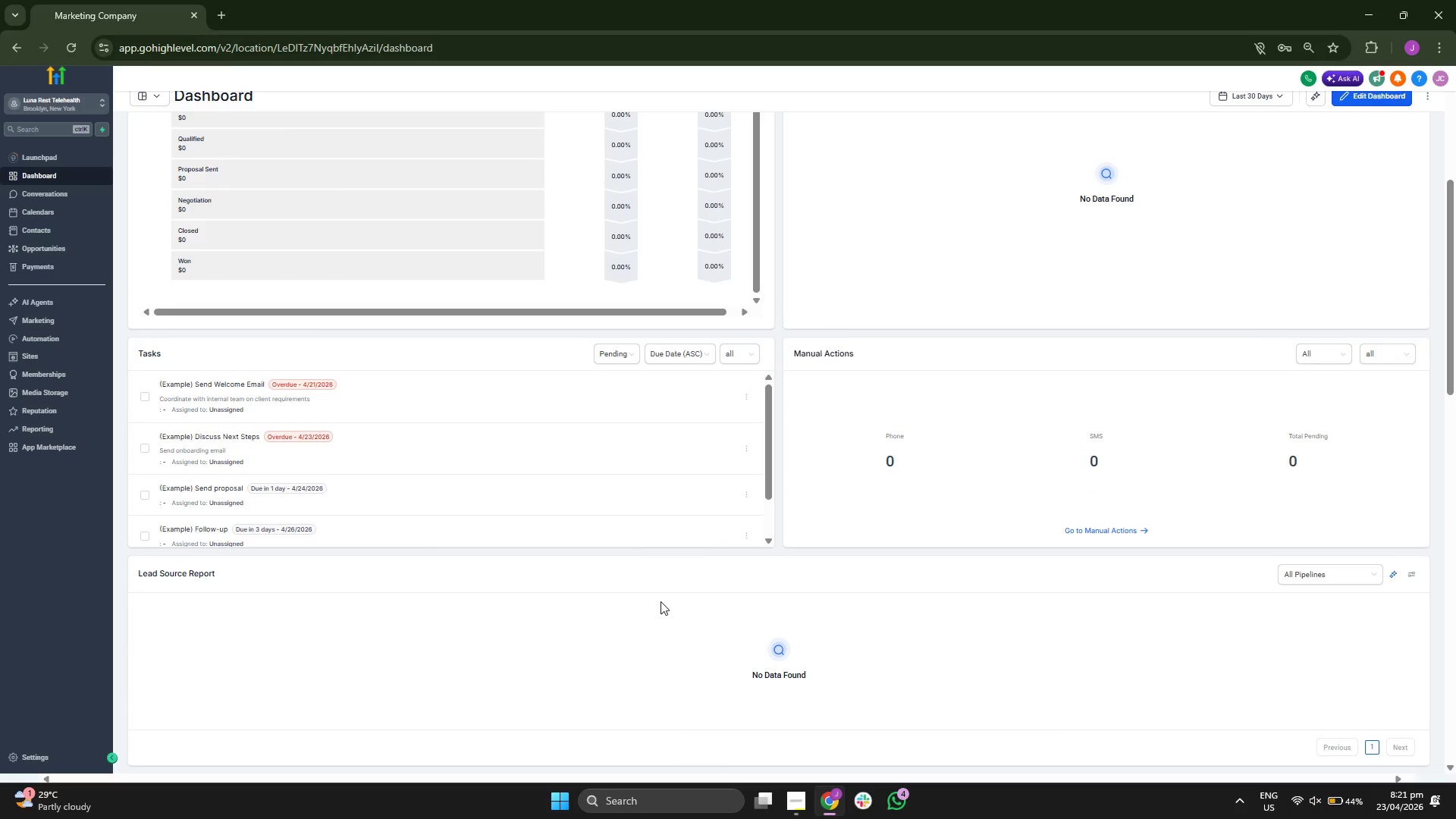 
scroll: coordinate [794, 599], scroll_direction: up, amount: 6.0
 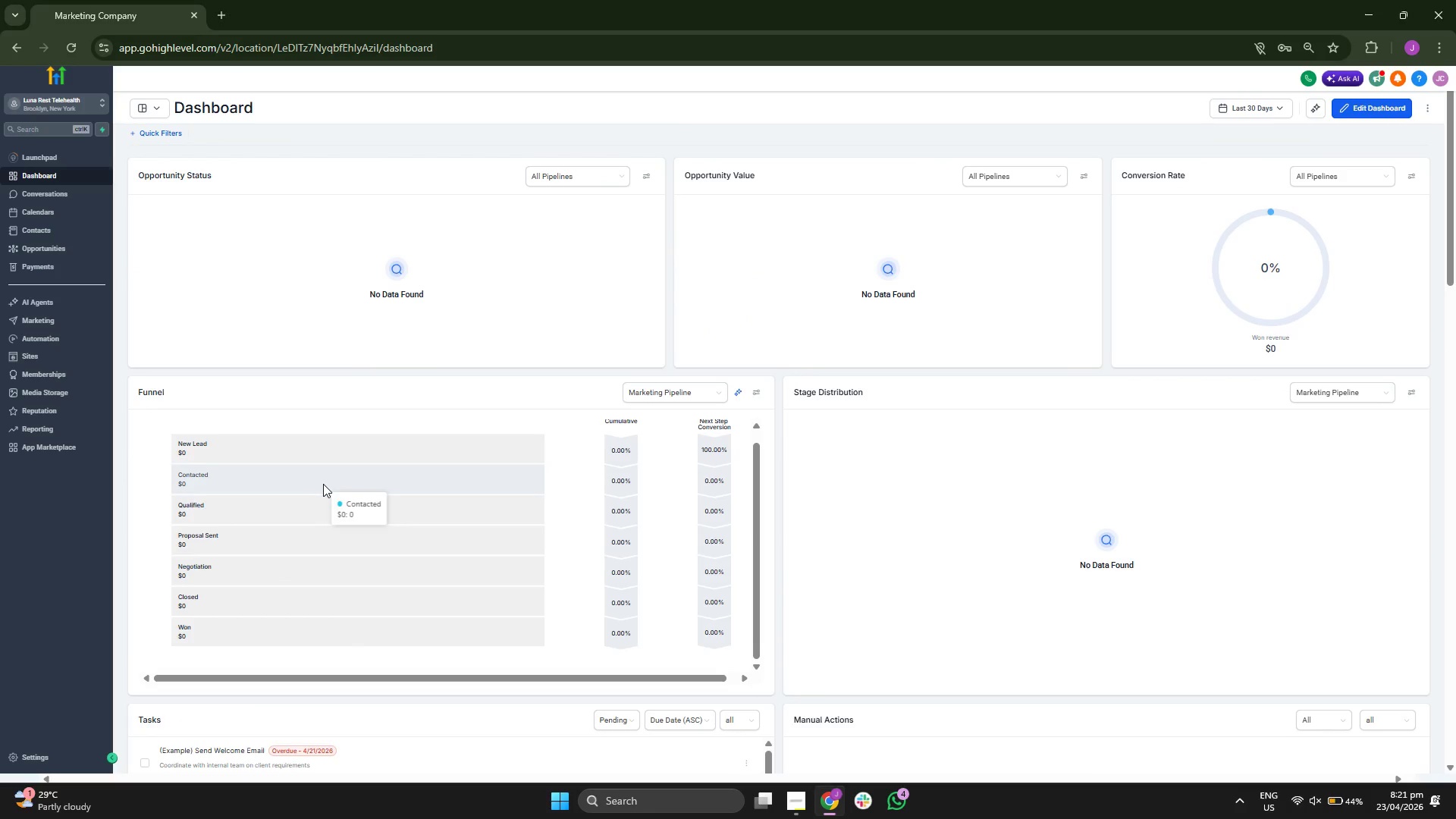 
scroll: coordinate [323, 494], scroll_direction: down, amount: 2.0
 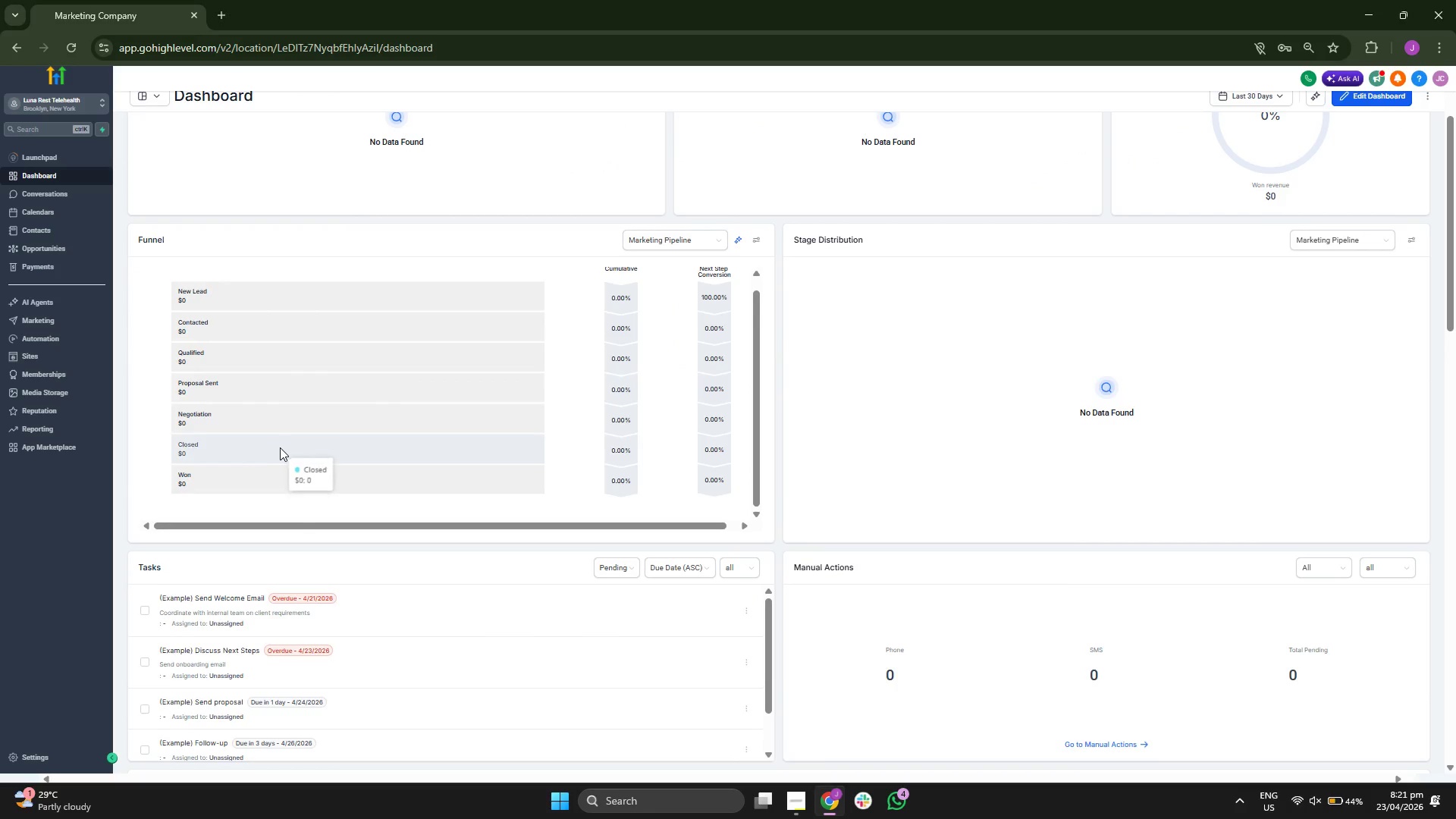 
scroll: coordinate [338, 471], scroll_direction: up, amount: 3.0
 